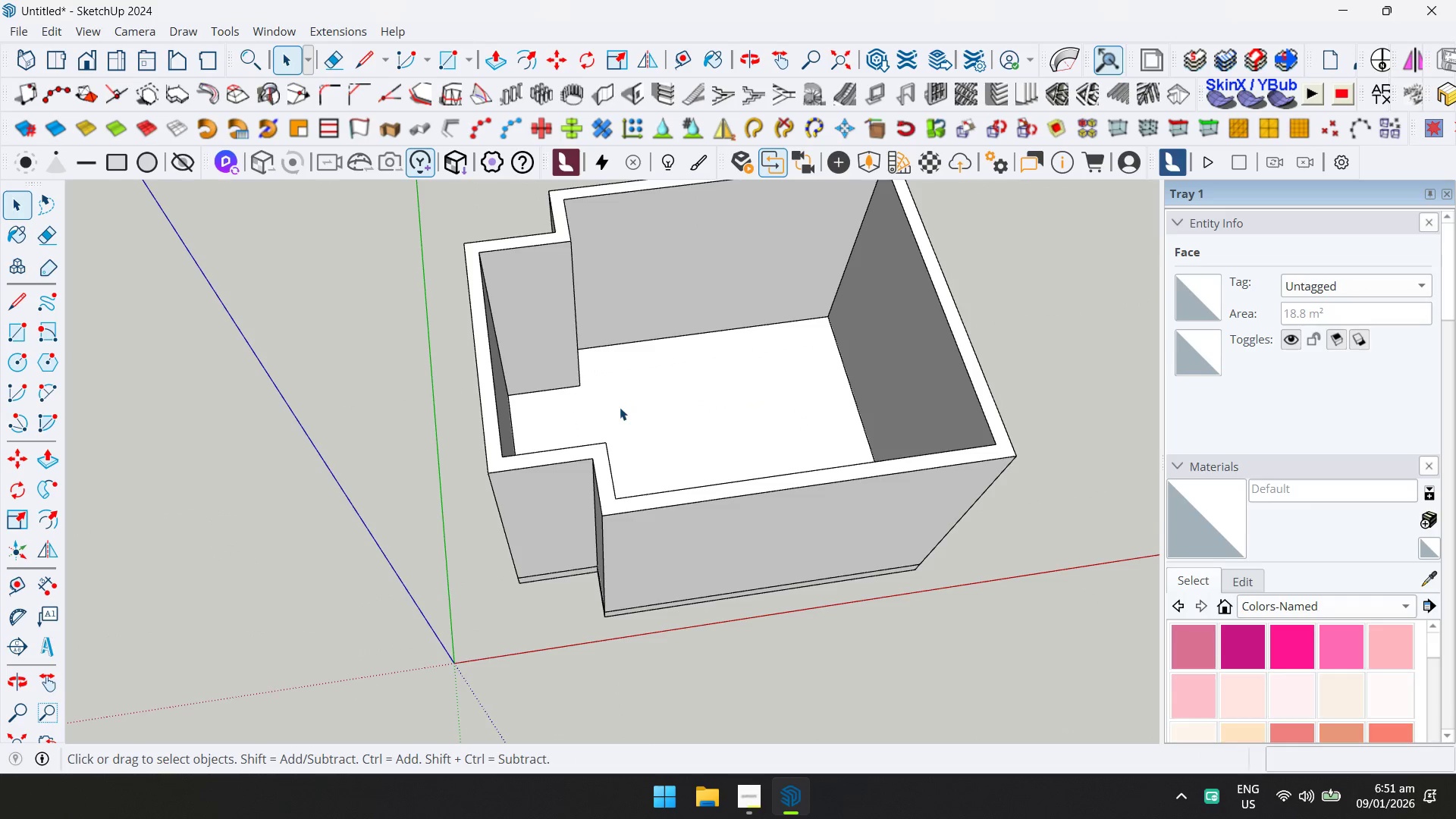 
scroll: coordinate [661, 413], scroll_direction: down, amount: 3.0
 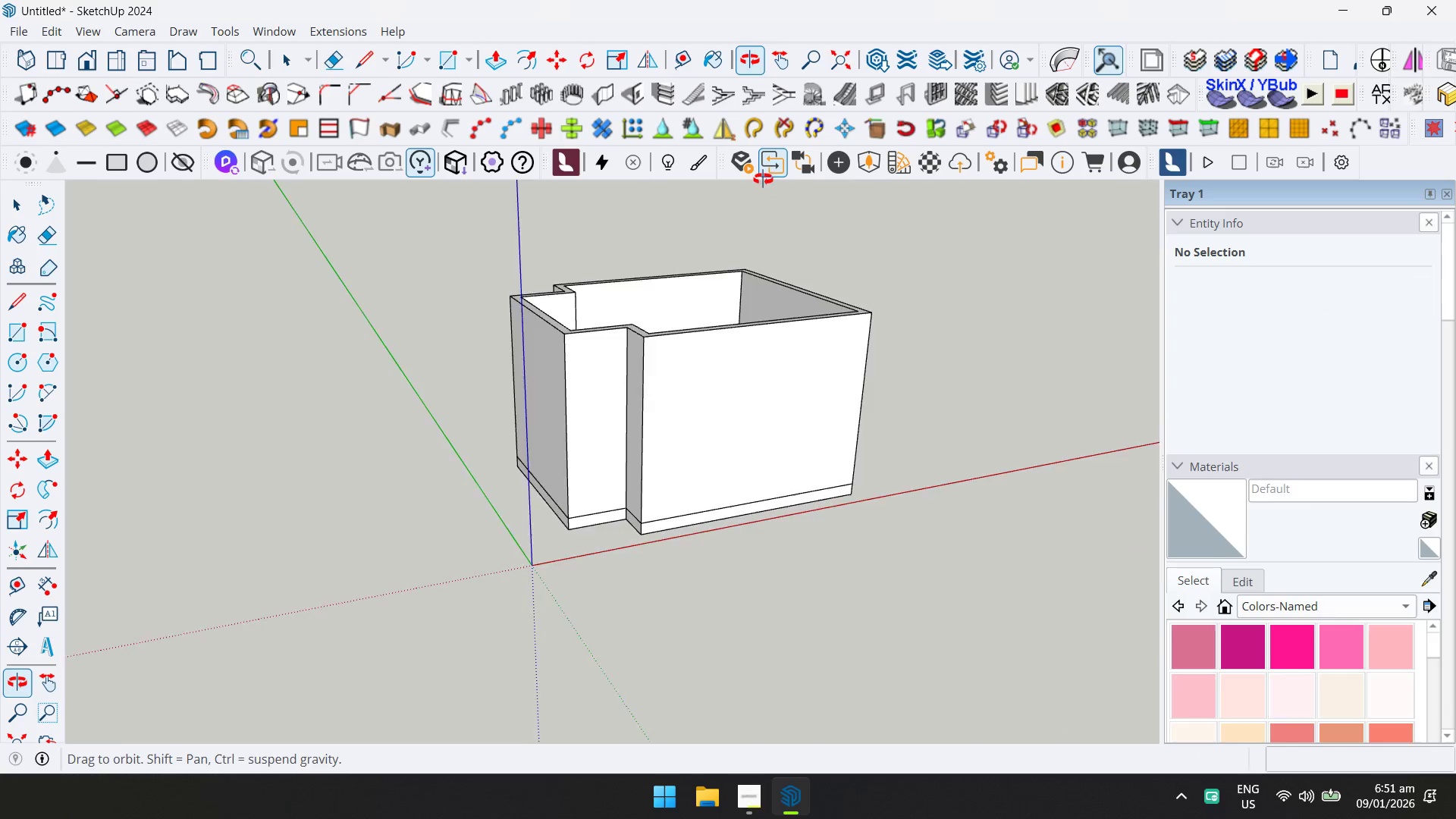 
key(R)
 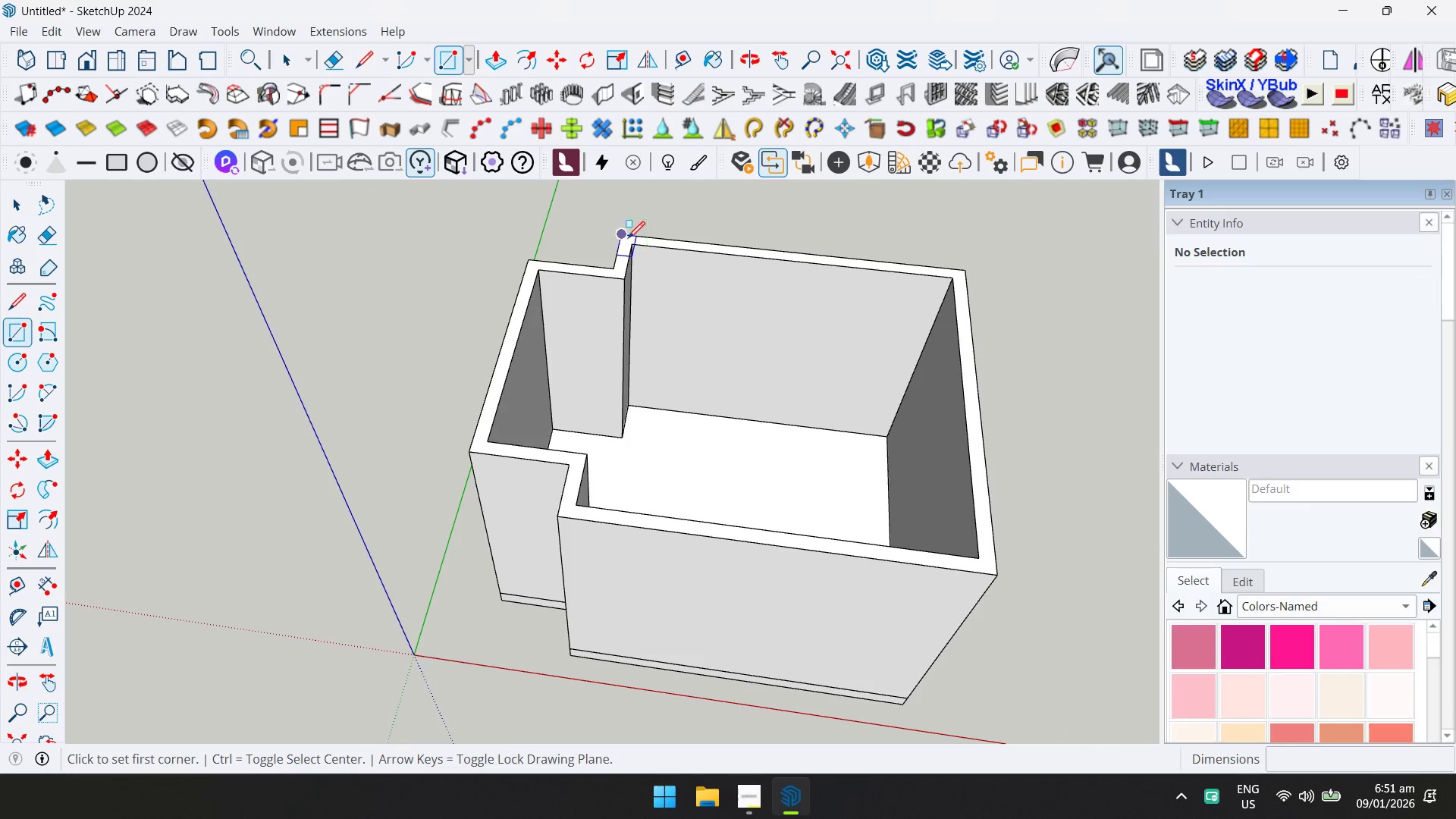 
scroll: coordinate [651, 271], scroll_direction: up, amount: 3.0
 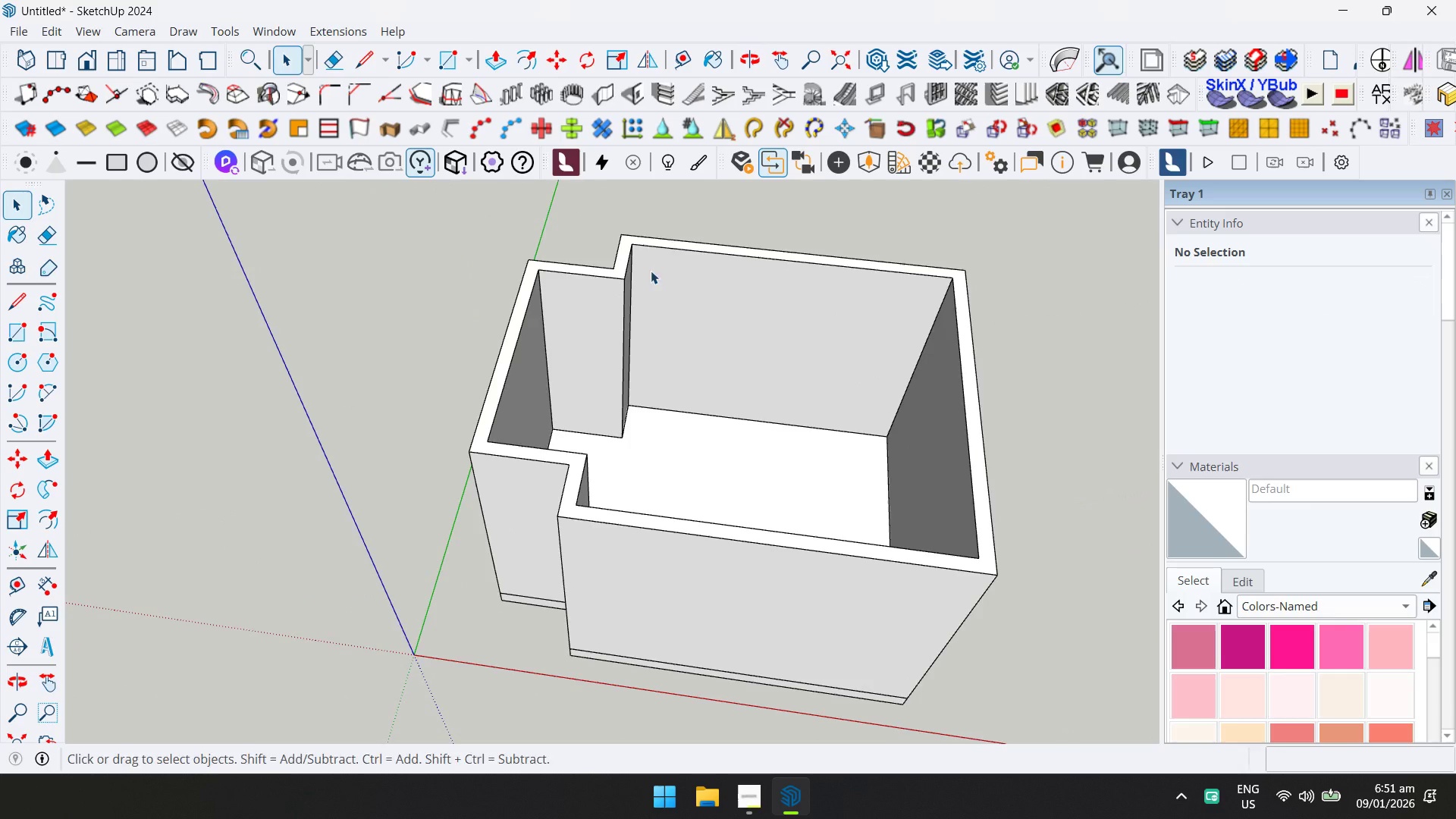 
left_click([627, 234])
 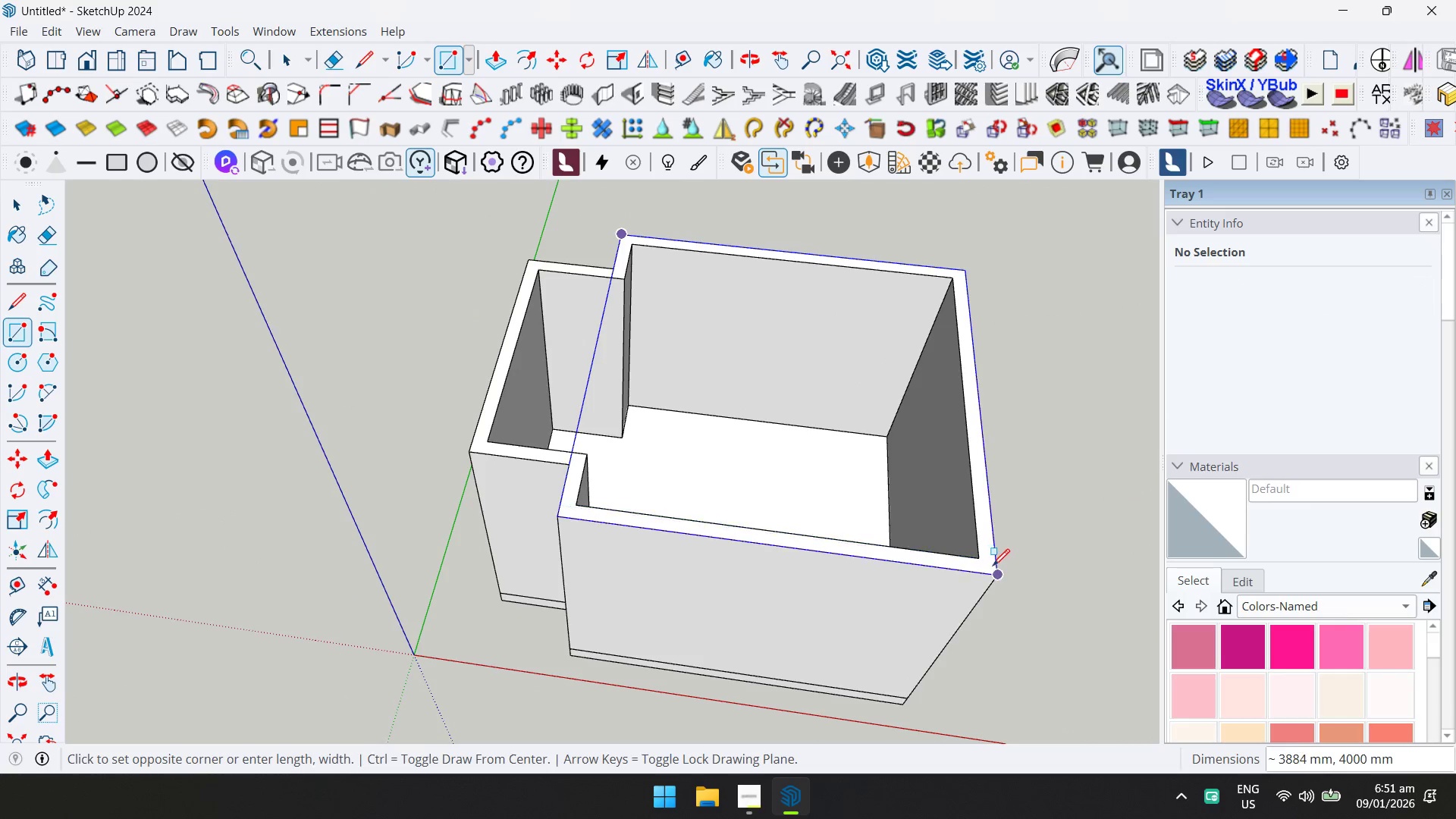 
left_click([993, 570])
 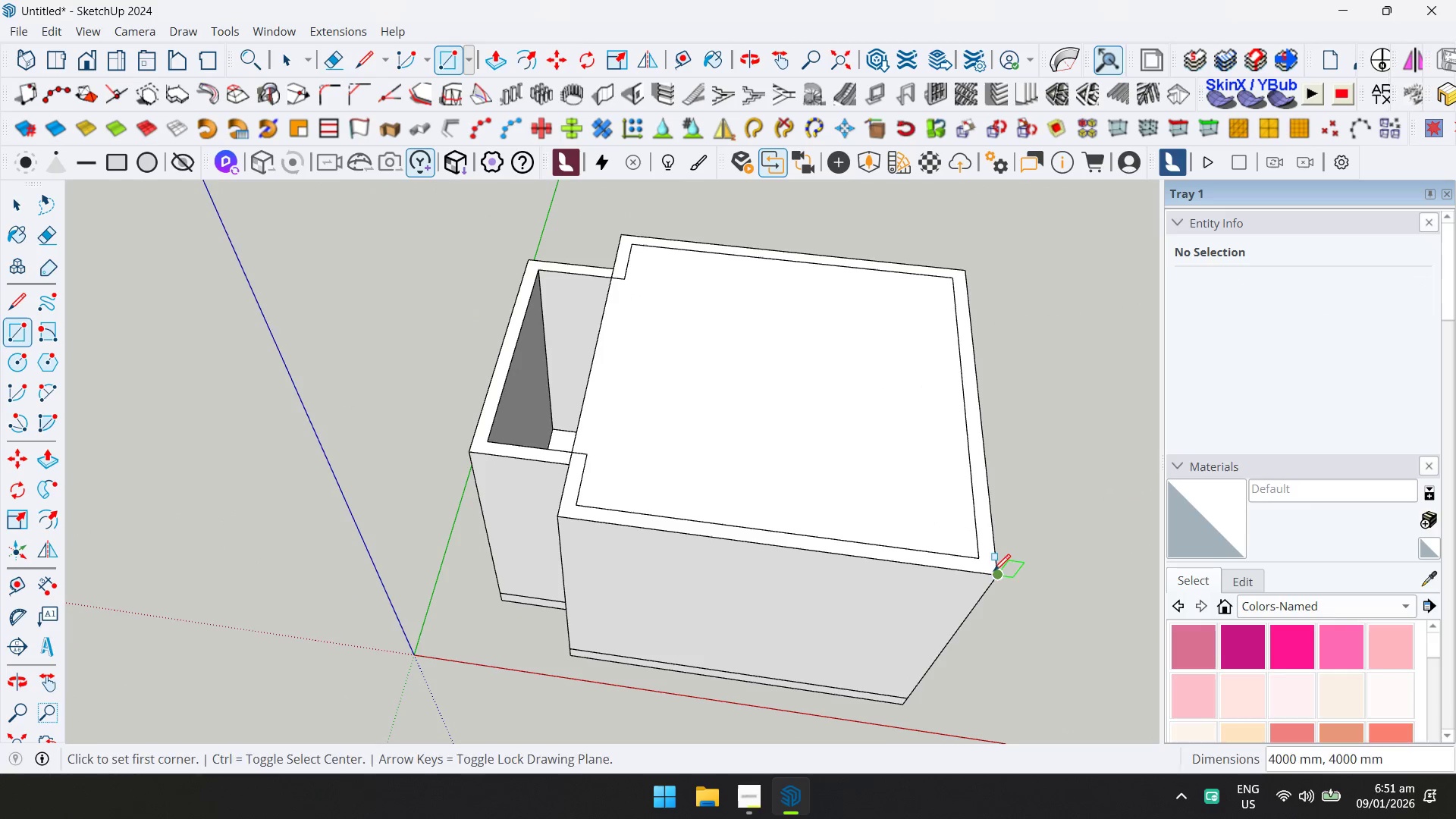 
key(Space)
 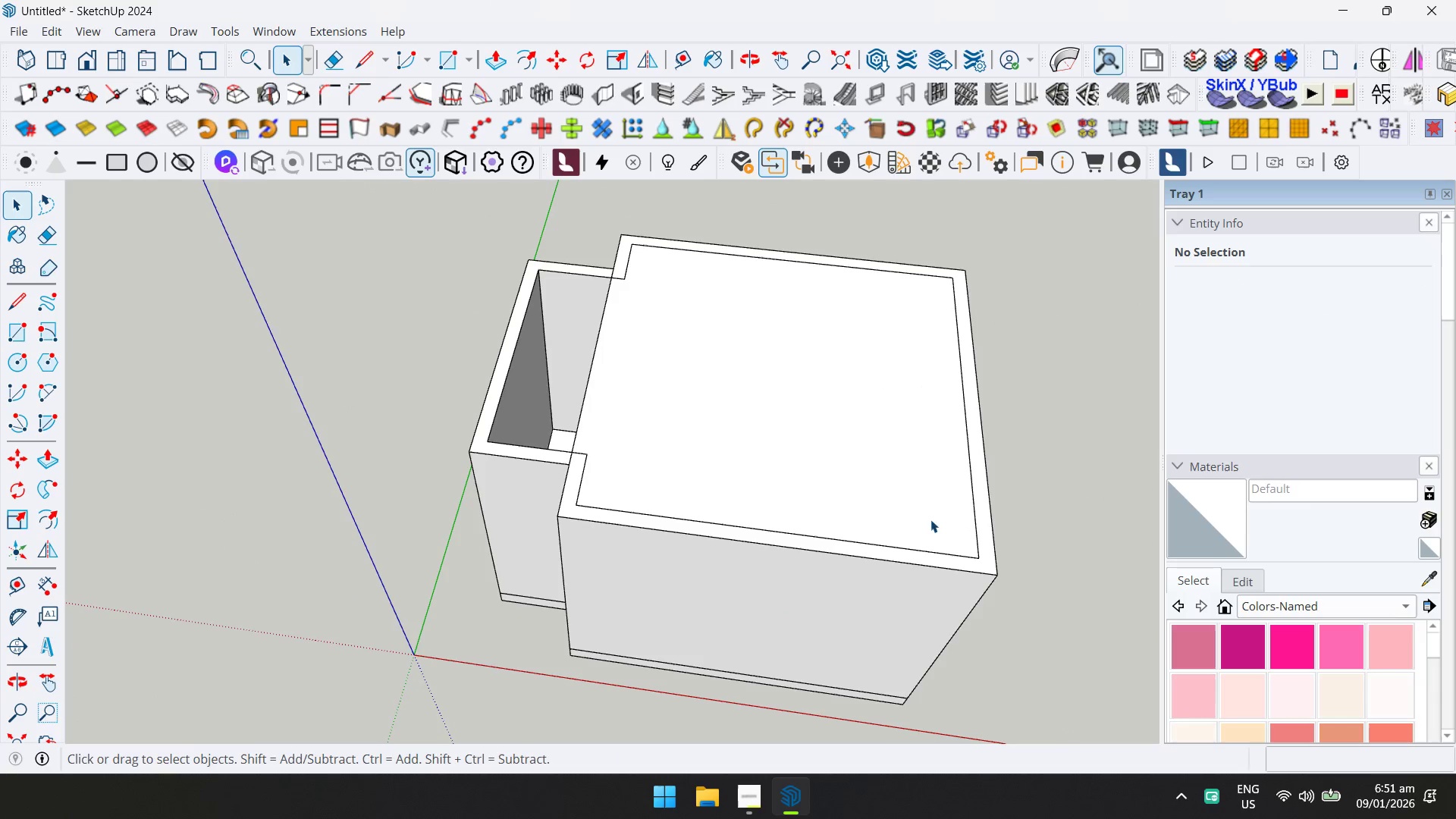 
double_click([907, 490])
 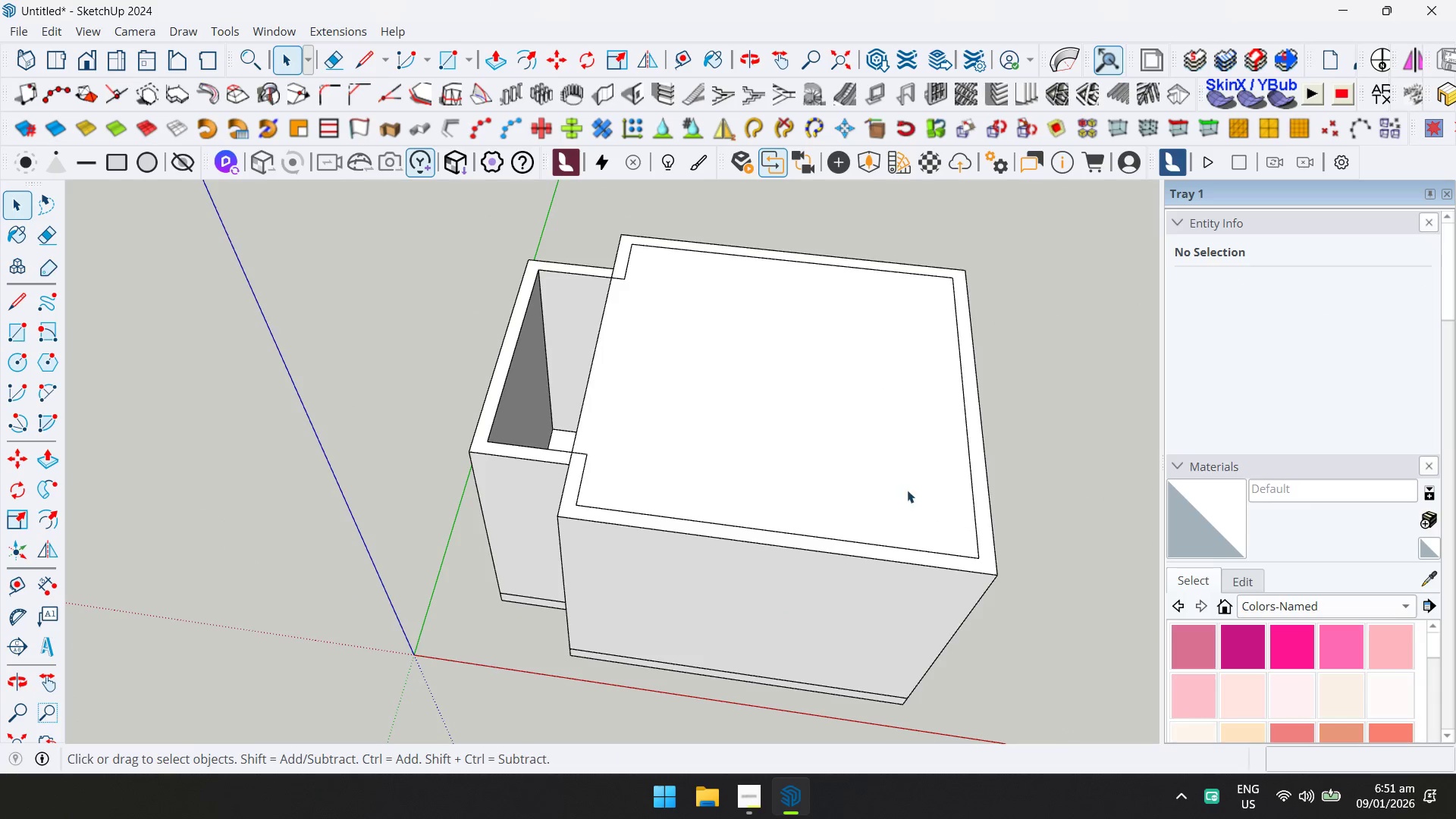 
triple_click([907, 490])
 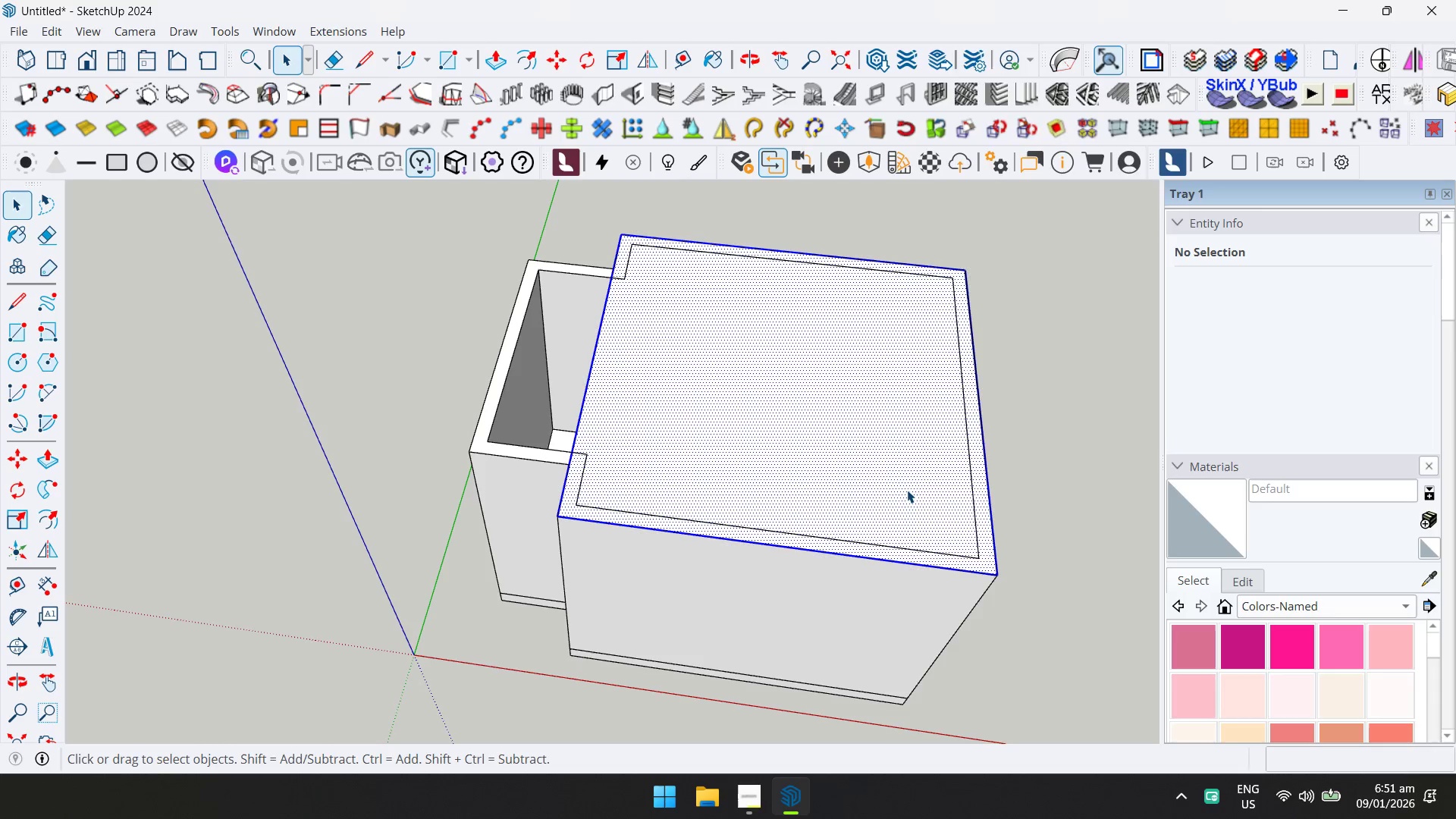 
right_click([907, 490])
 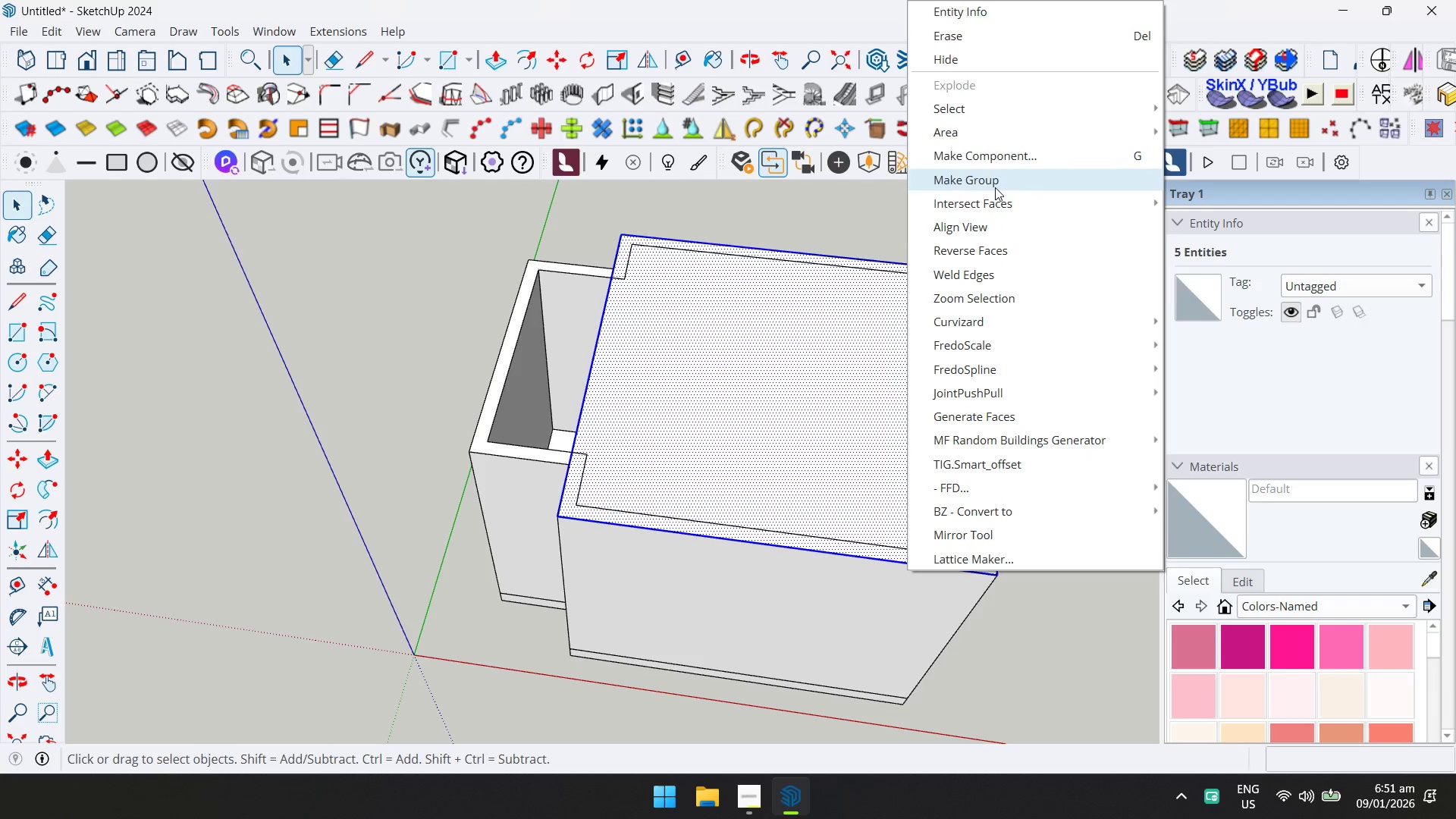 
double_click([689, 311])
 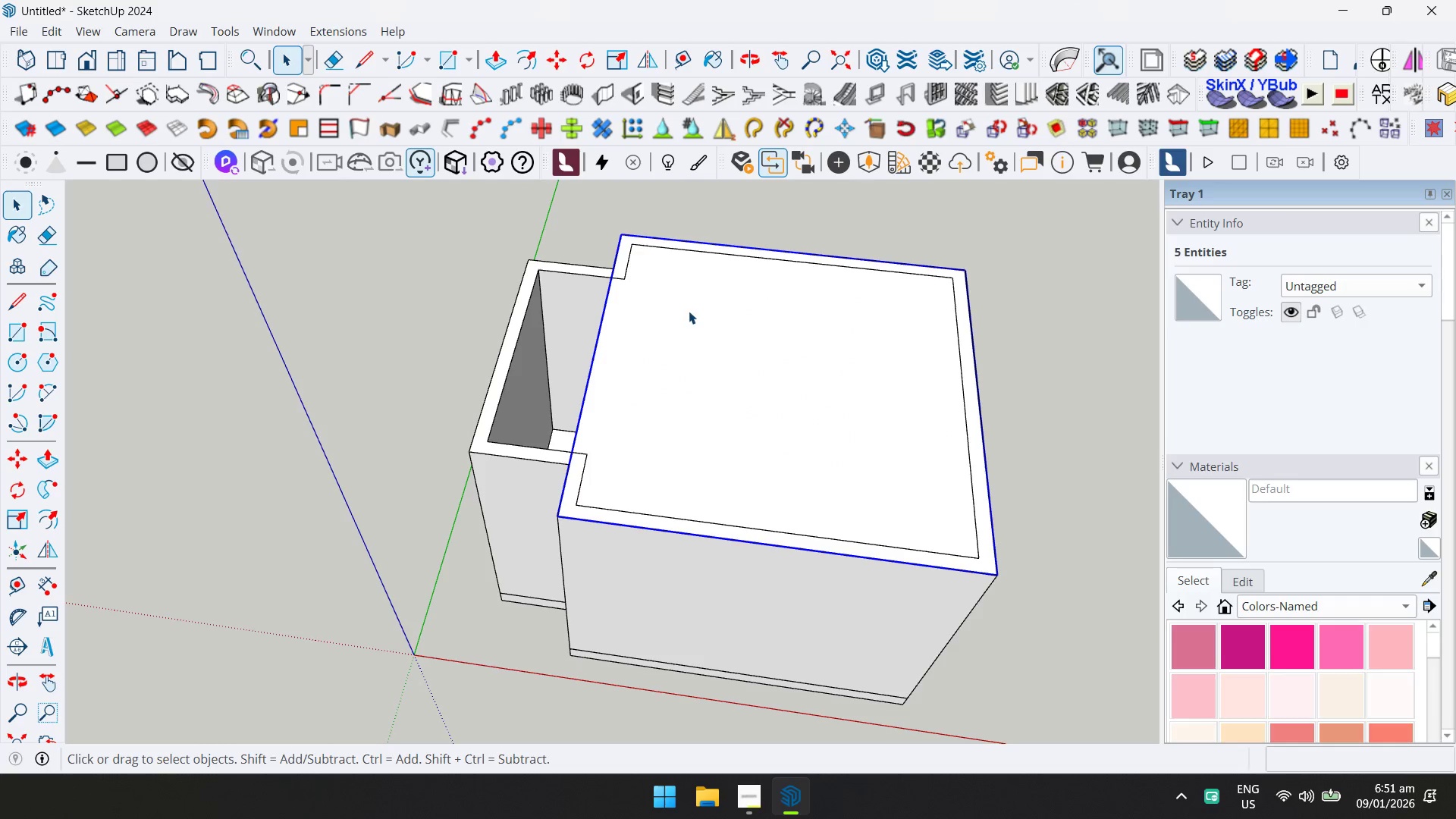 
triple_click([689, 311])
 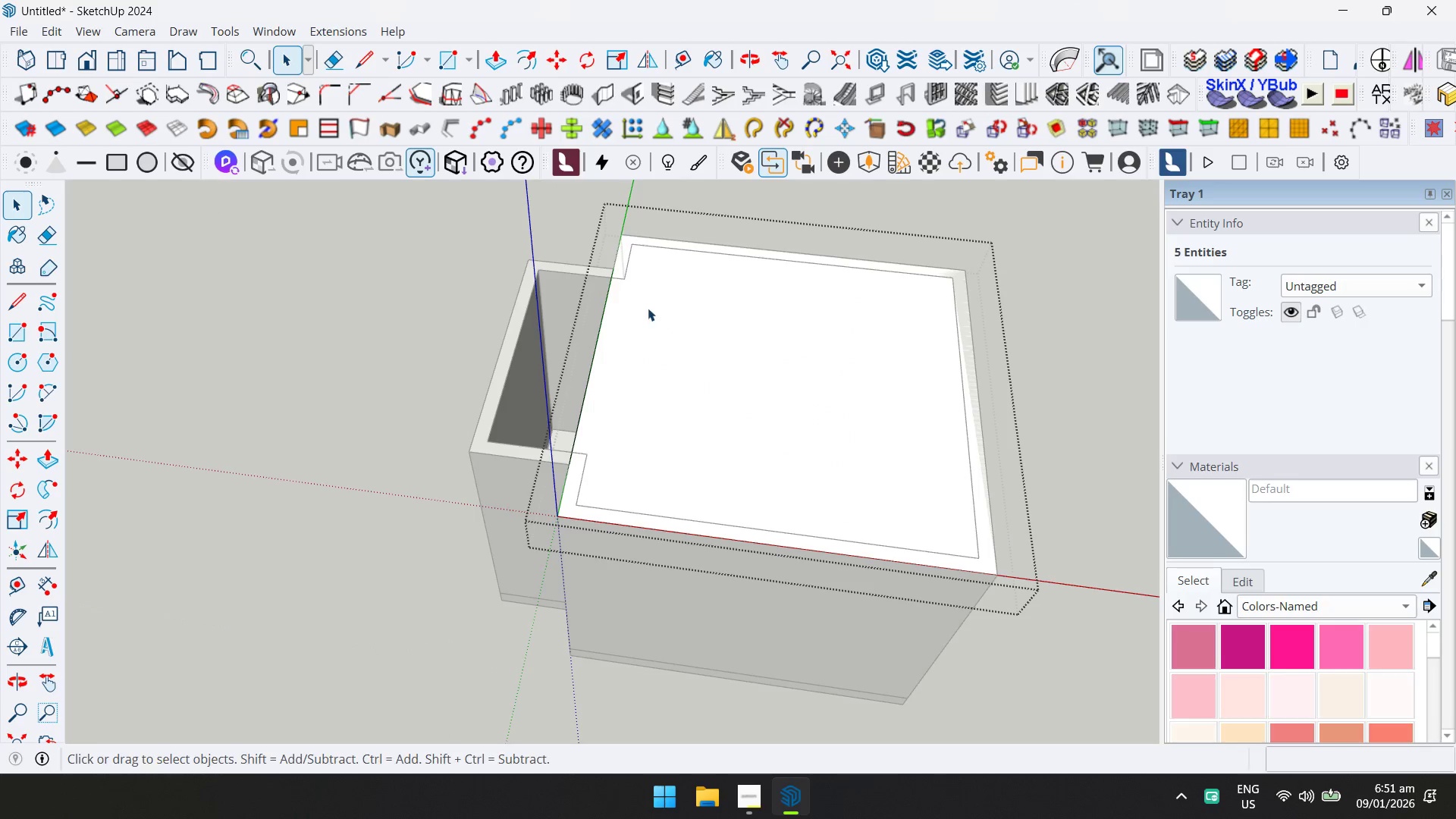 
key(R)
 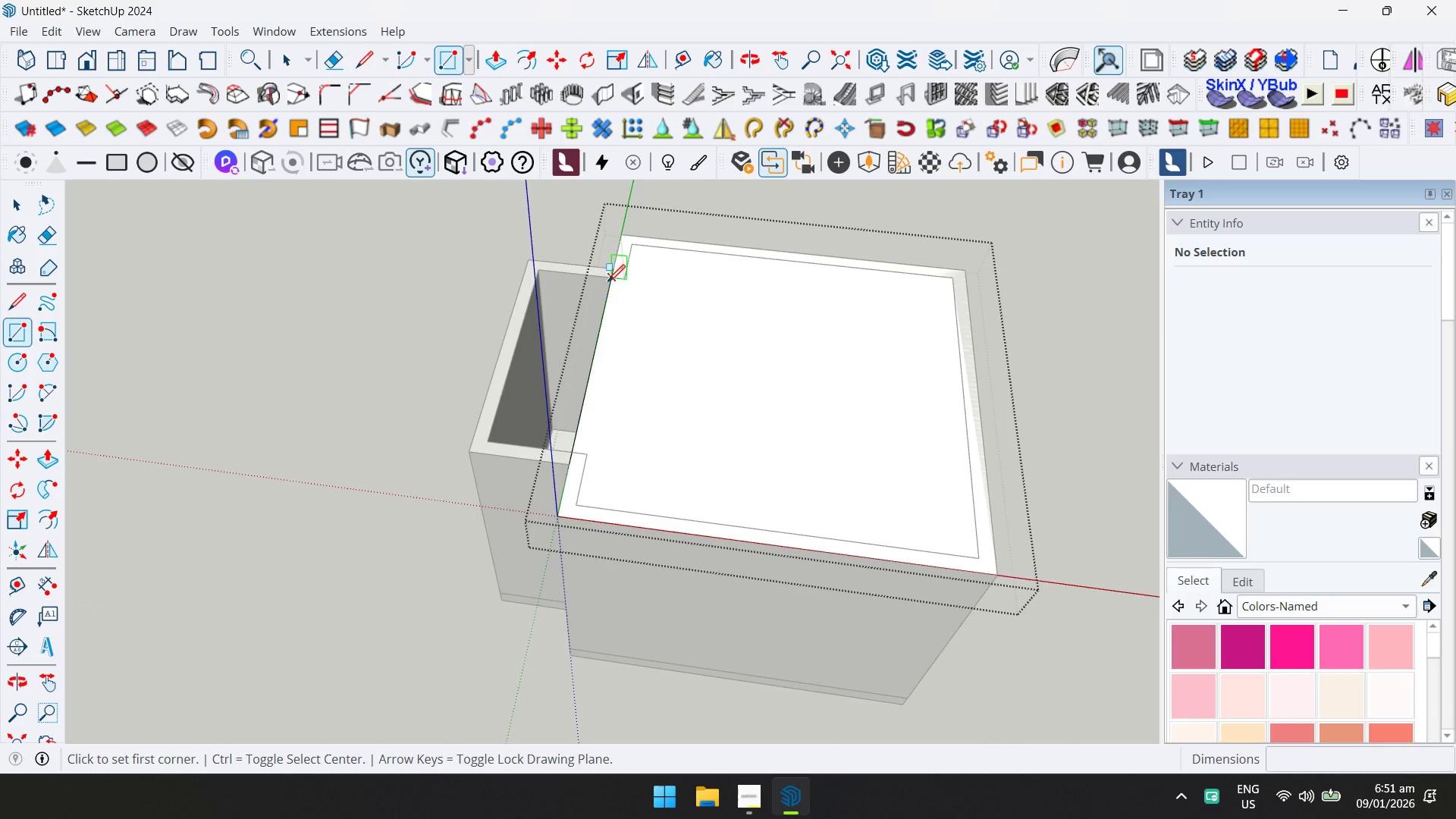 
left_click([609, 281])
 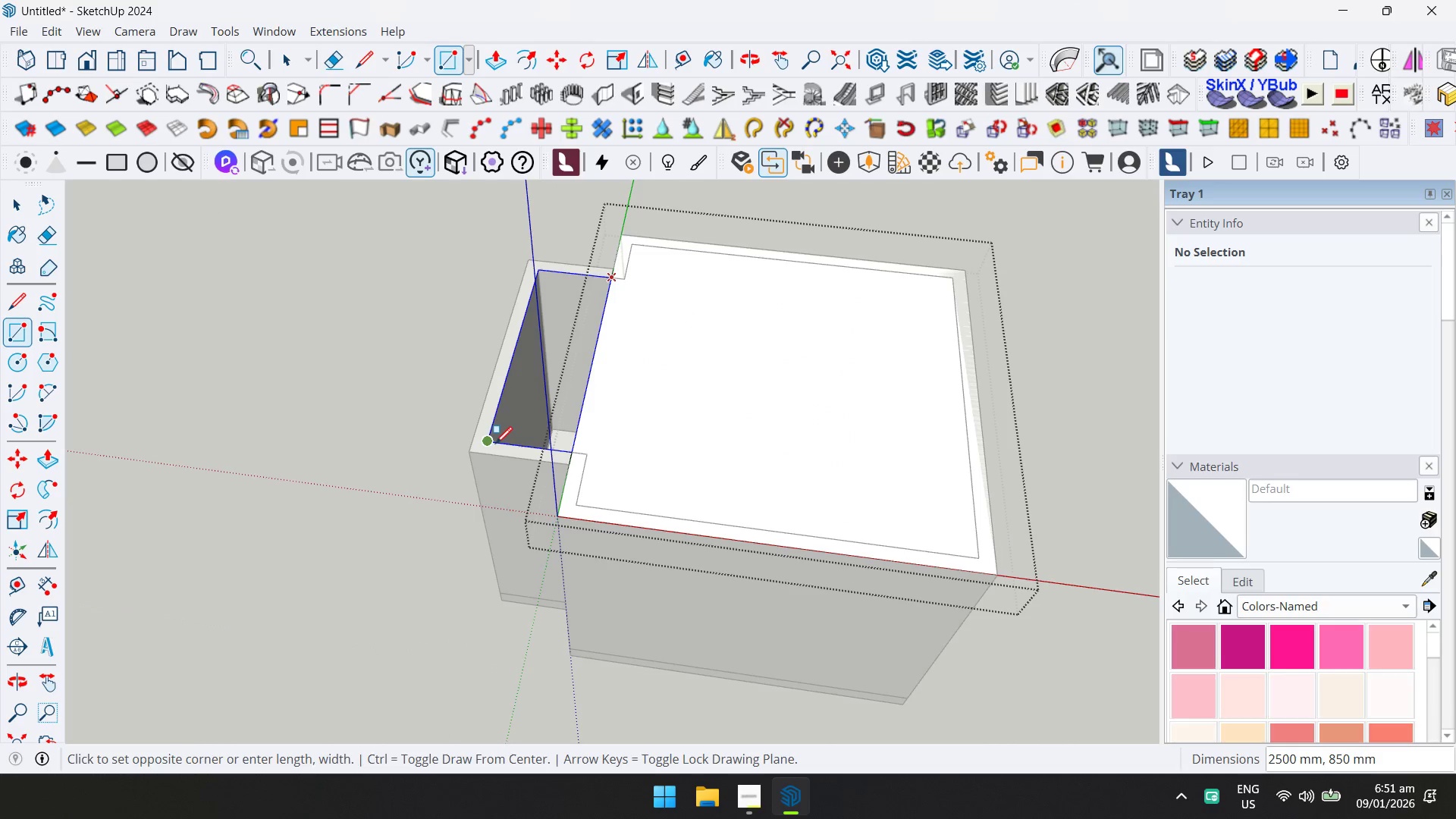 
left_click([494, 444])
 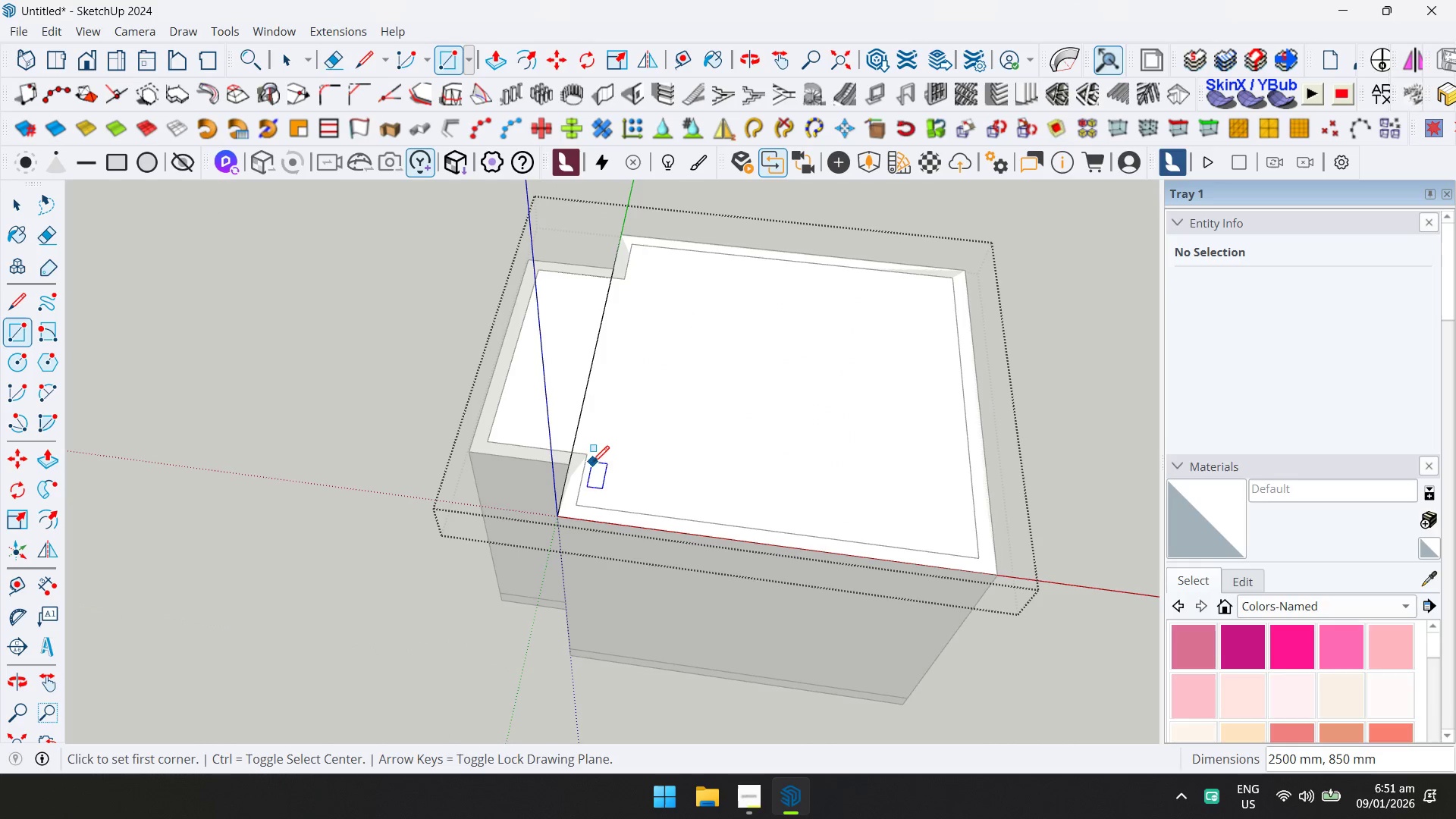 
type(ld)
 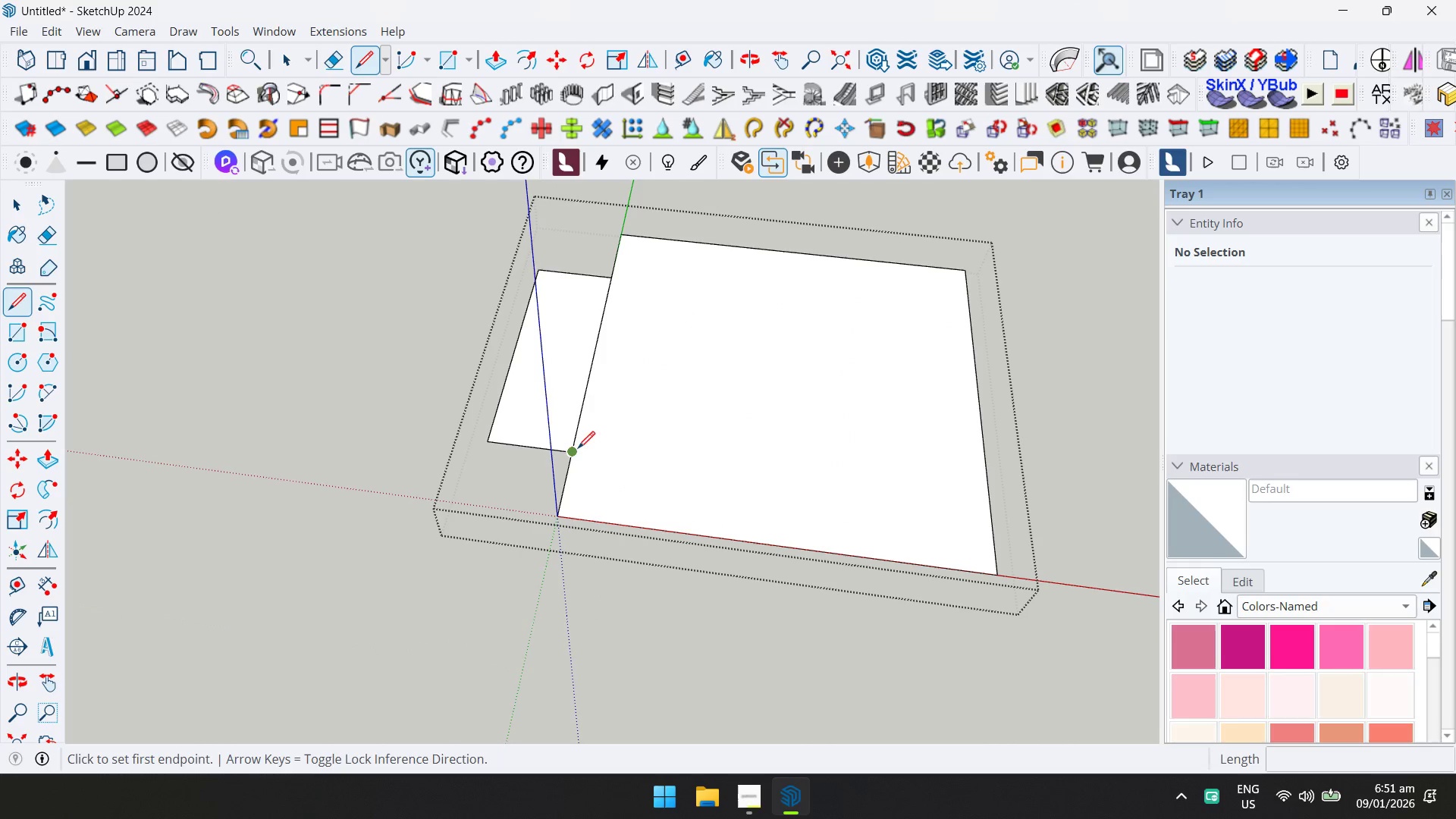 
key(D)
 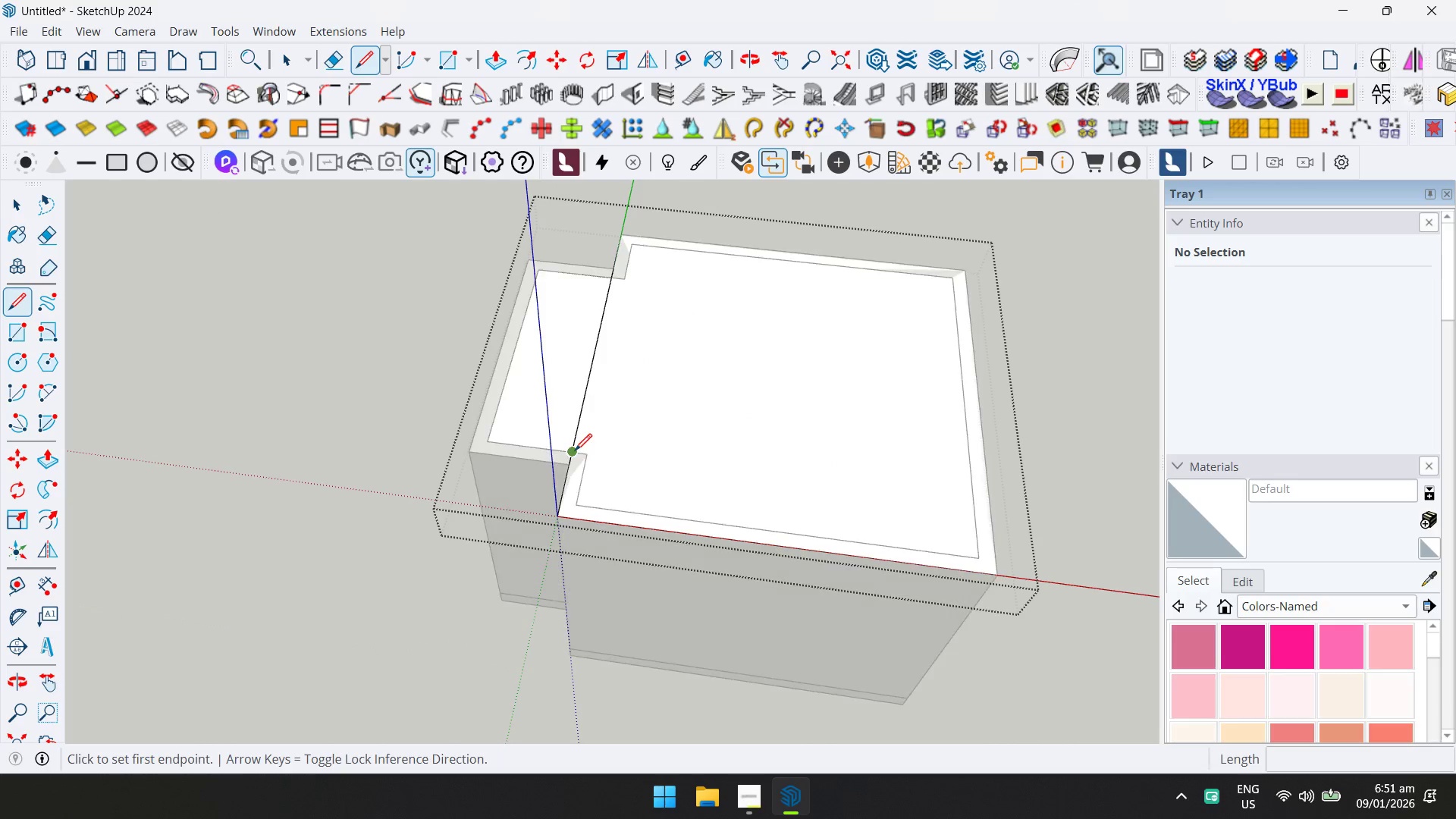 
left_click([575, 450])
 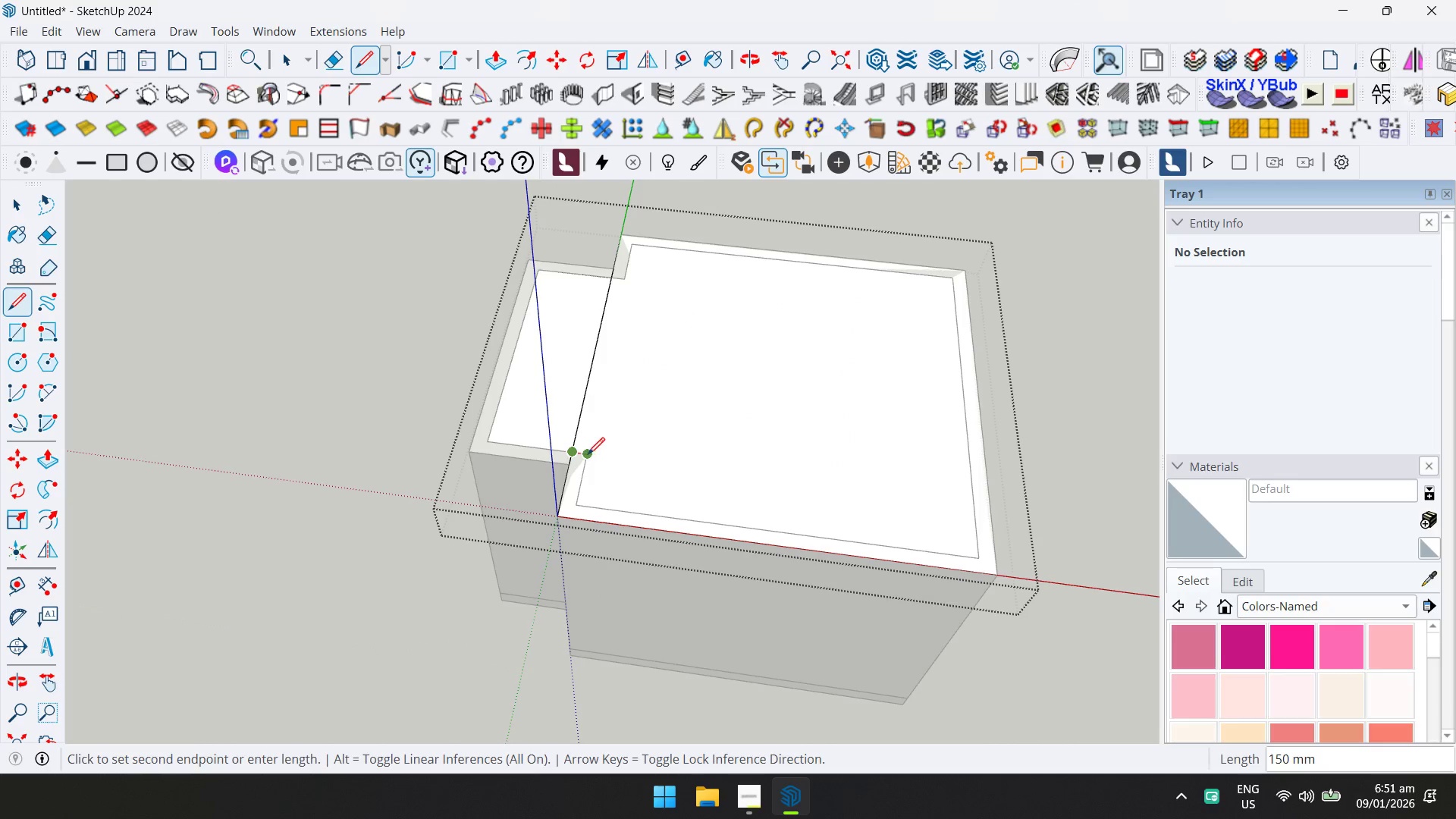 
left_click([588, 454])
 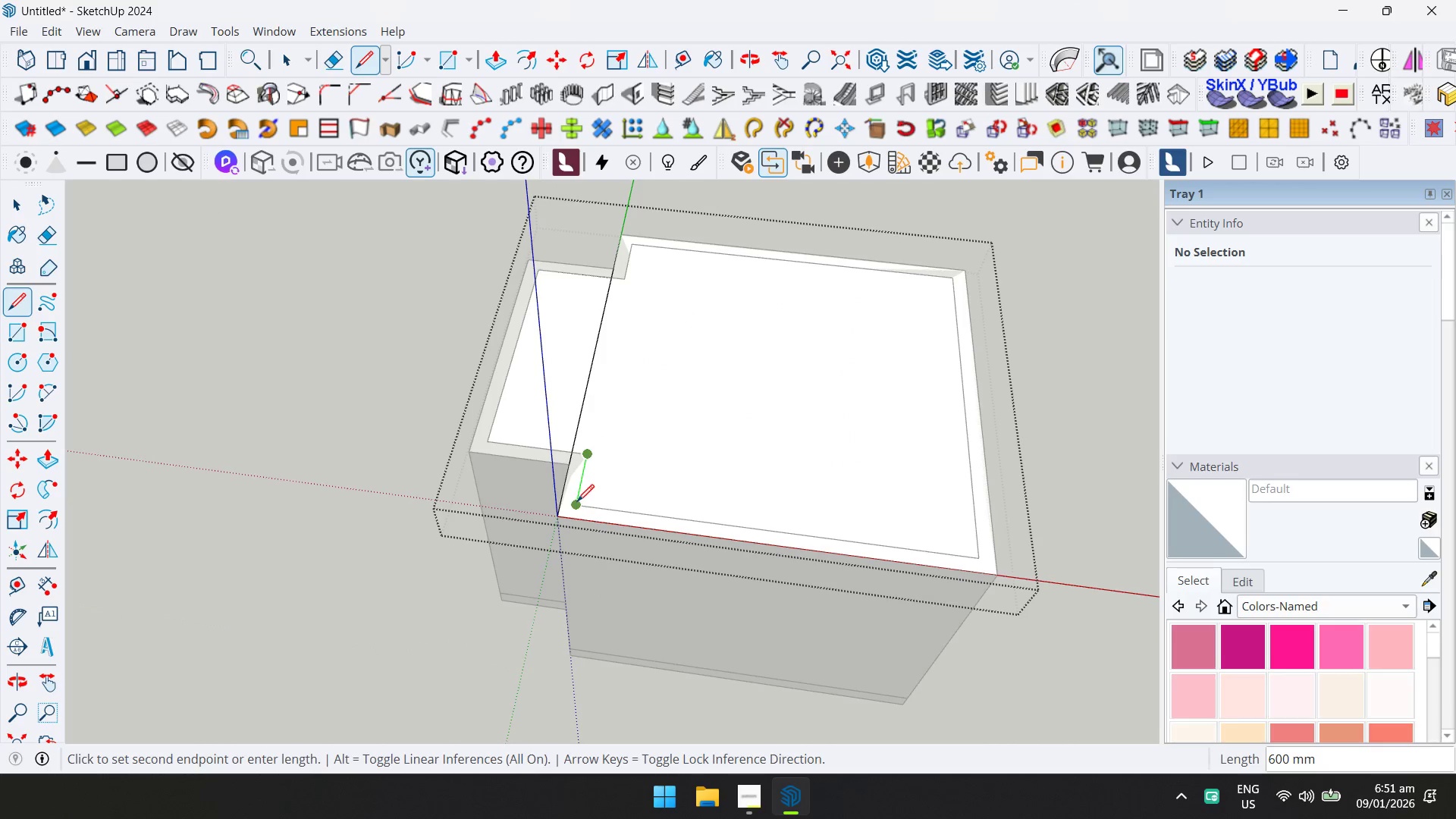 
left_click([576, 501])
 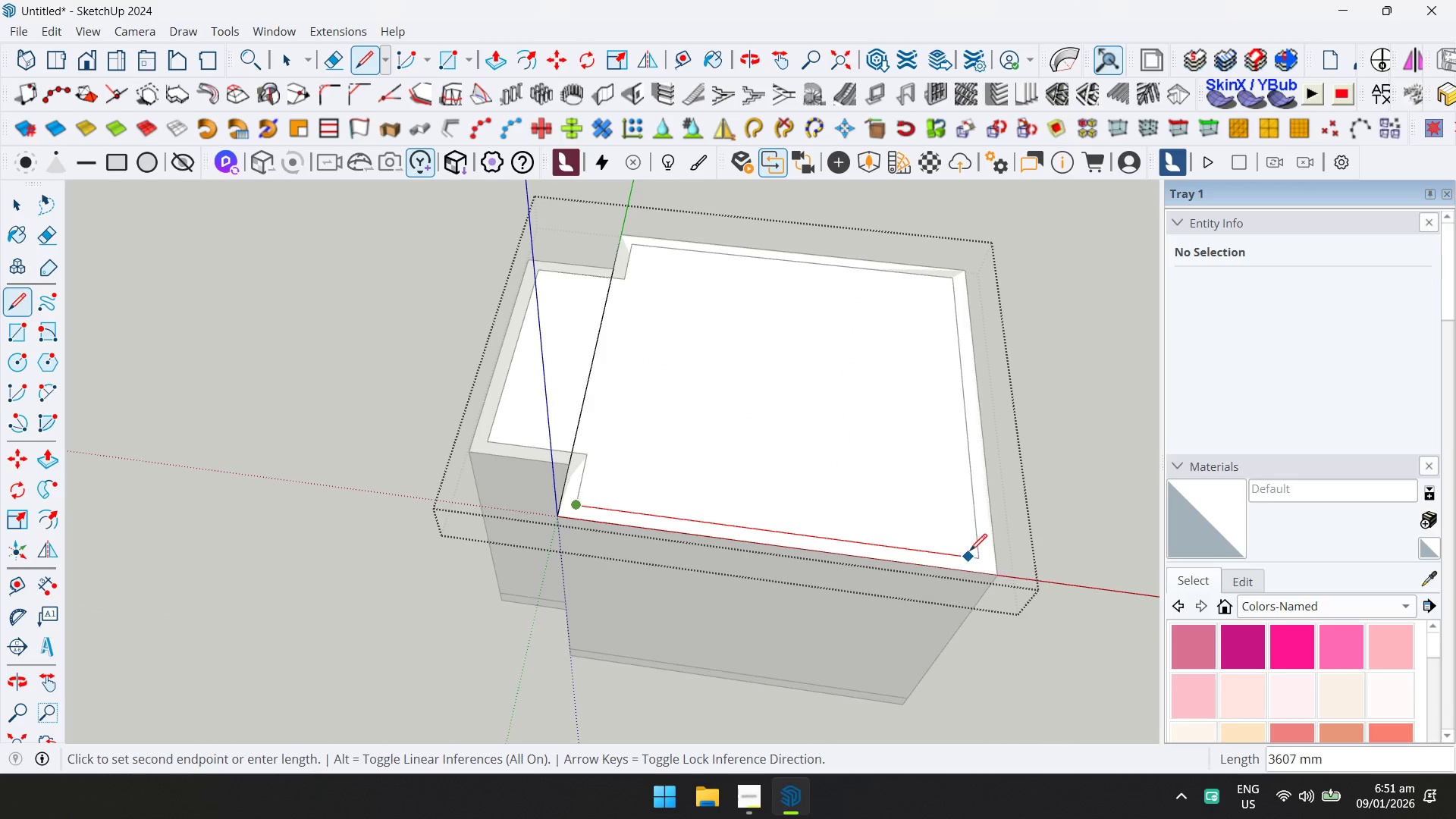 
left_click([976, 553])
 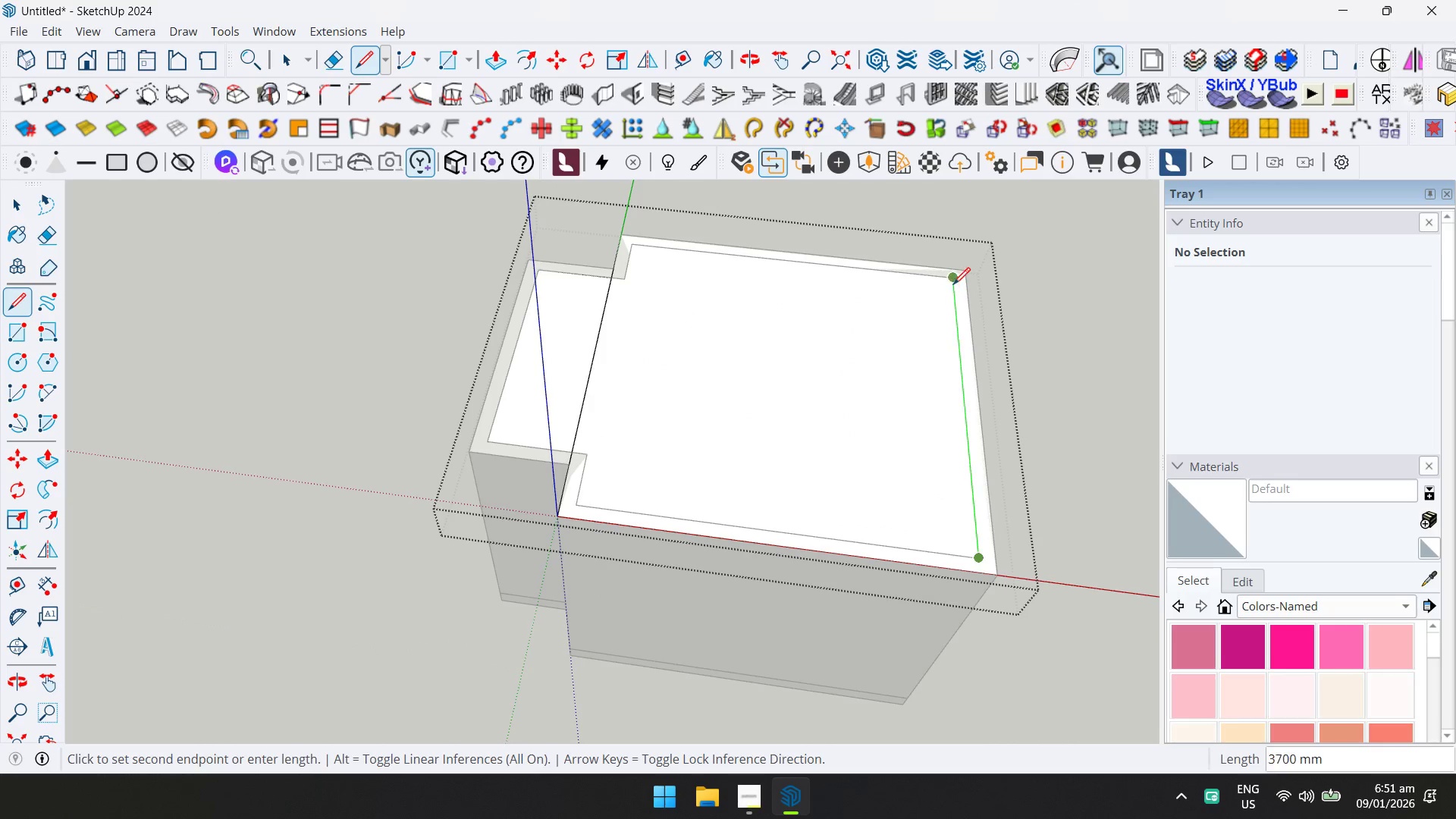 
left_click([953, 281])
 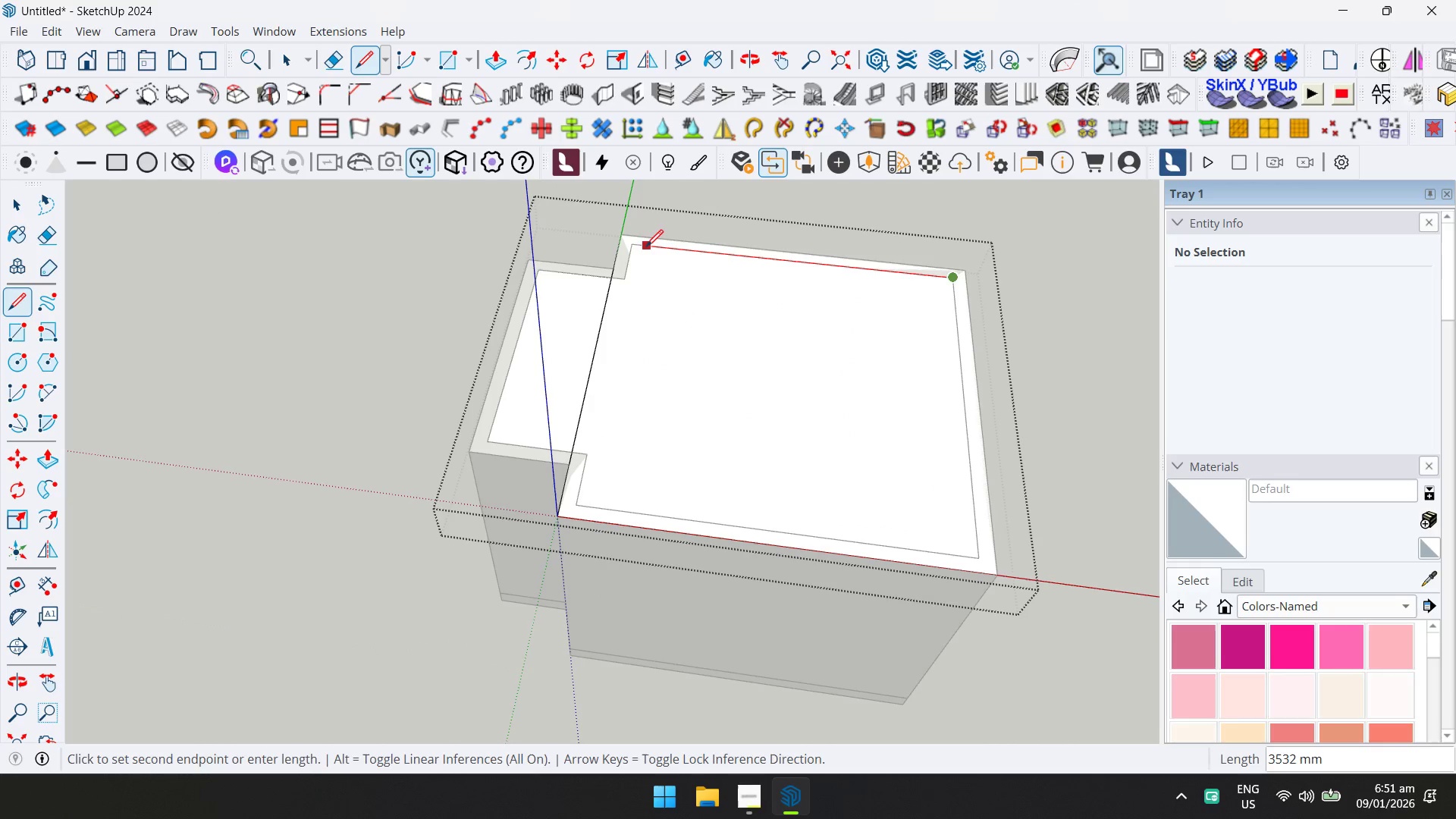 
left_click([636, 246])
 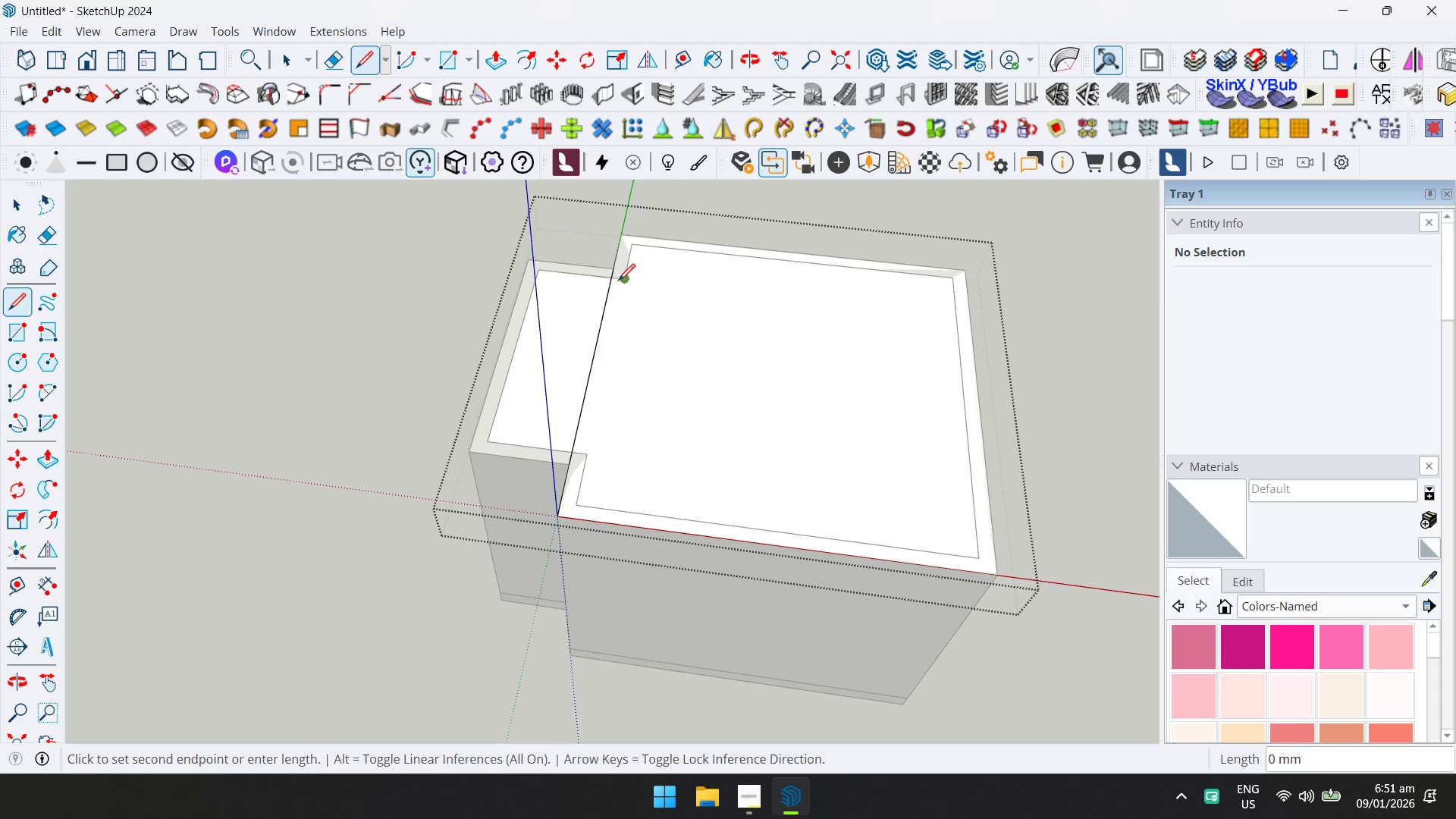 
double_click([609, 280])
 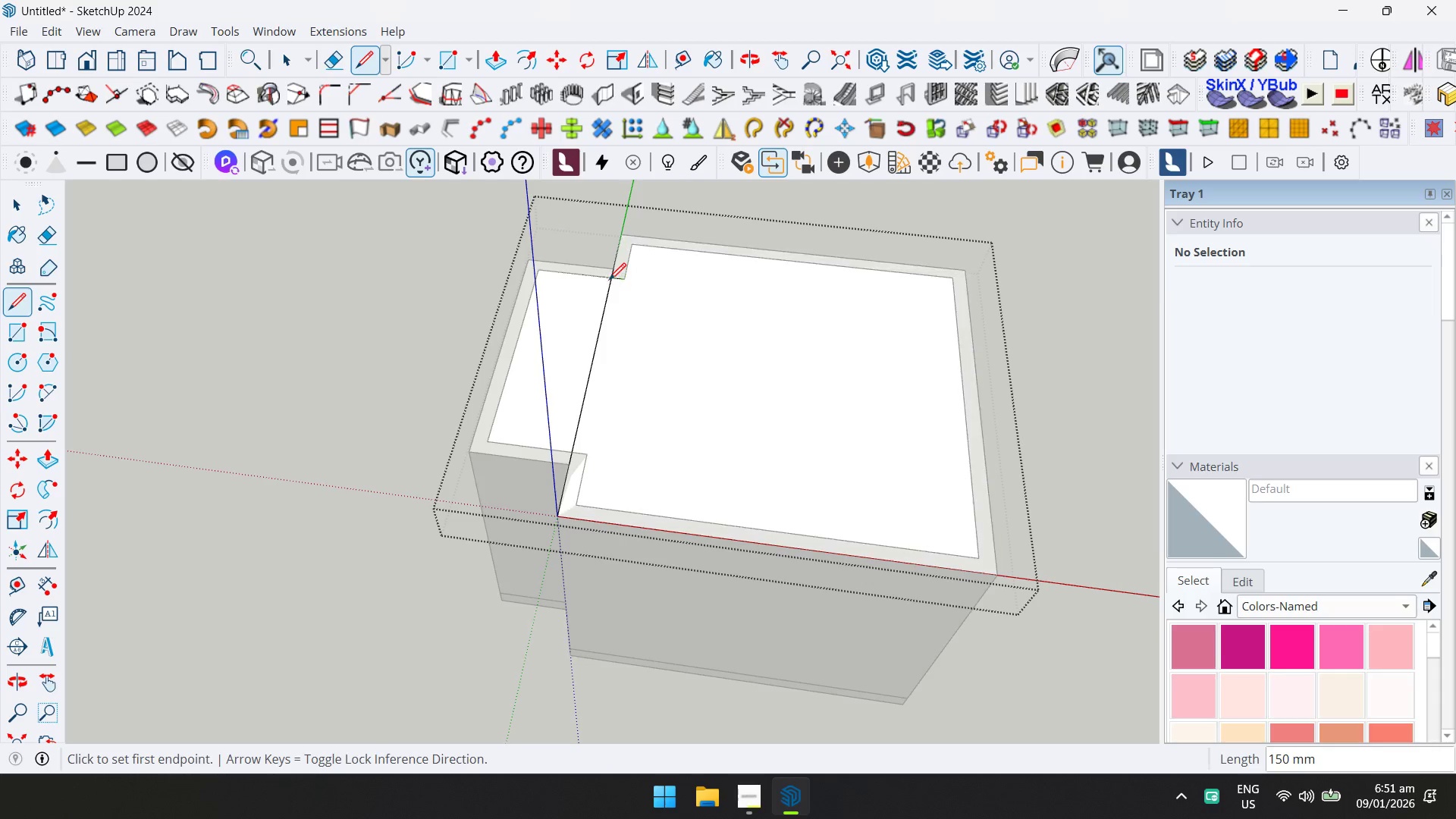 
key(D)
 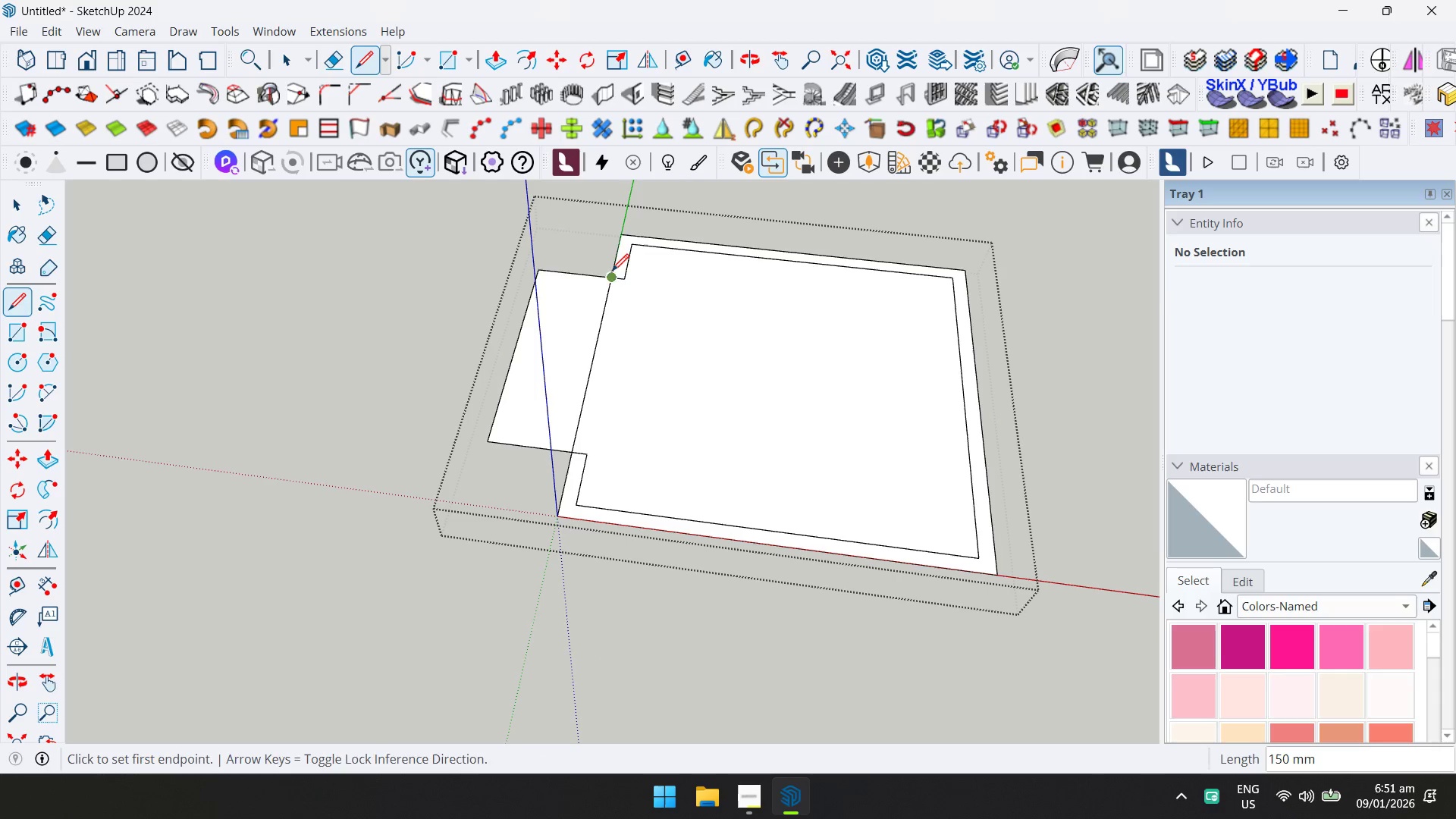 
key(E)
 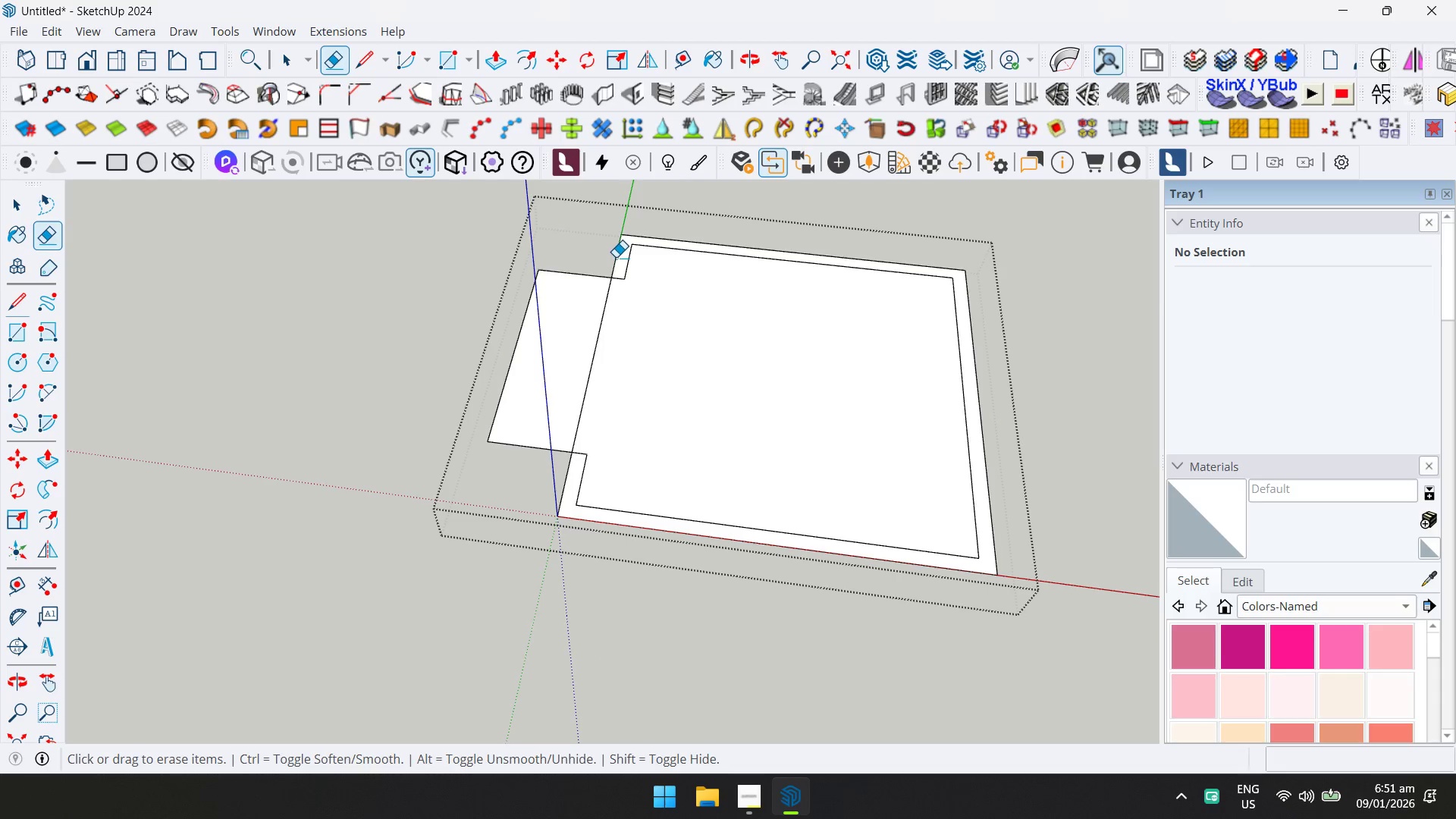 
left_click_drag(start_coordinate=[616, 256], to_coordinate=[631, 226])
 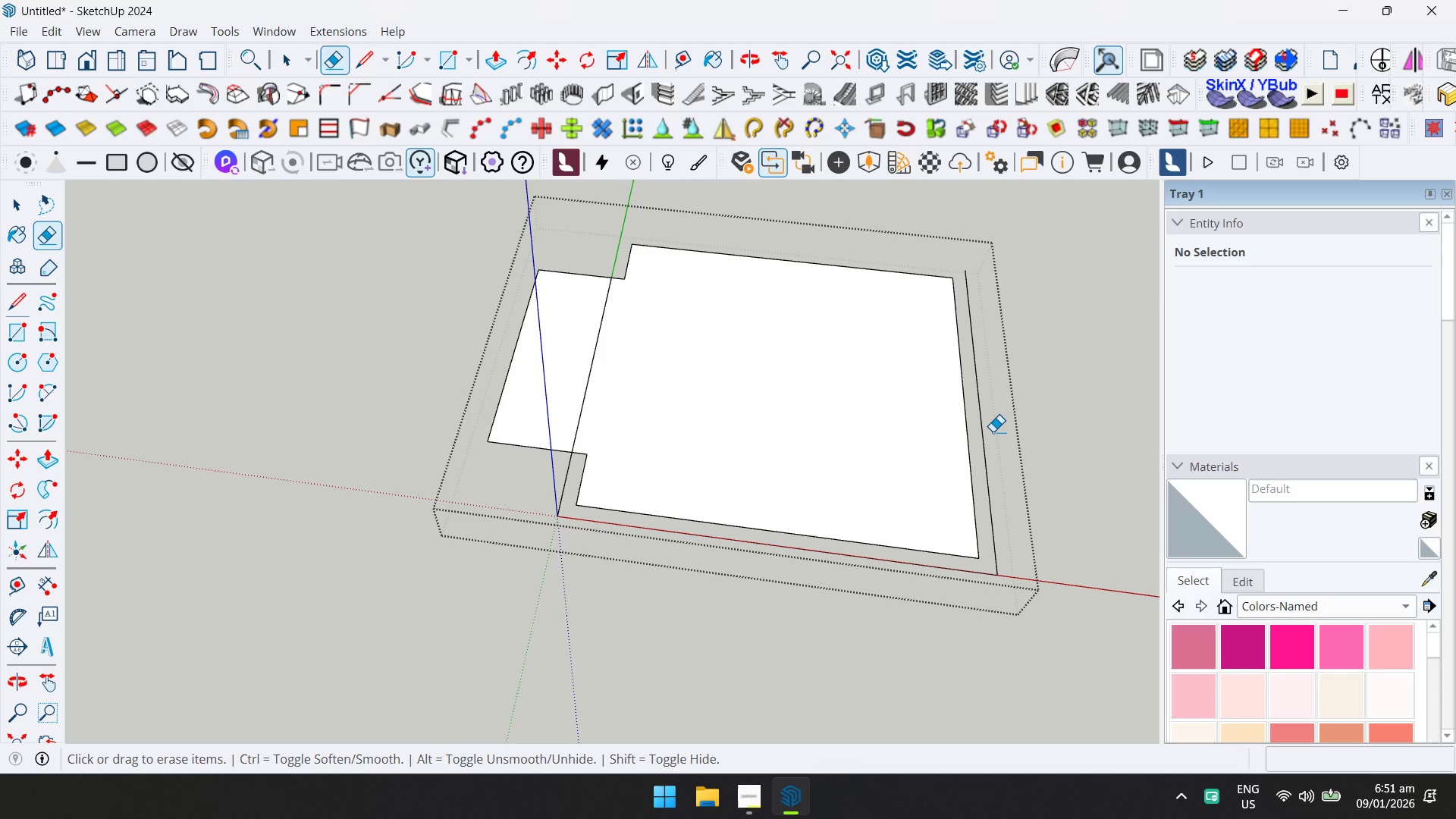 
left_click_drag(start_coordinate=[993, 438], to_coordinate=[990, 510])
 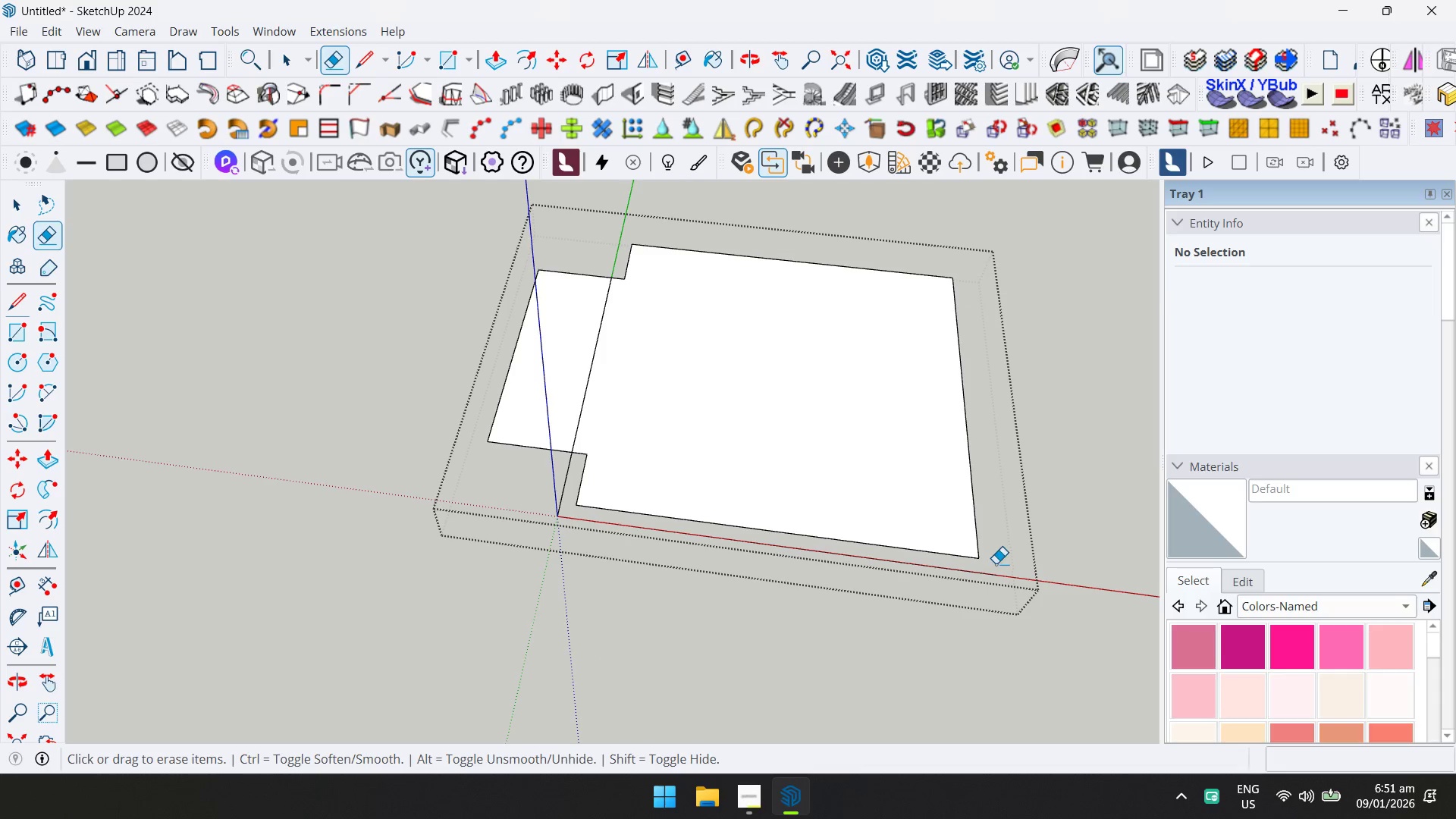 
left_click_drag(start_coordinate=[996, 567], to_coordinate=[994, 580])
 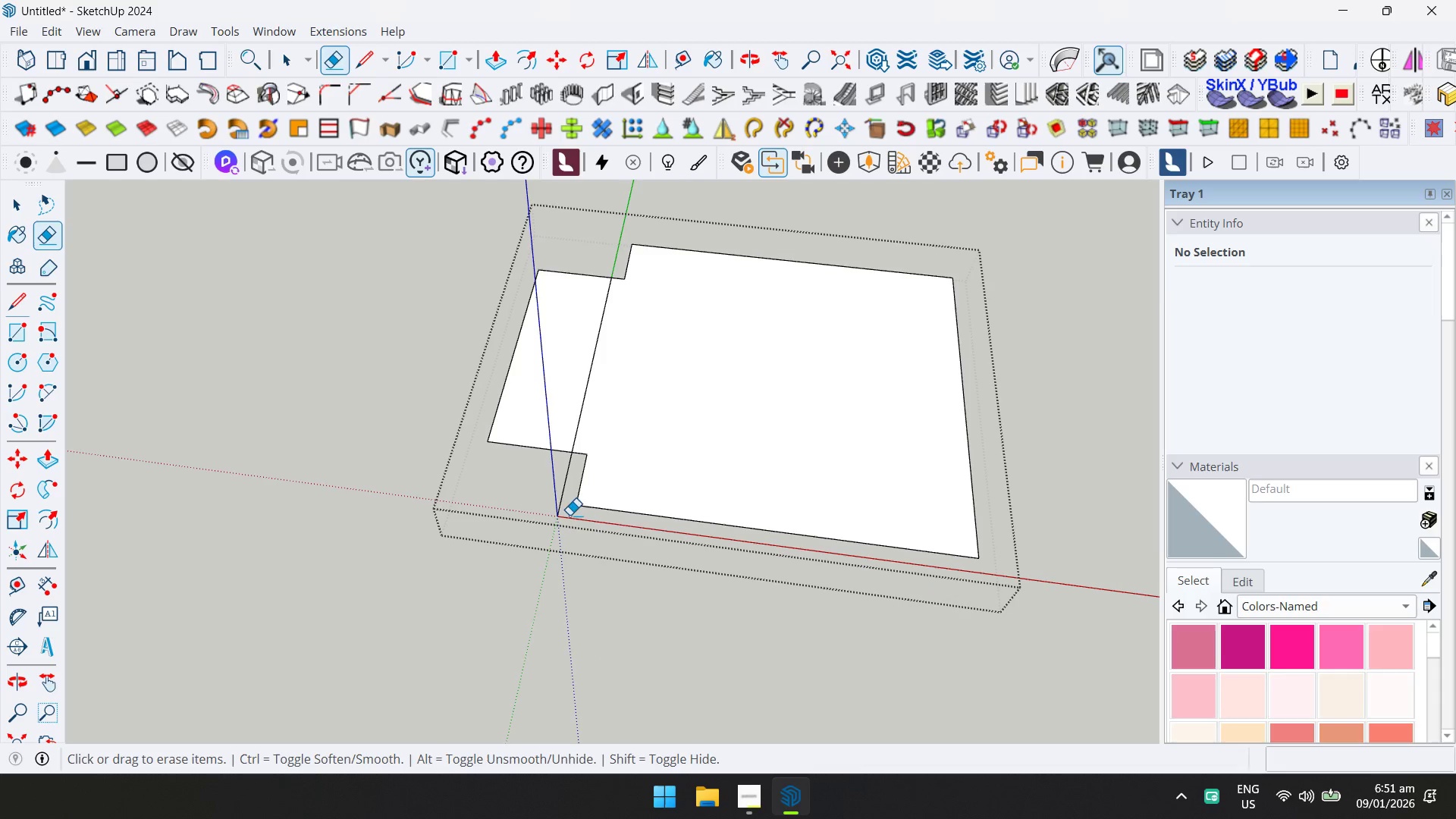 
left_click_drag(start_coordinate=[570, 507], to_coordinate=[554, 489])
 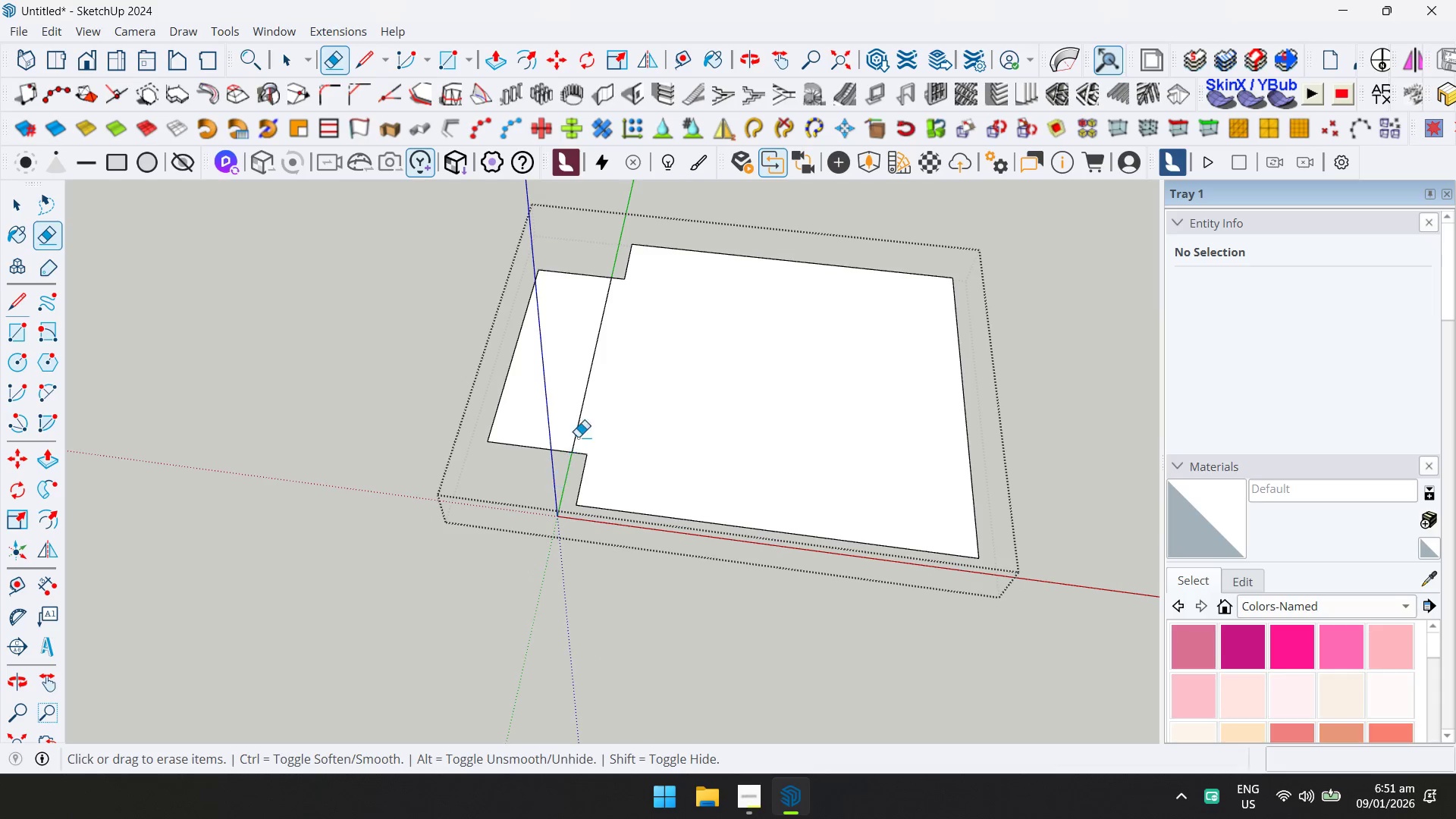 
left_click_drag(start_coordinate=[581, 425], to_coordinate=[582, 403])
 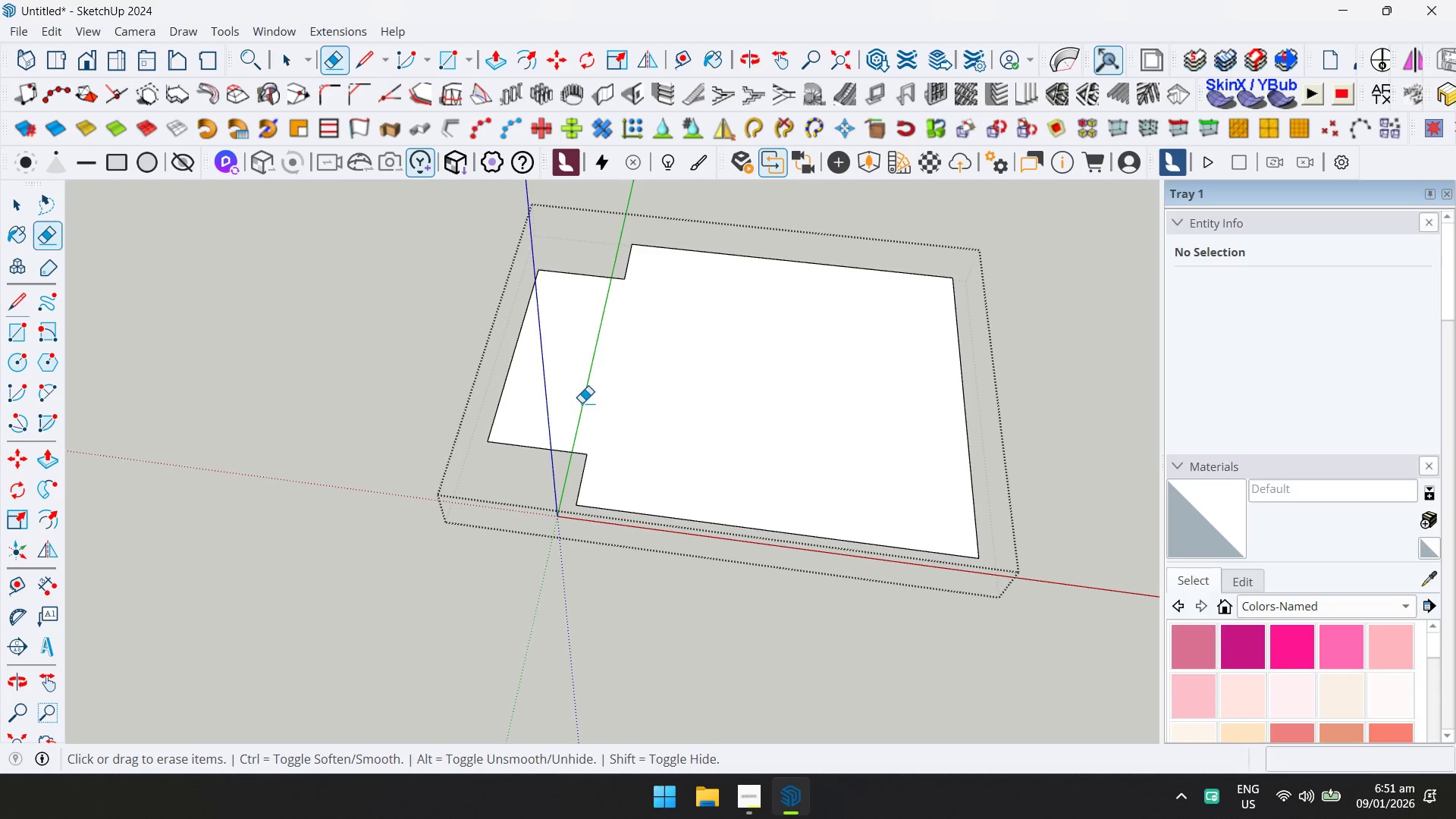 
key(Space)
 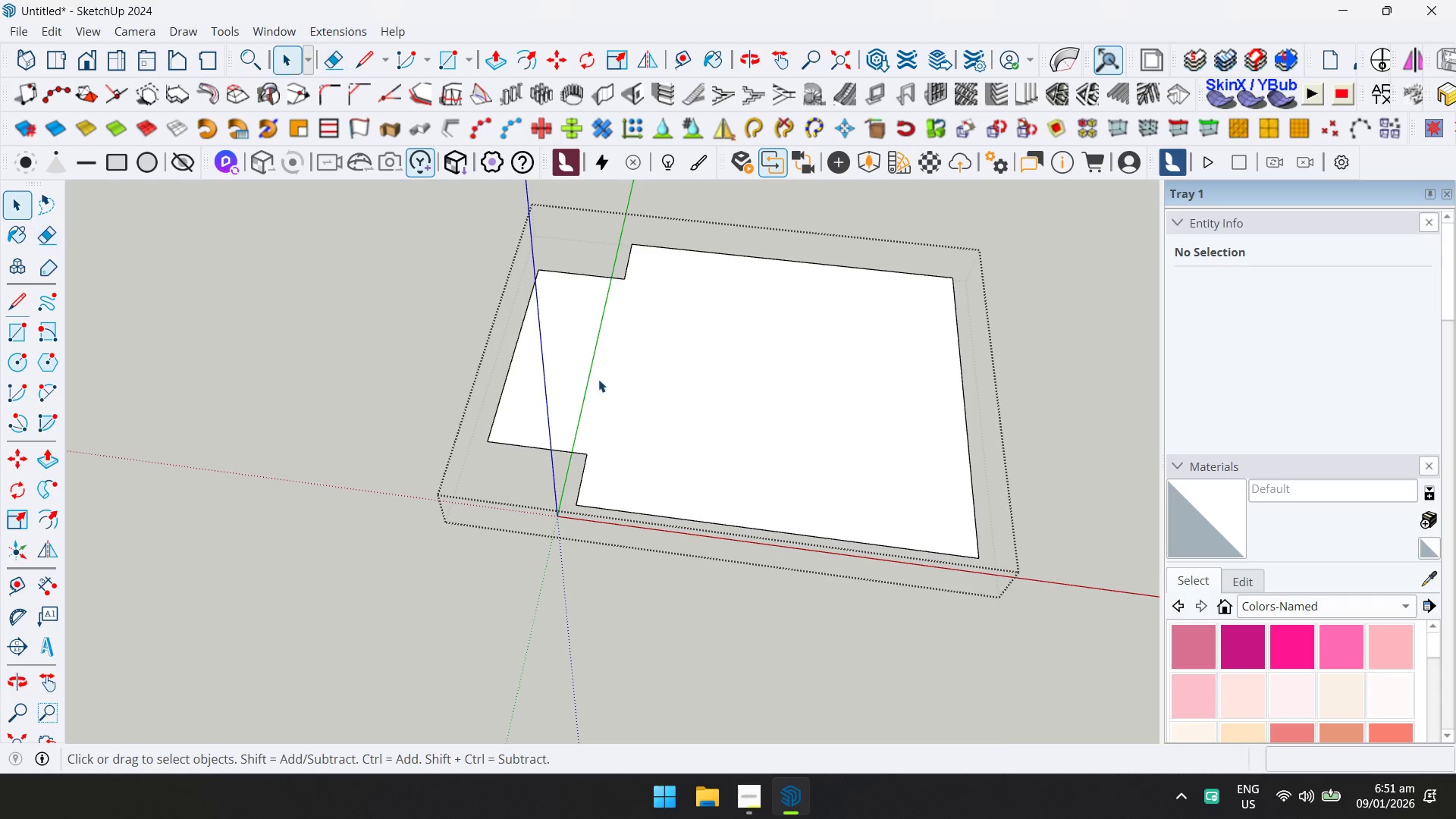 
key(Escape)
 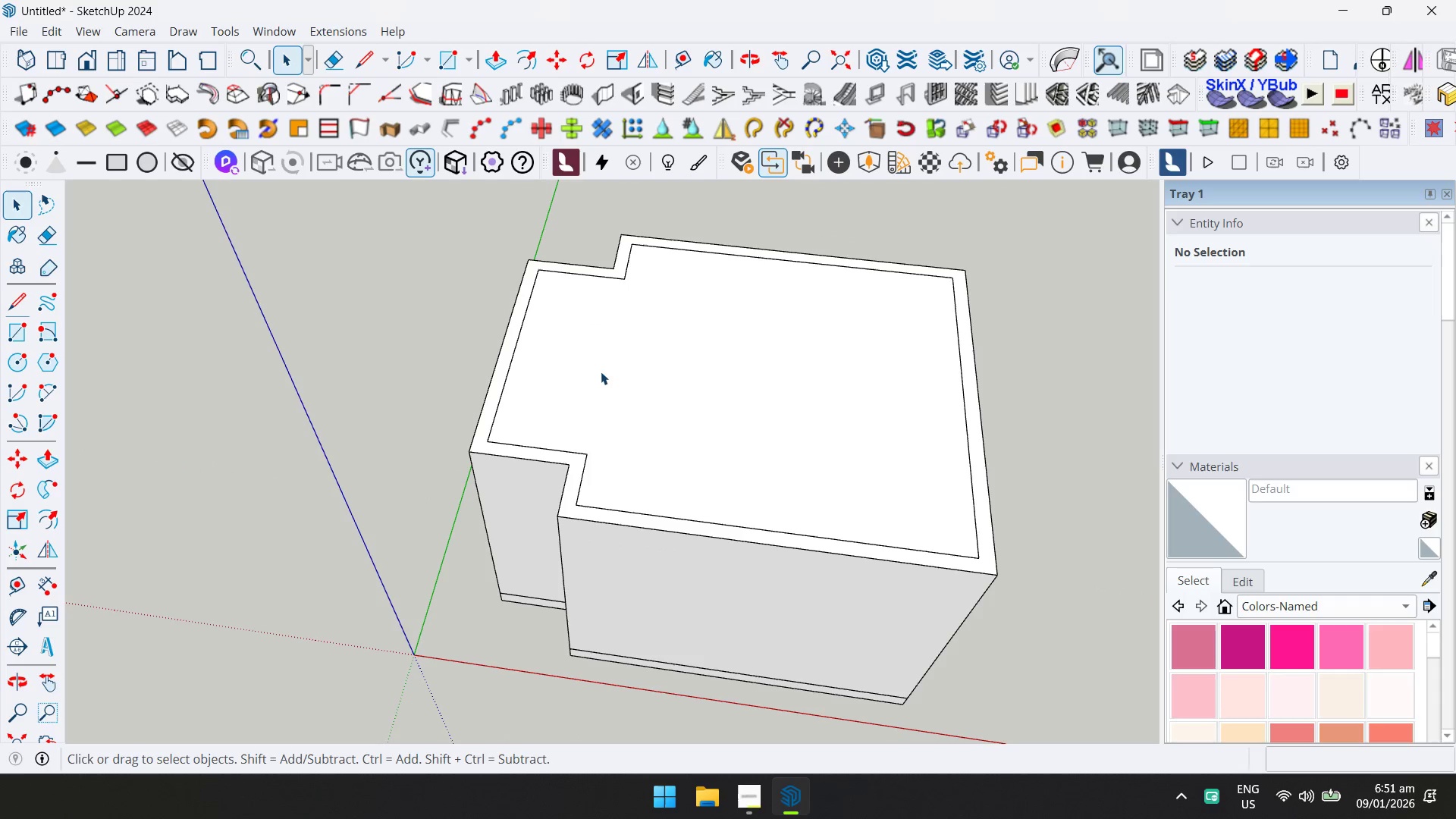 
key(Escape)
 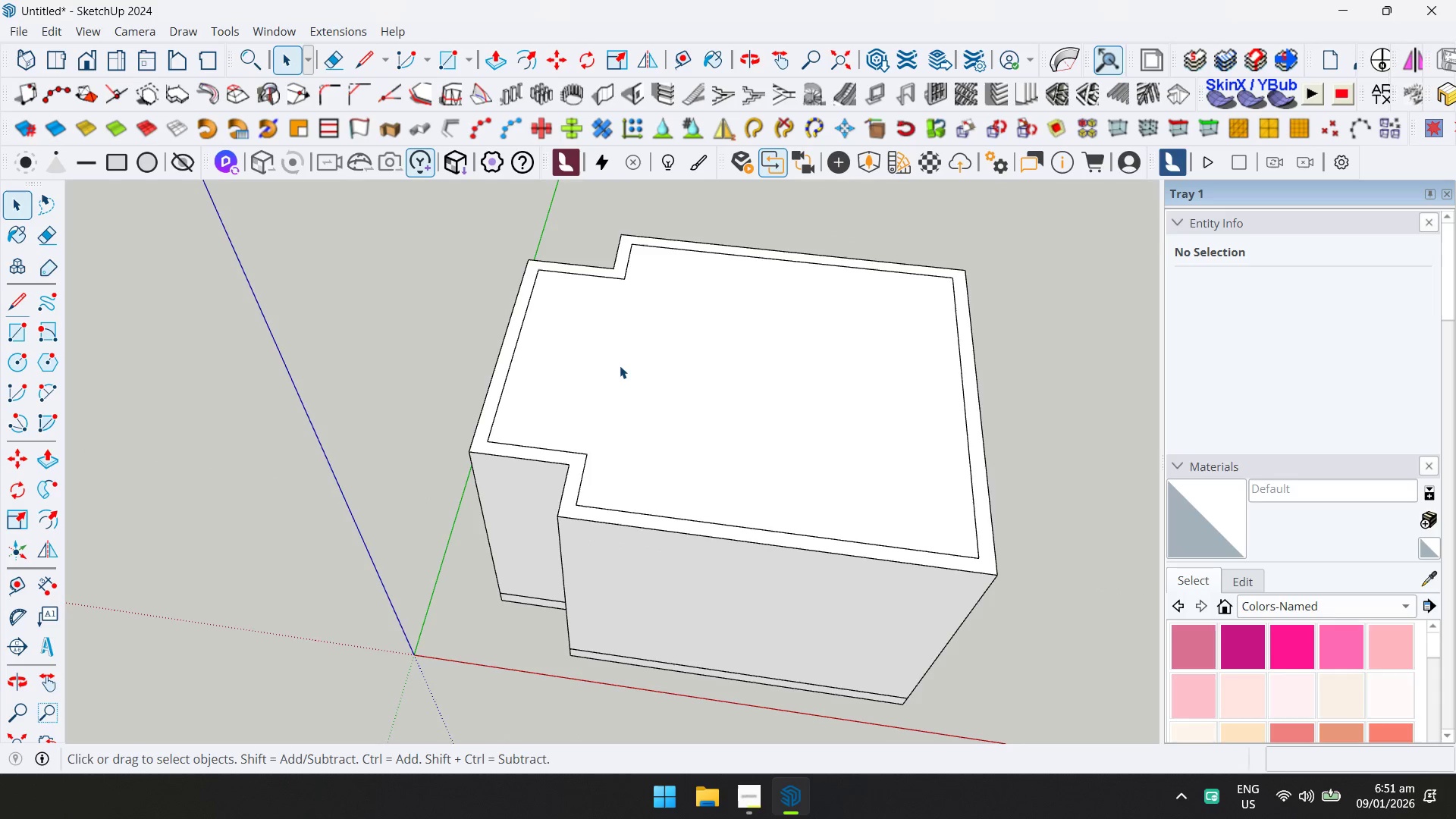 
double_click([620, 366])
 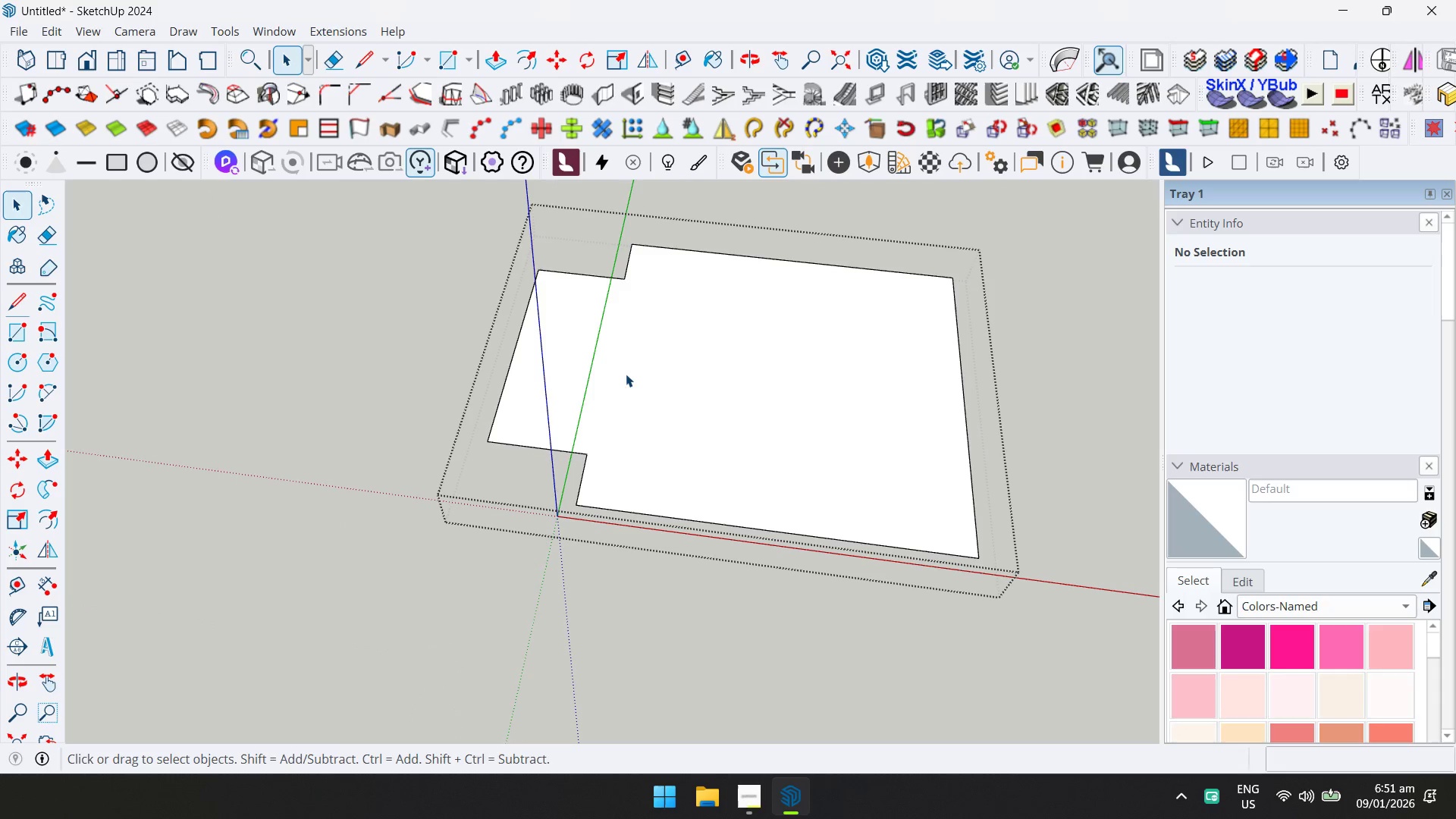 
key(P)
 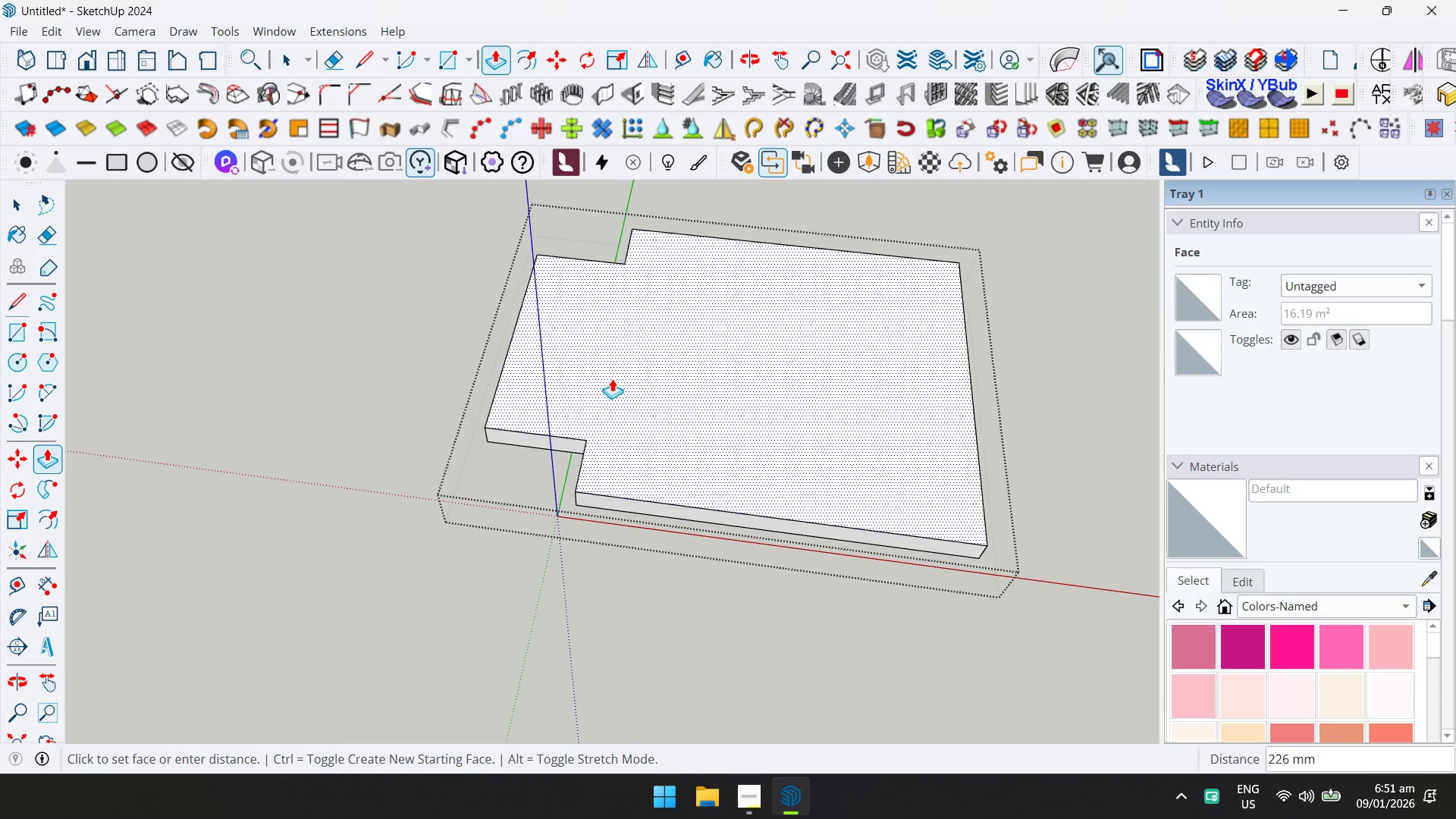 
wait(6.62)
 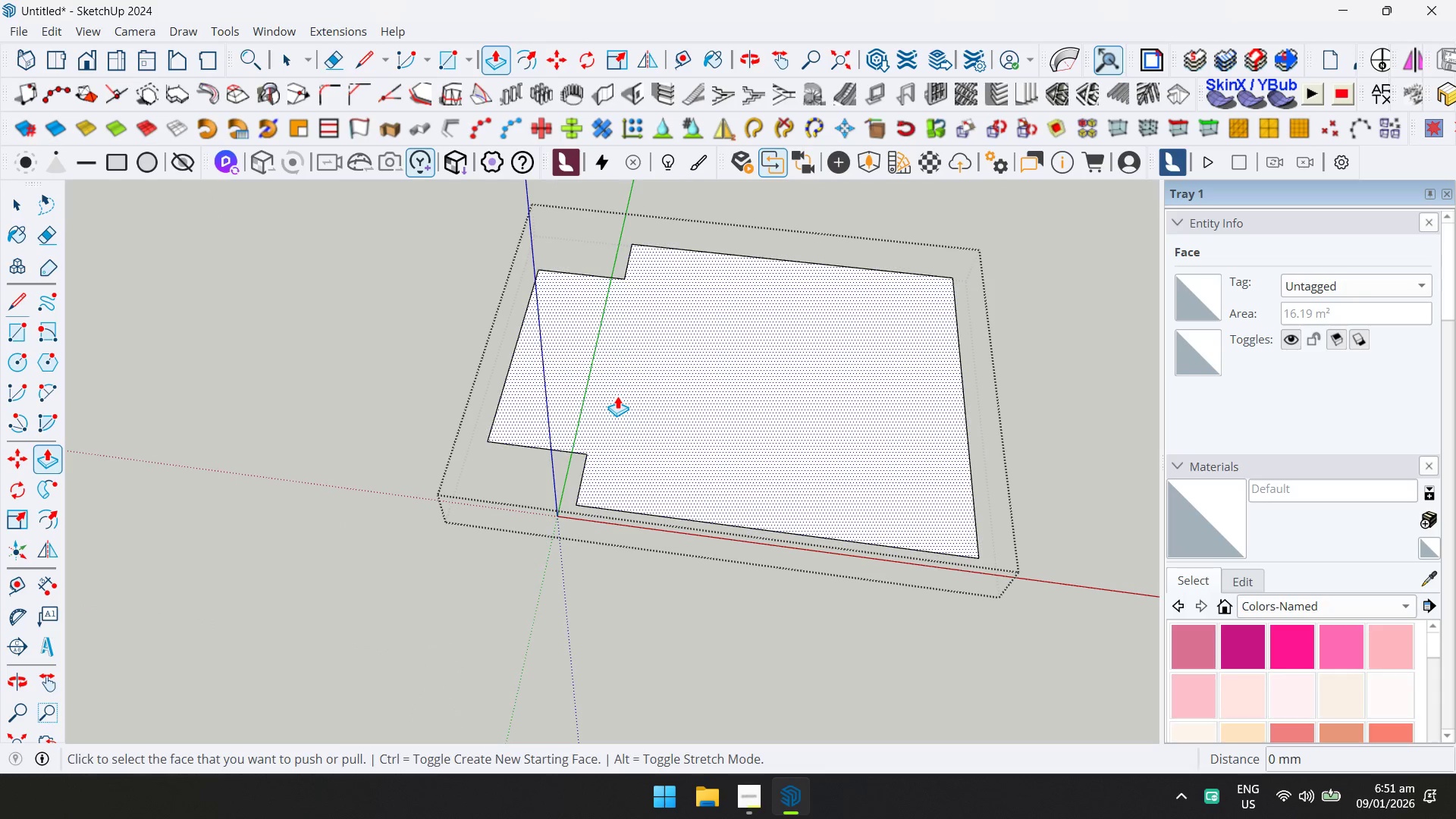 
type(300)
 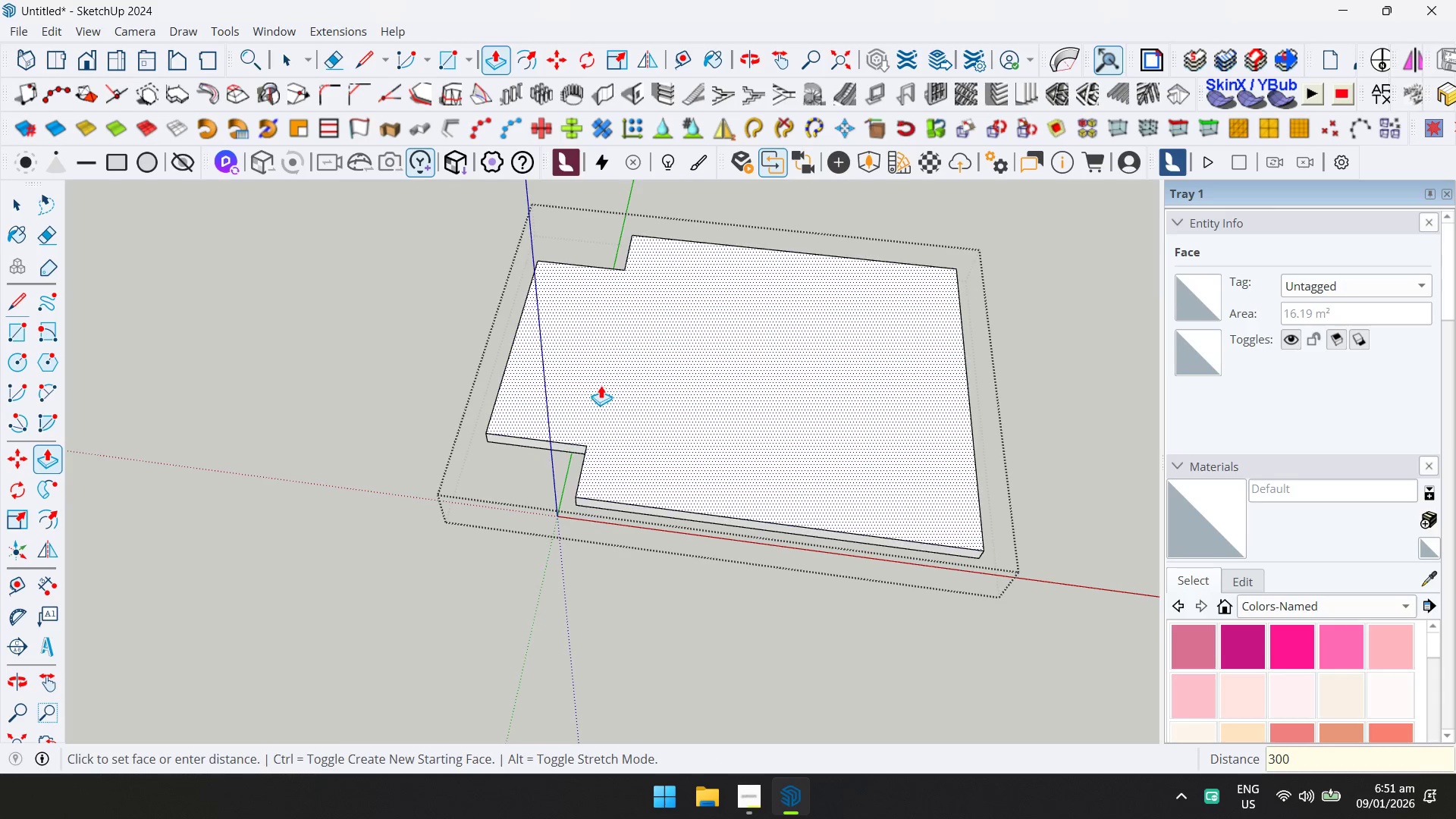 
key(Enter)
 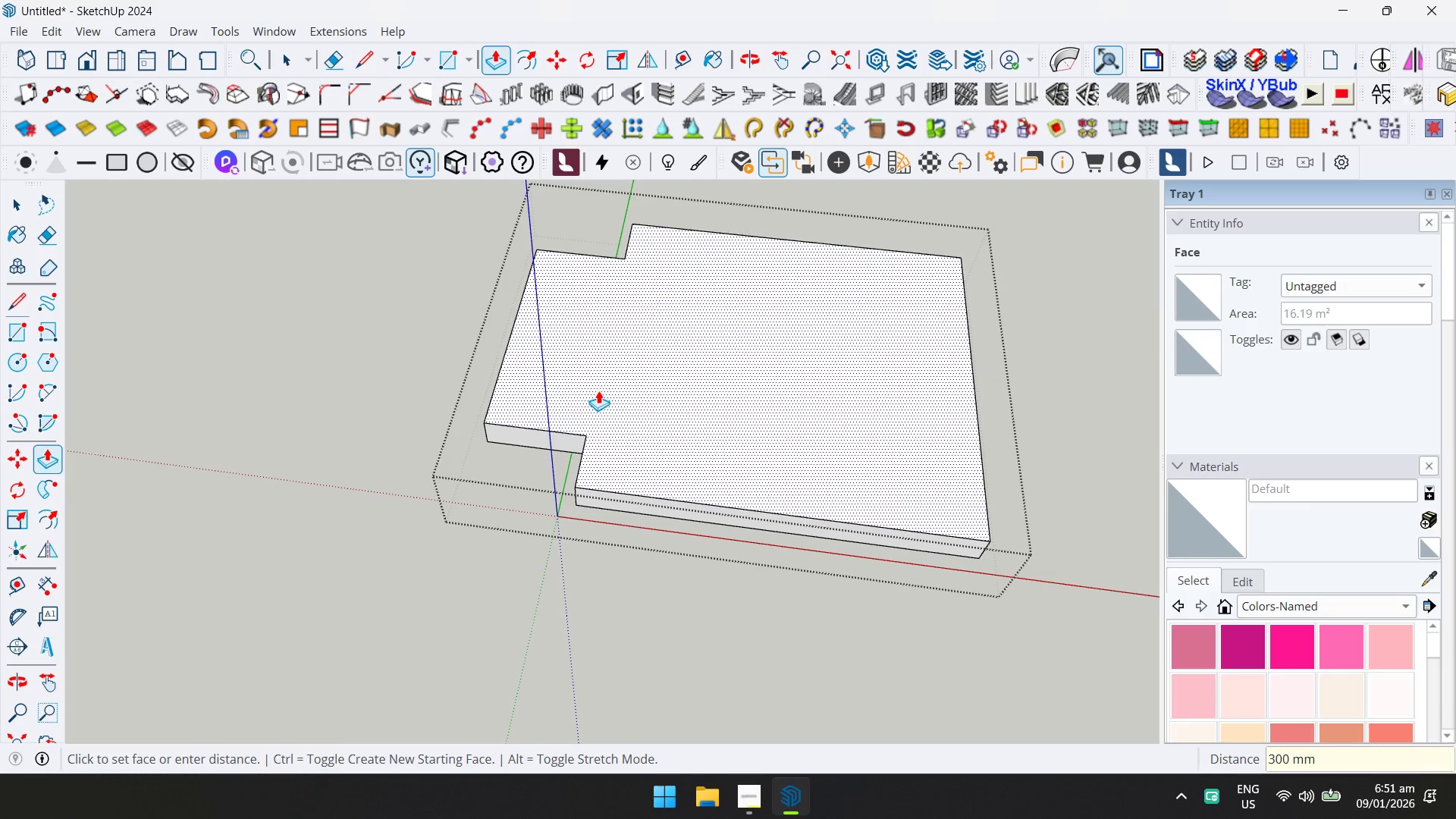 
key(Space)
 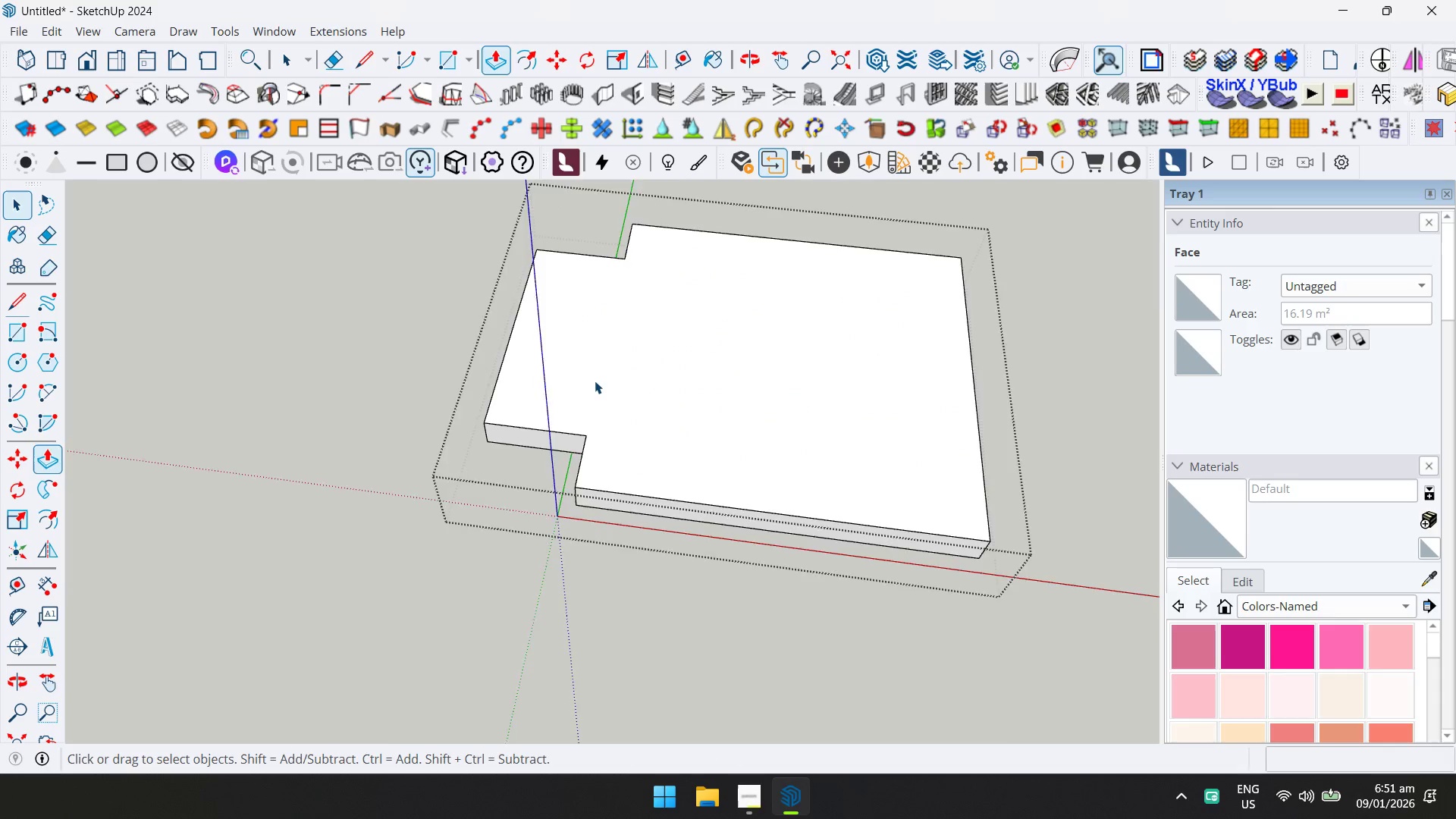 
key(Escape)
 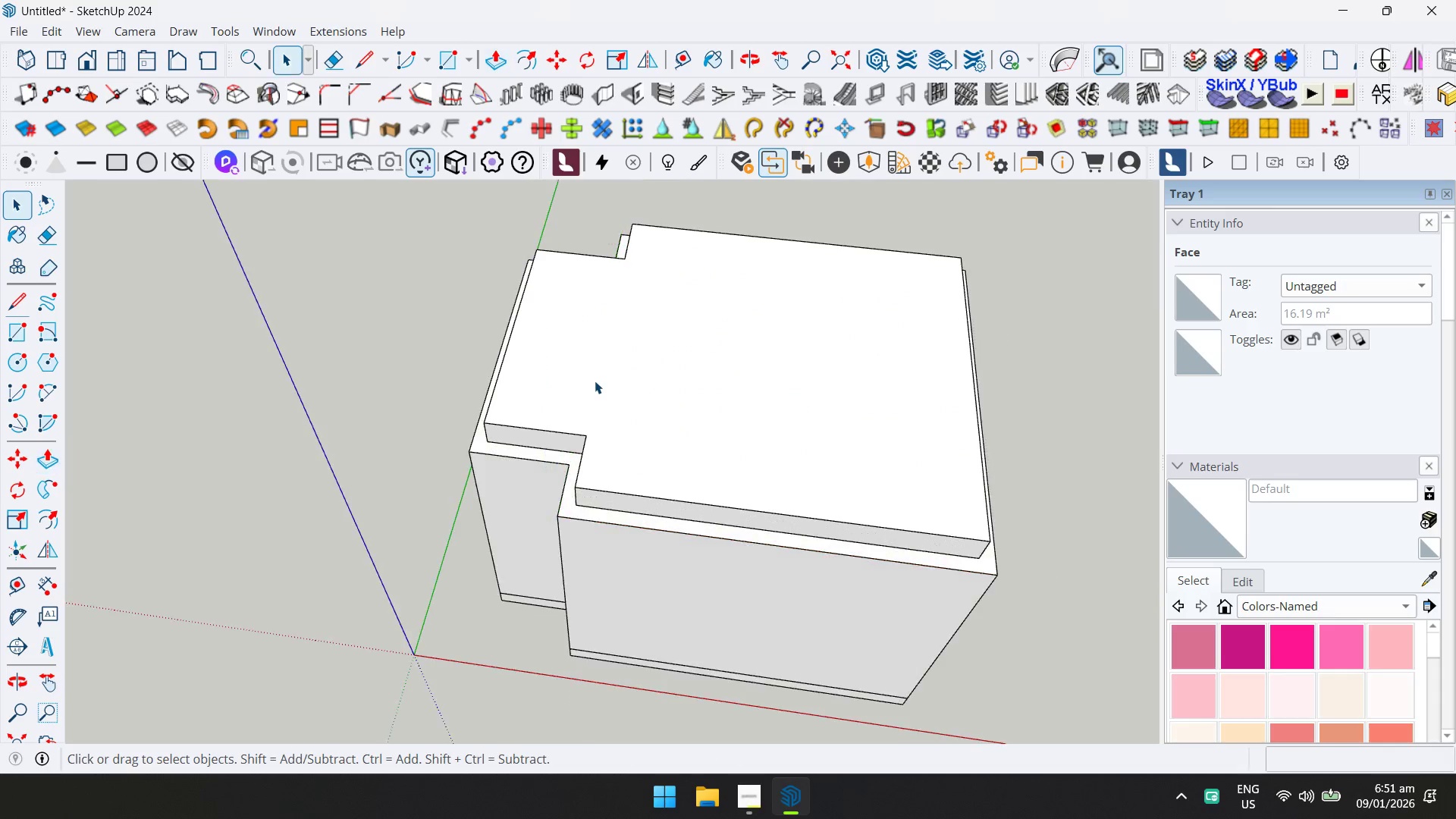 
key(Escape)
 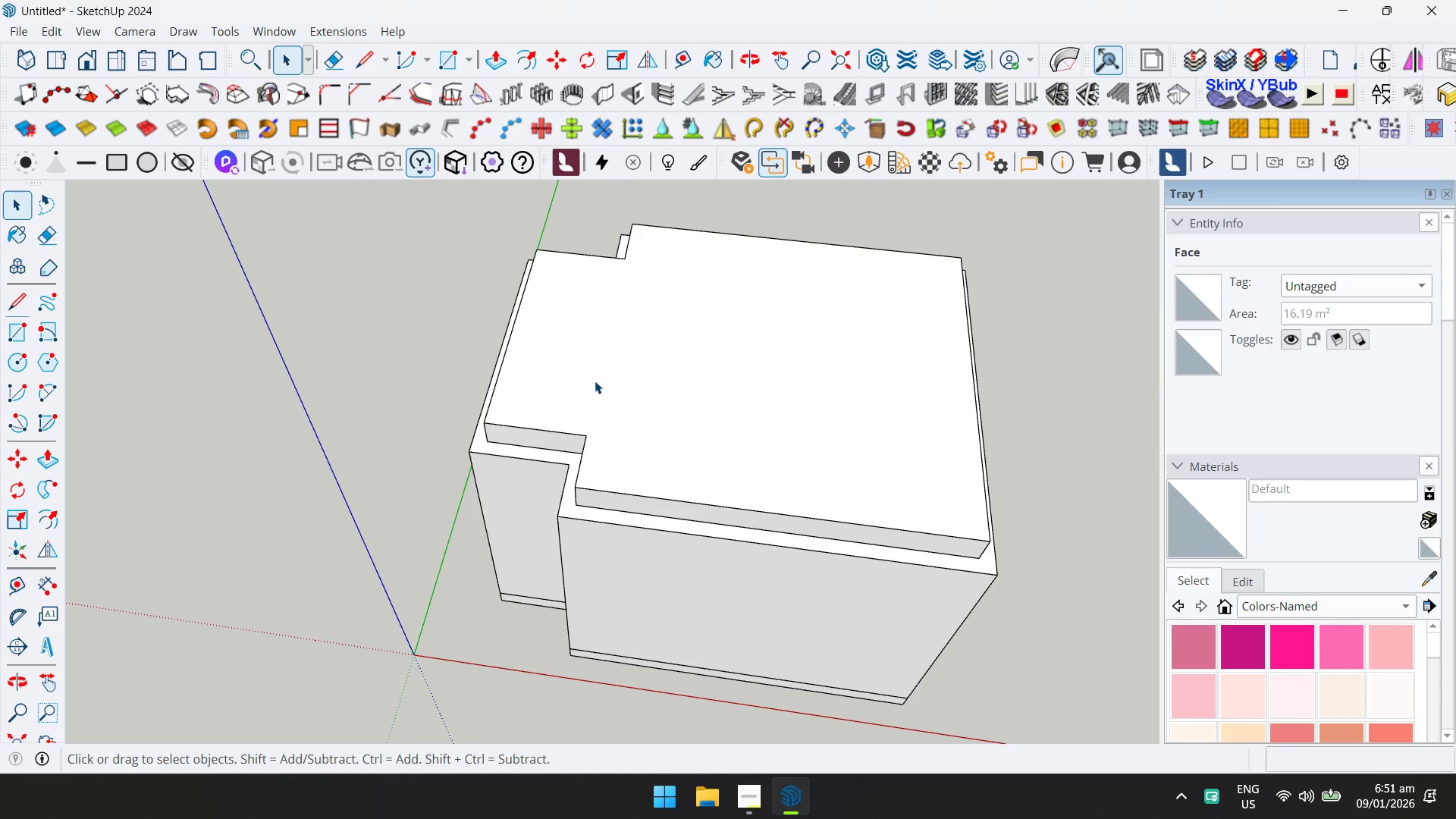 
scroll: coordinate [579, 406], scroll_direction: down, amount: 5.0
 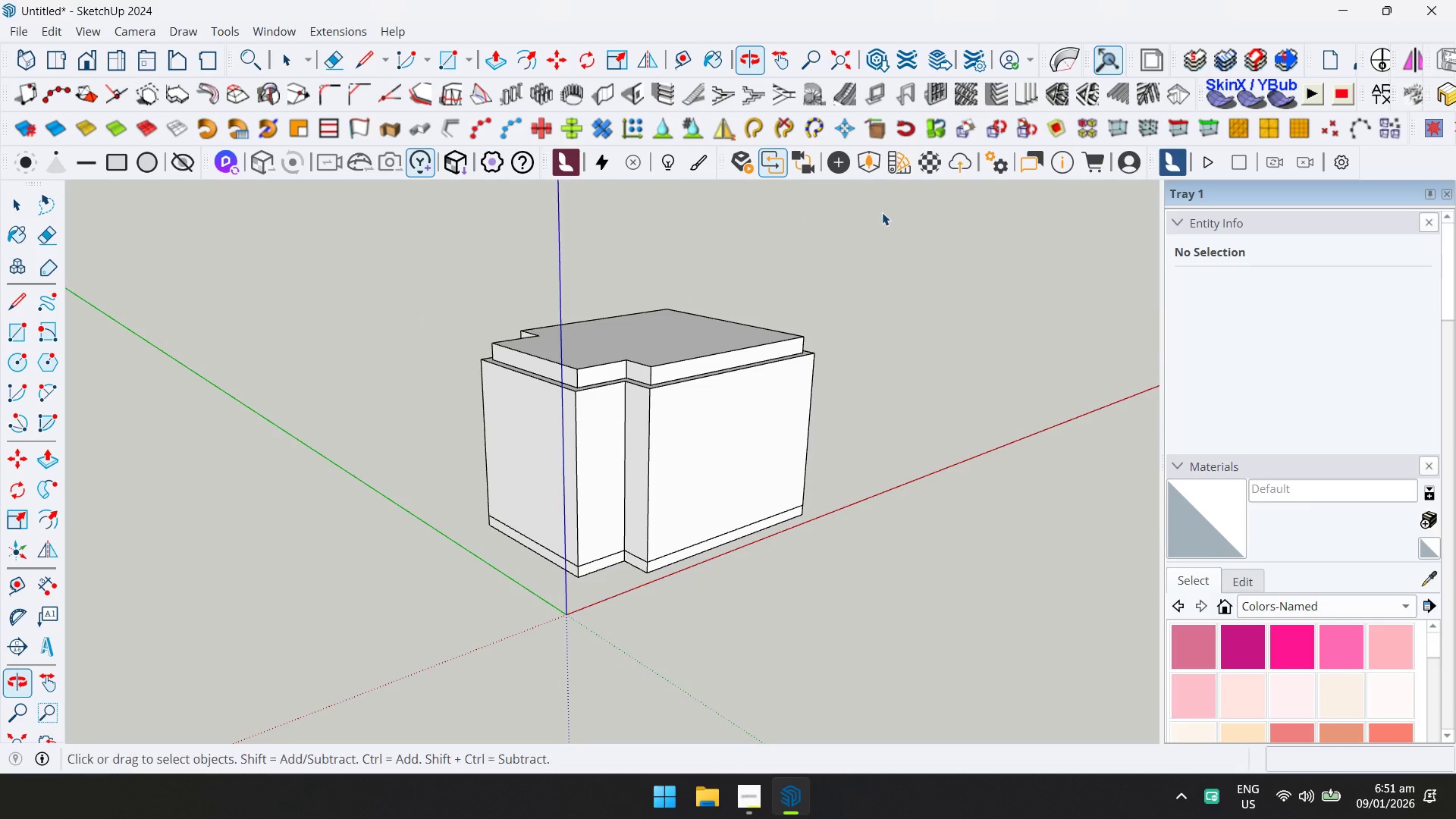 
key(Control+ControlLeft)
 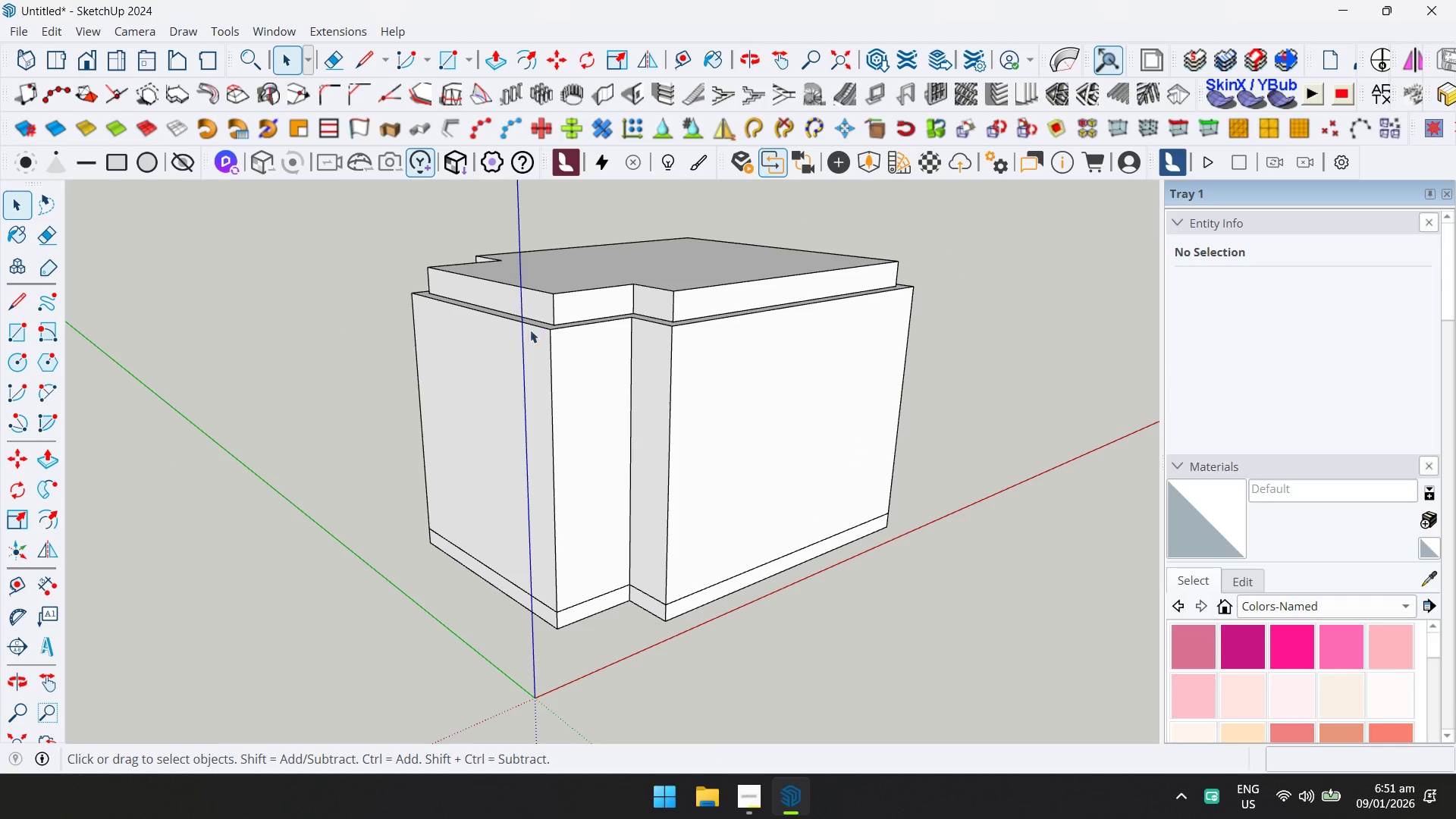 
key(Control+S)
 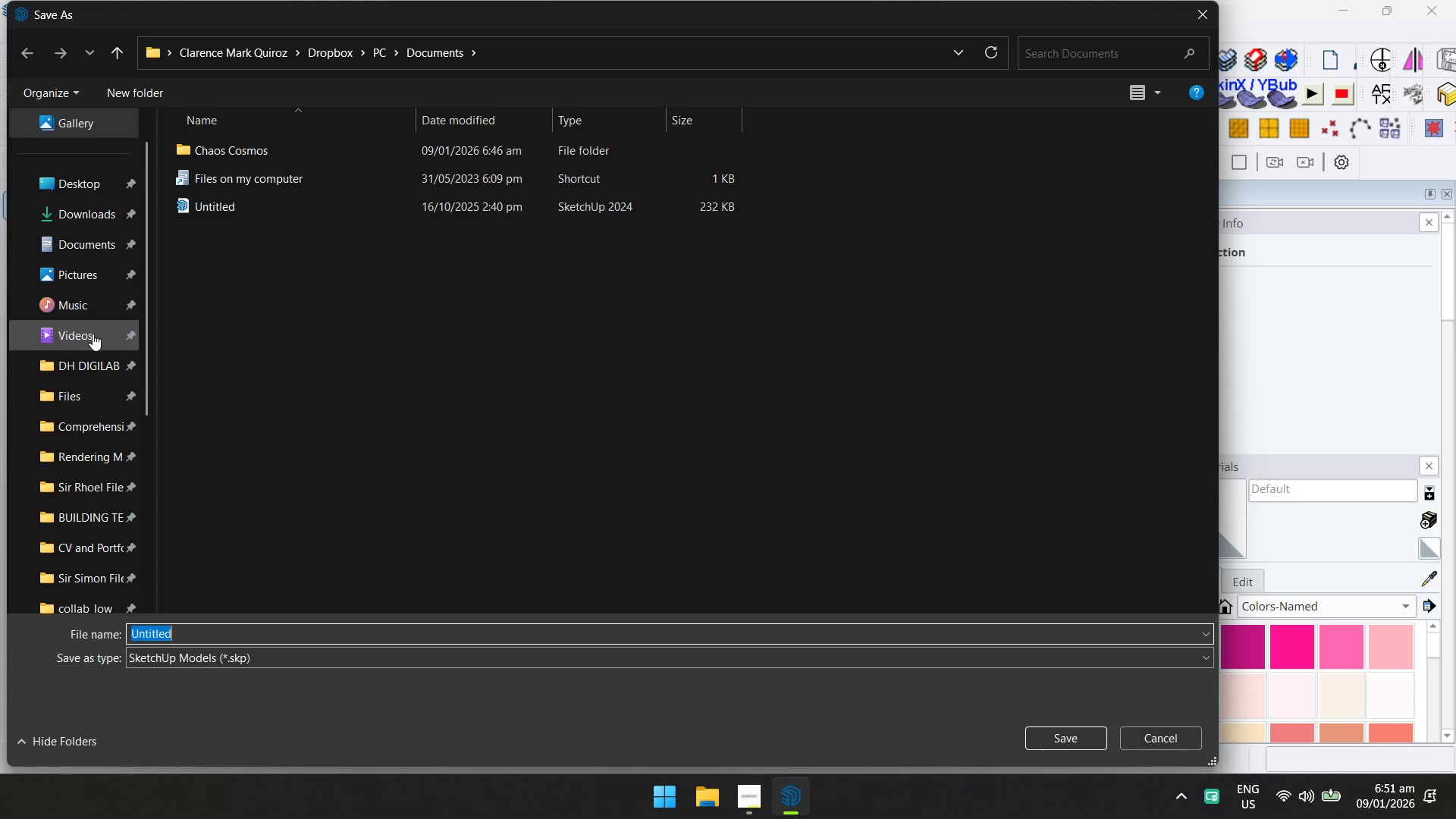 
scroll: coordinate [632, 507], scroll_direction: up, amount: 4.0
 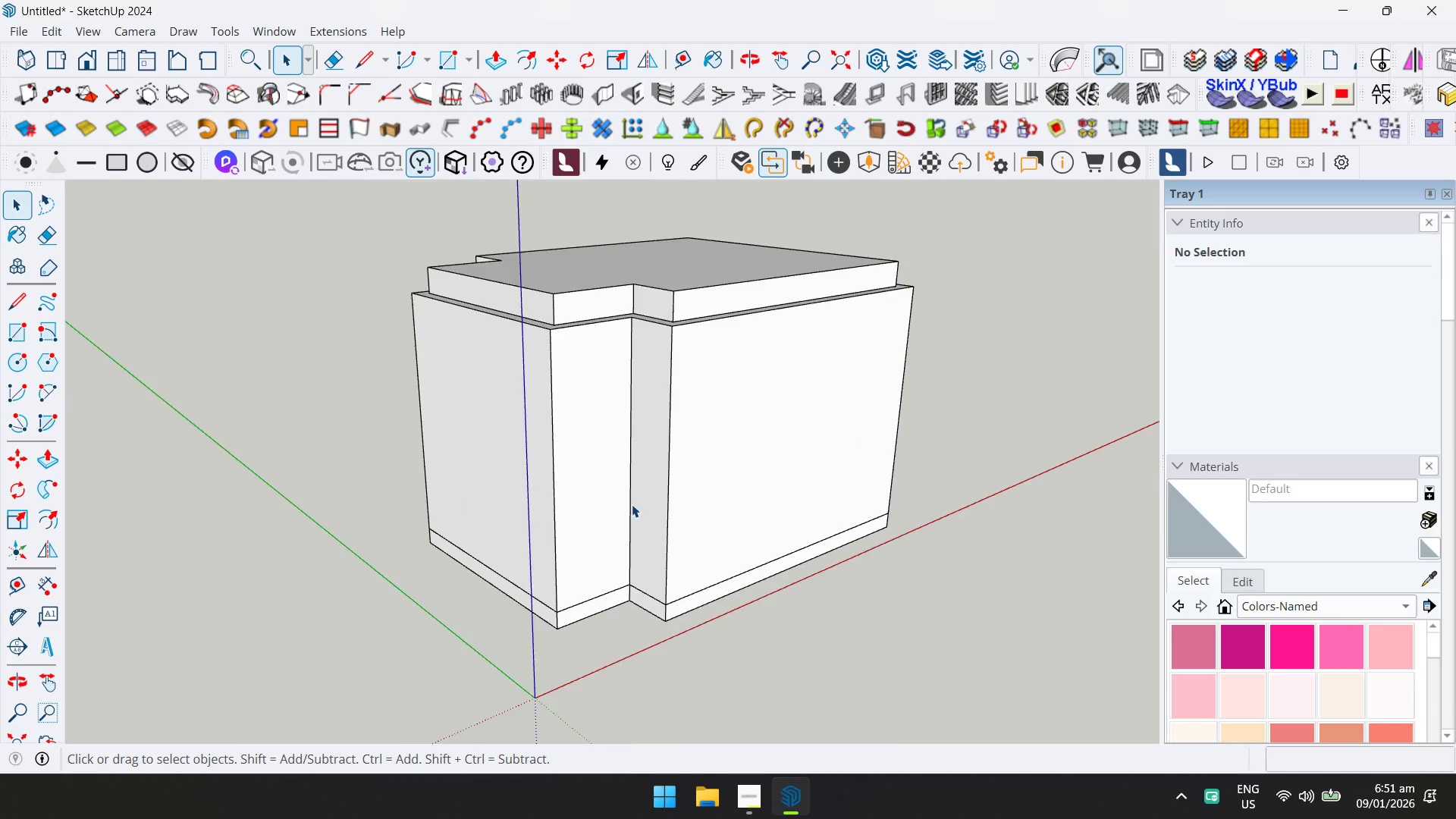 
left_click([102, 211])
 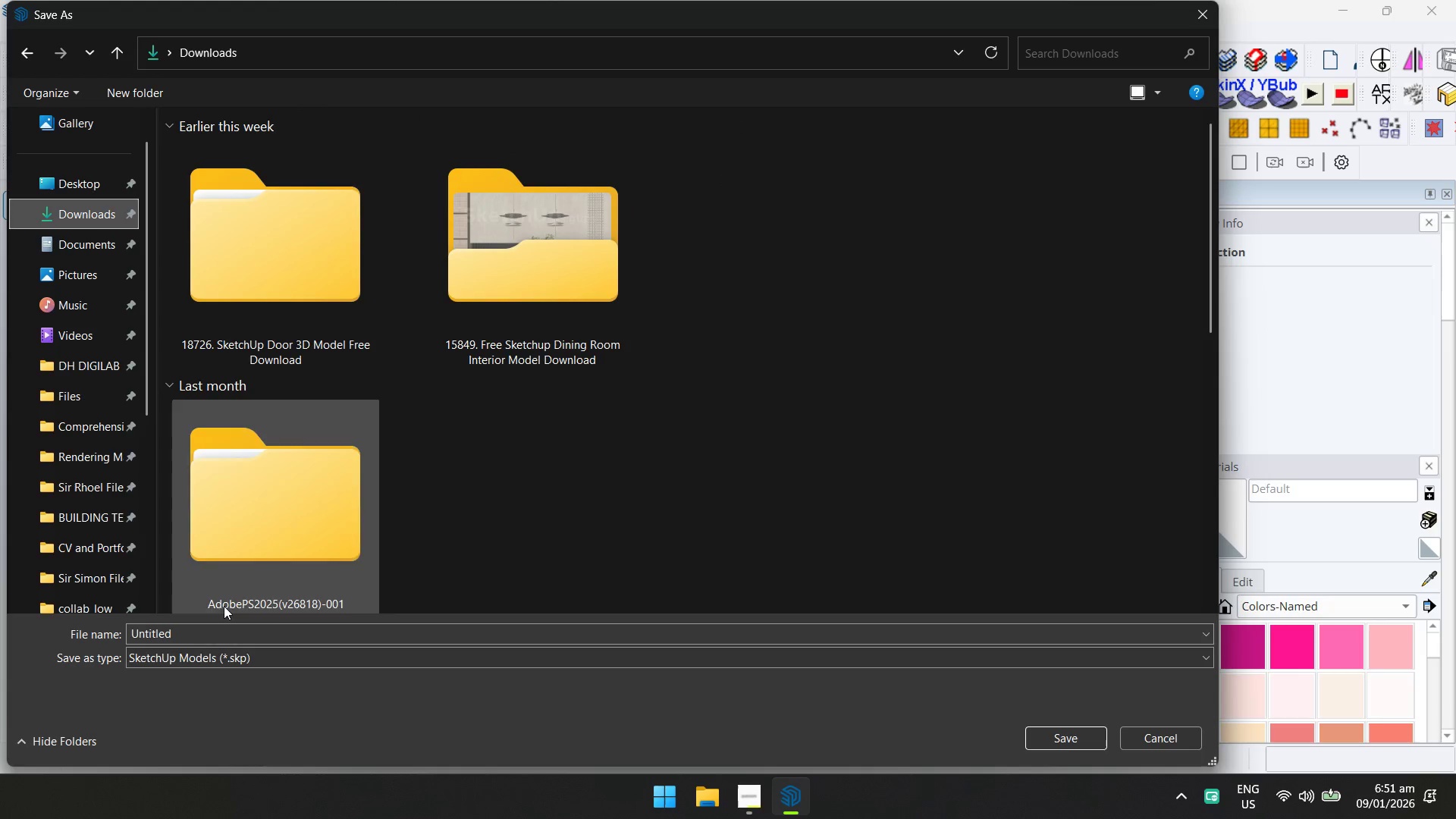 
left_click([224, 630])
 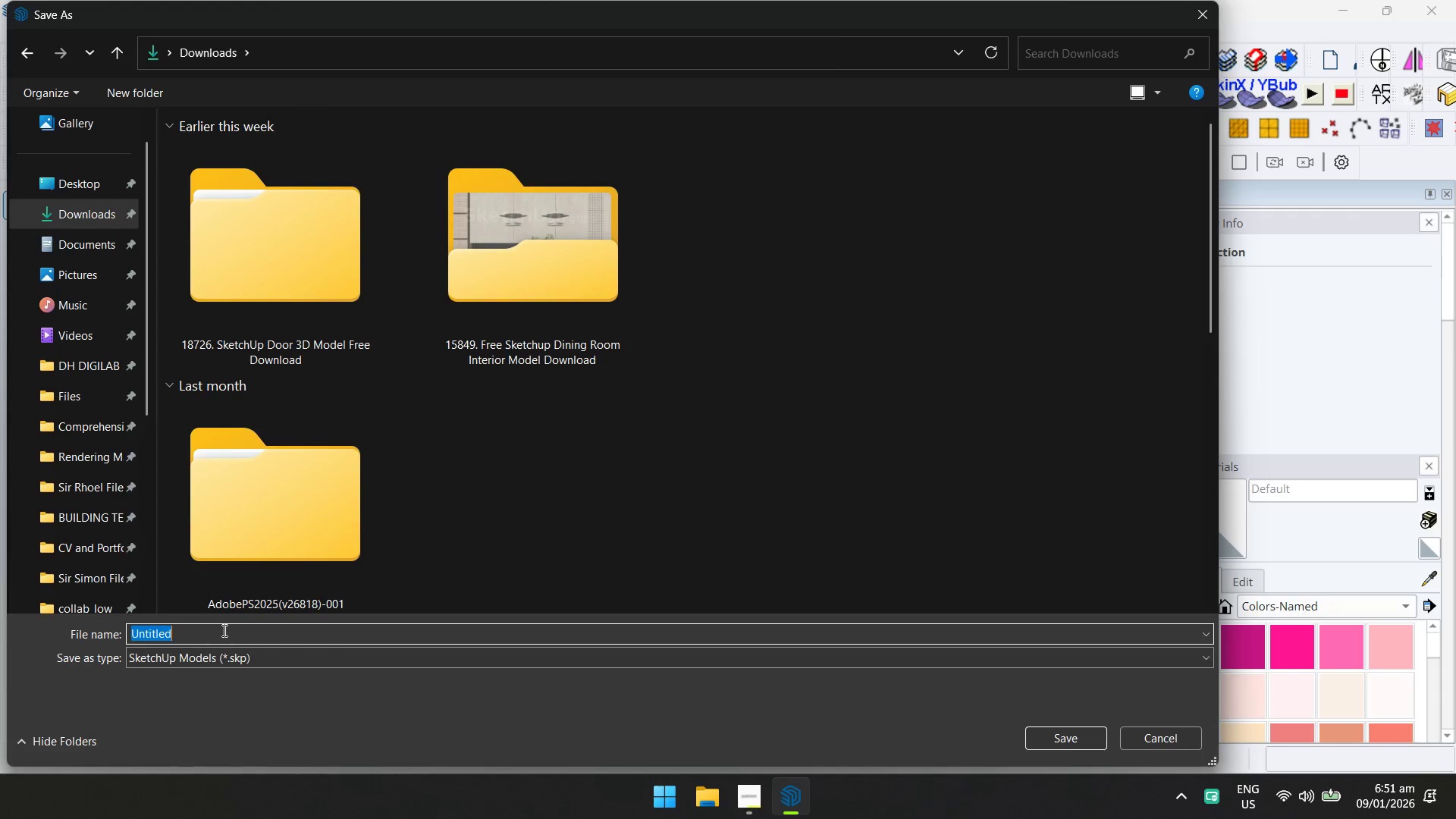 
type(Modern COn)
key(Backspace)
key(Backspace)
type(ontemporary Style BEdr)
key(Backspace)
key(Backspace)
key(Backspace)
type(edroom)
 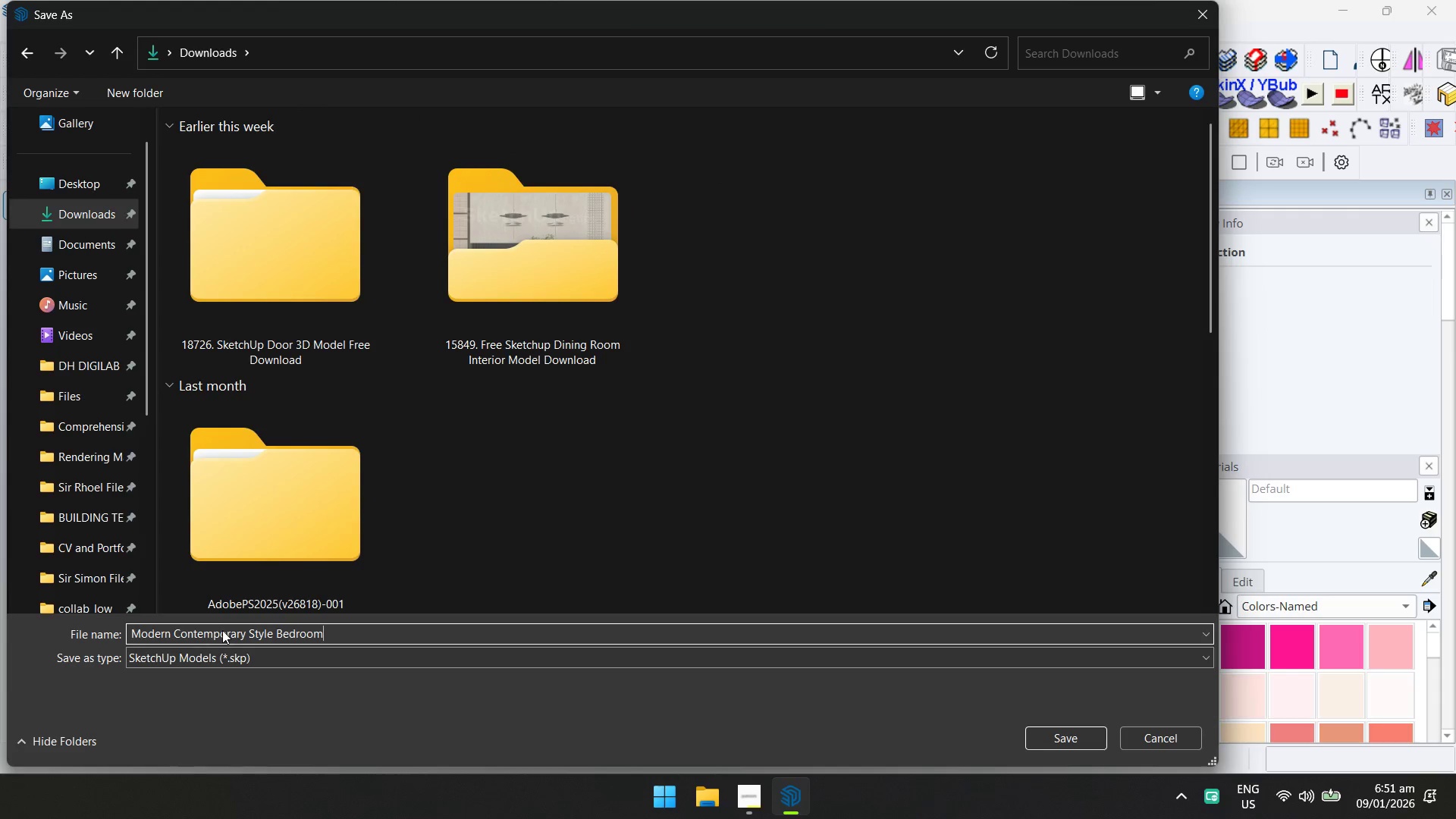 
key(Enter)
 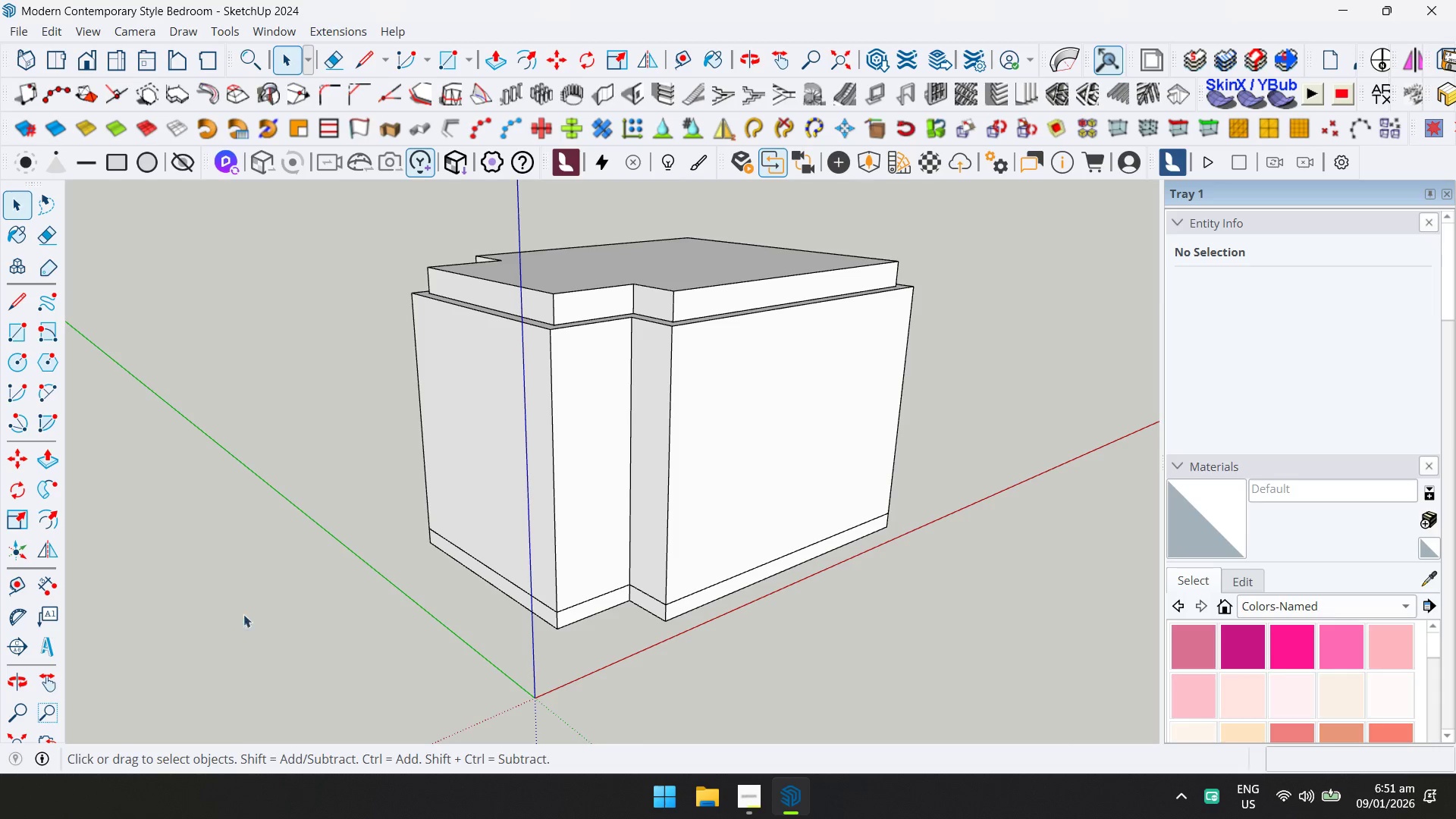 
left_click([144, 35])
 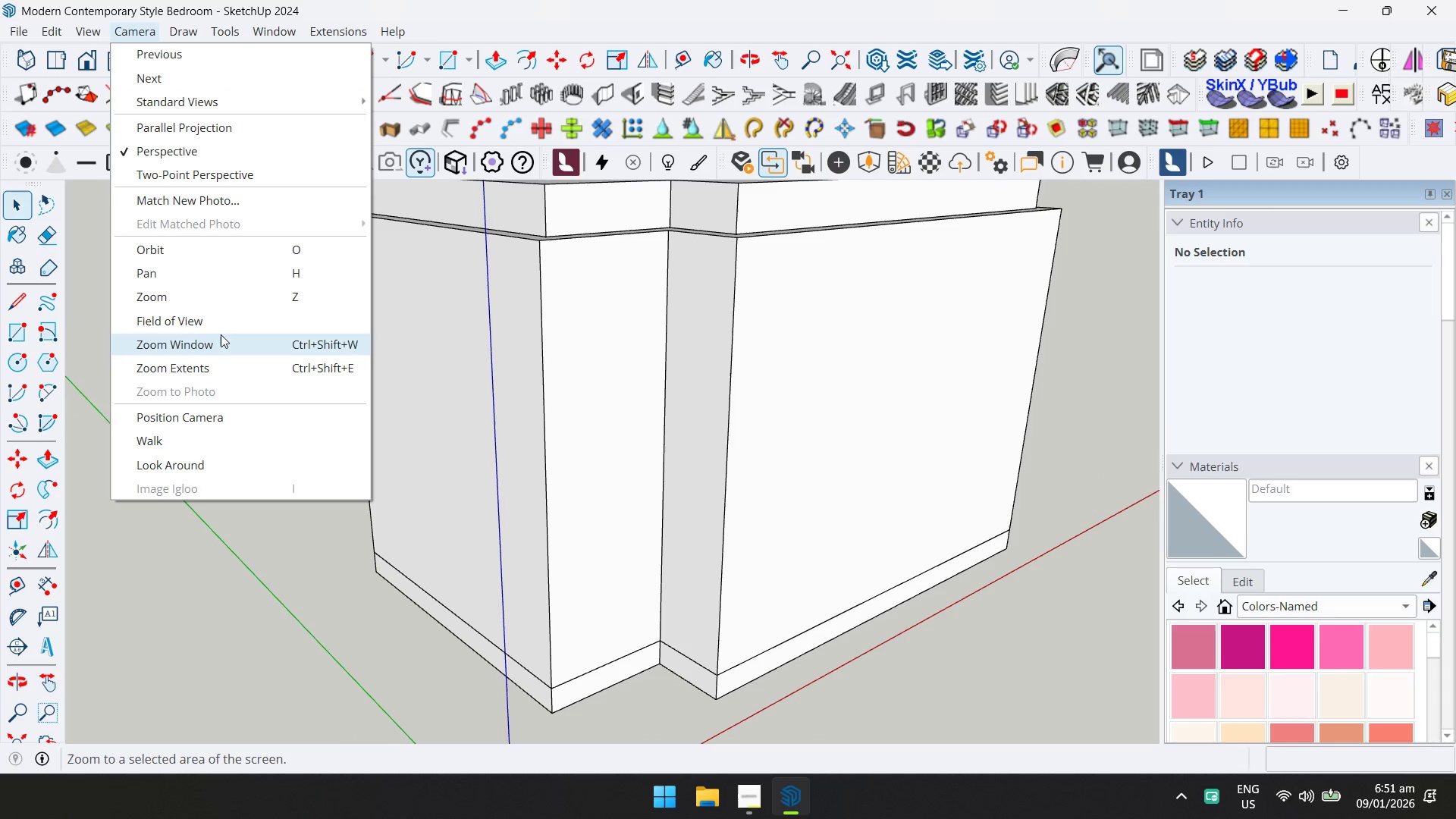 
scroll: coordinate [457, 399], scroll_direction: up, amount: 4.0
 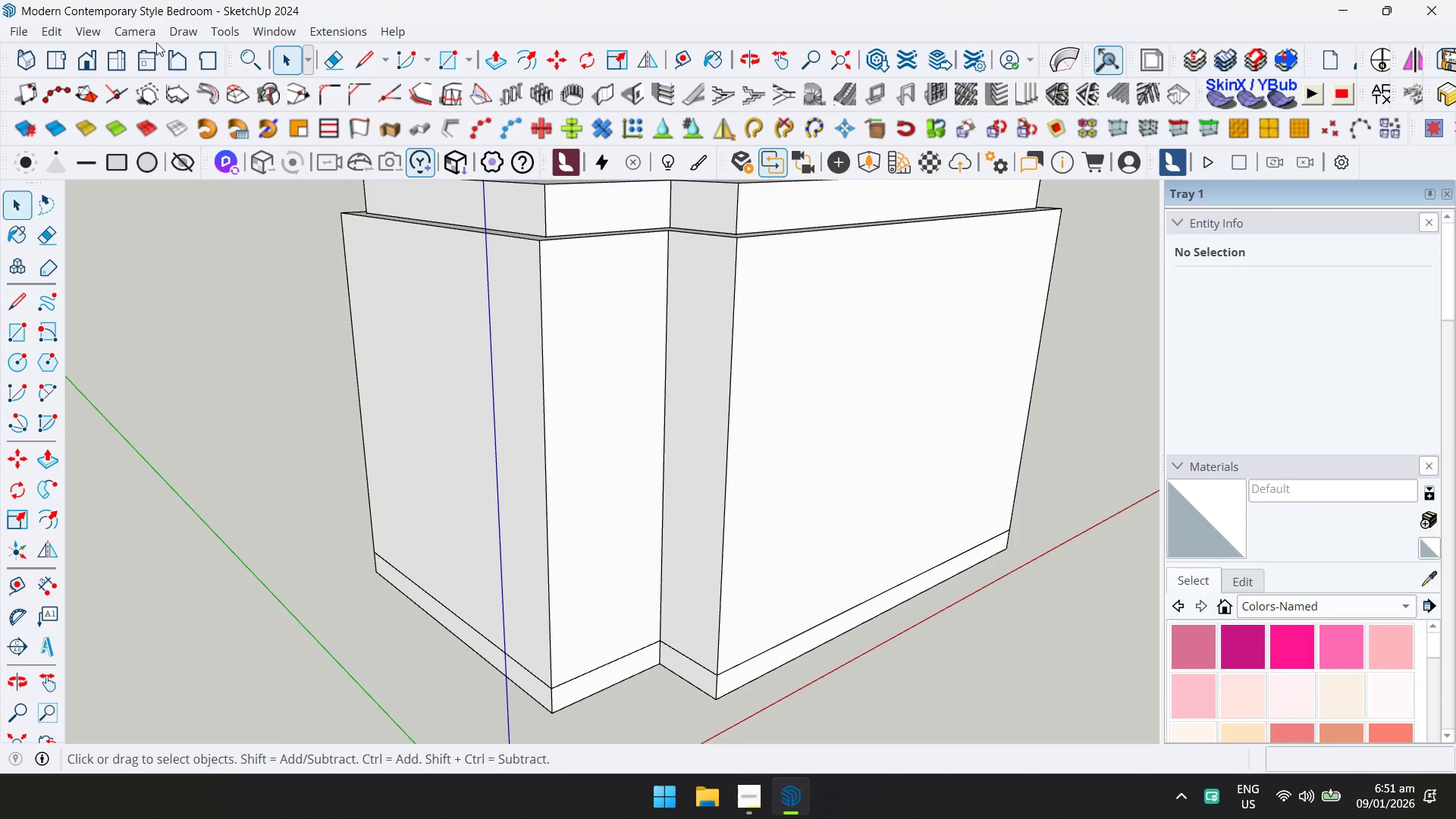 
left_click([227, 328])
 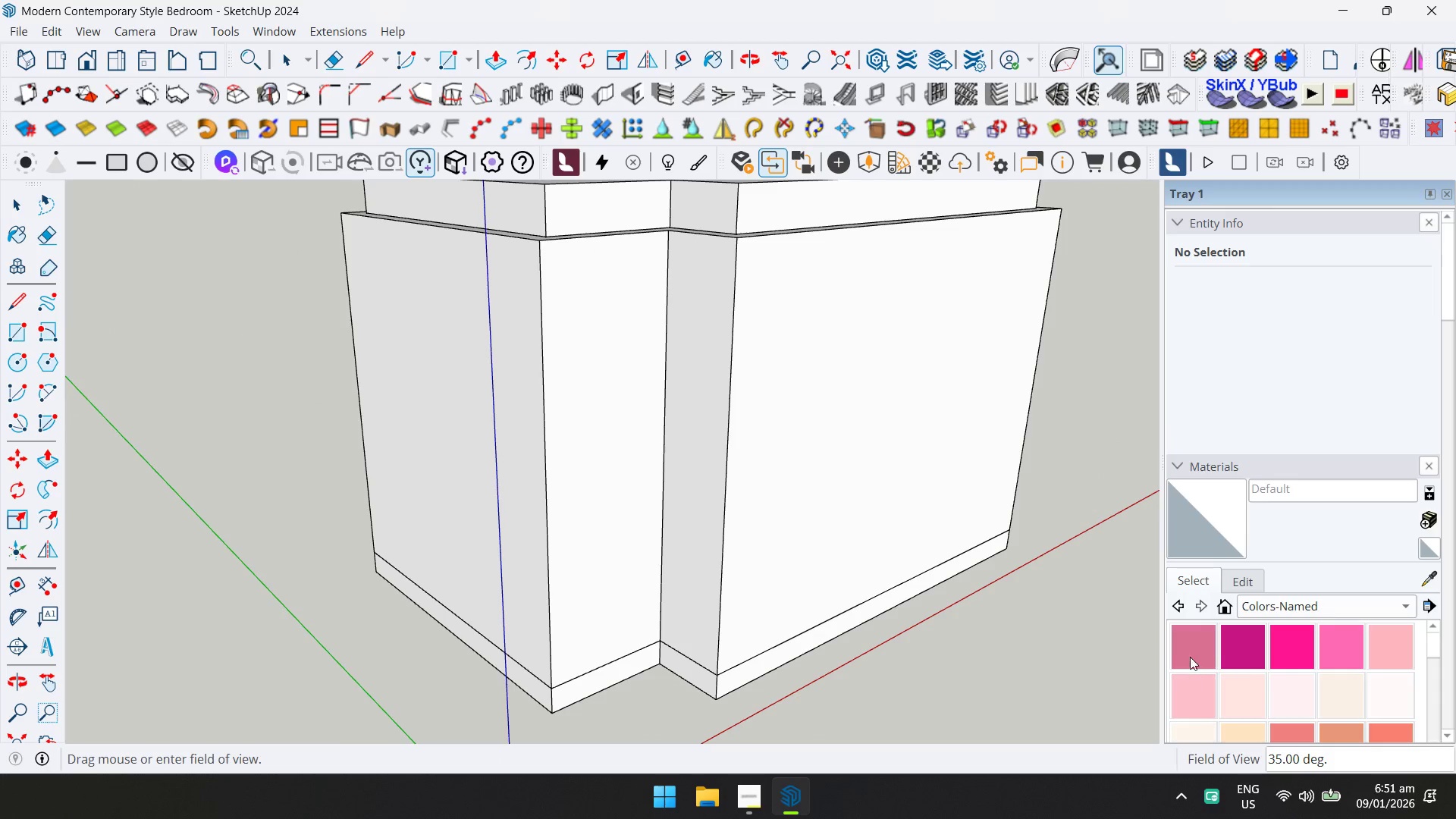 
type(90)
 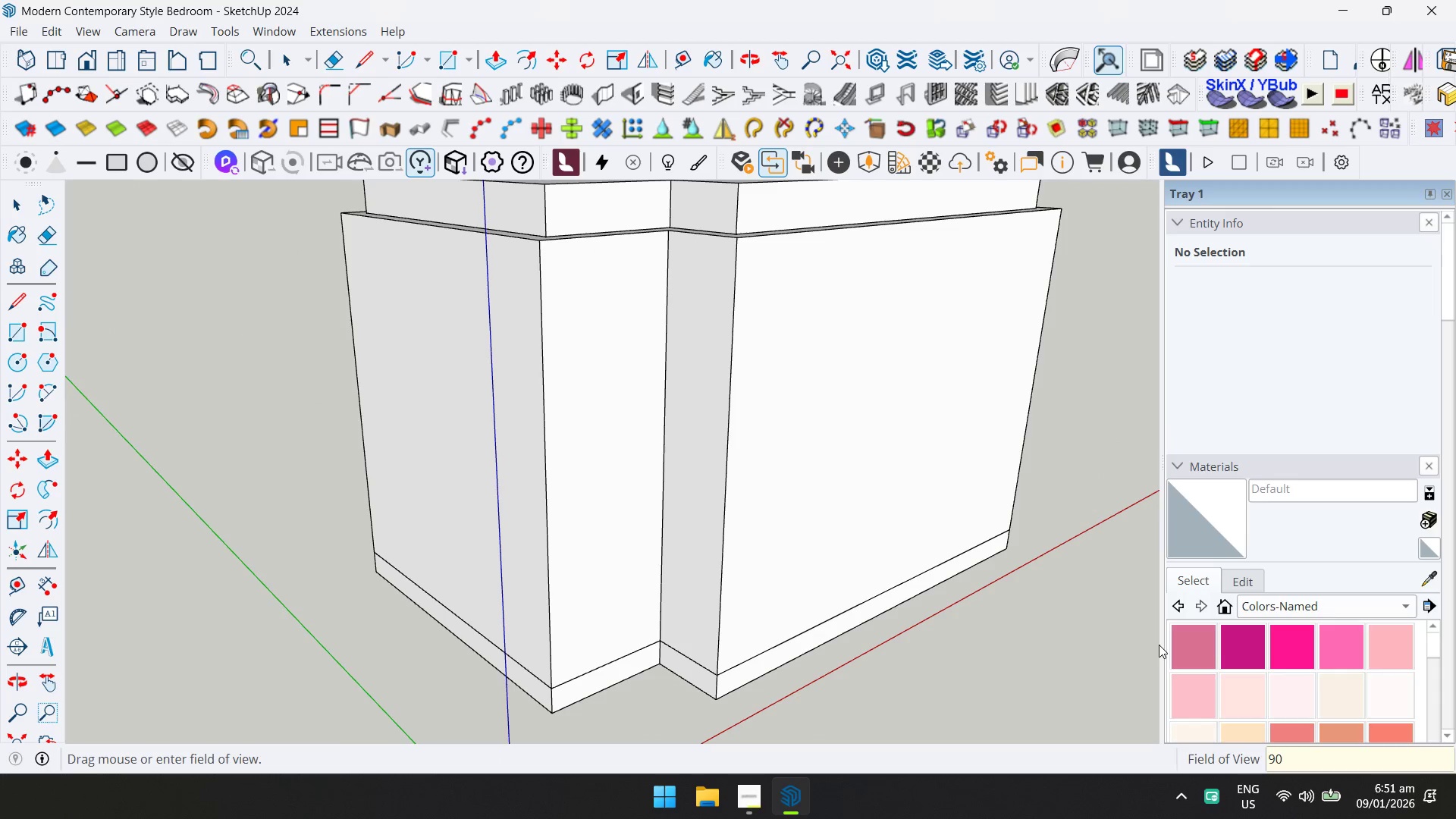 
key(Enter)
 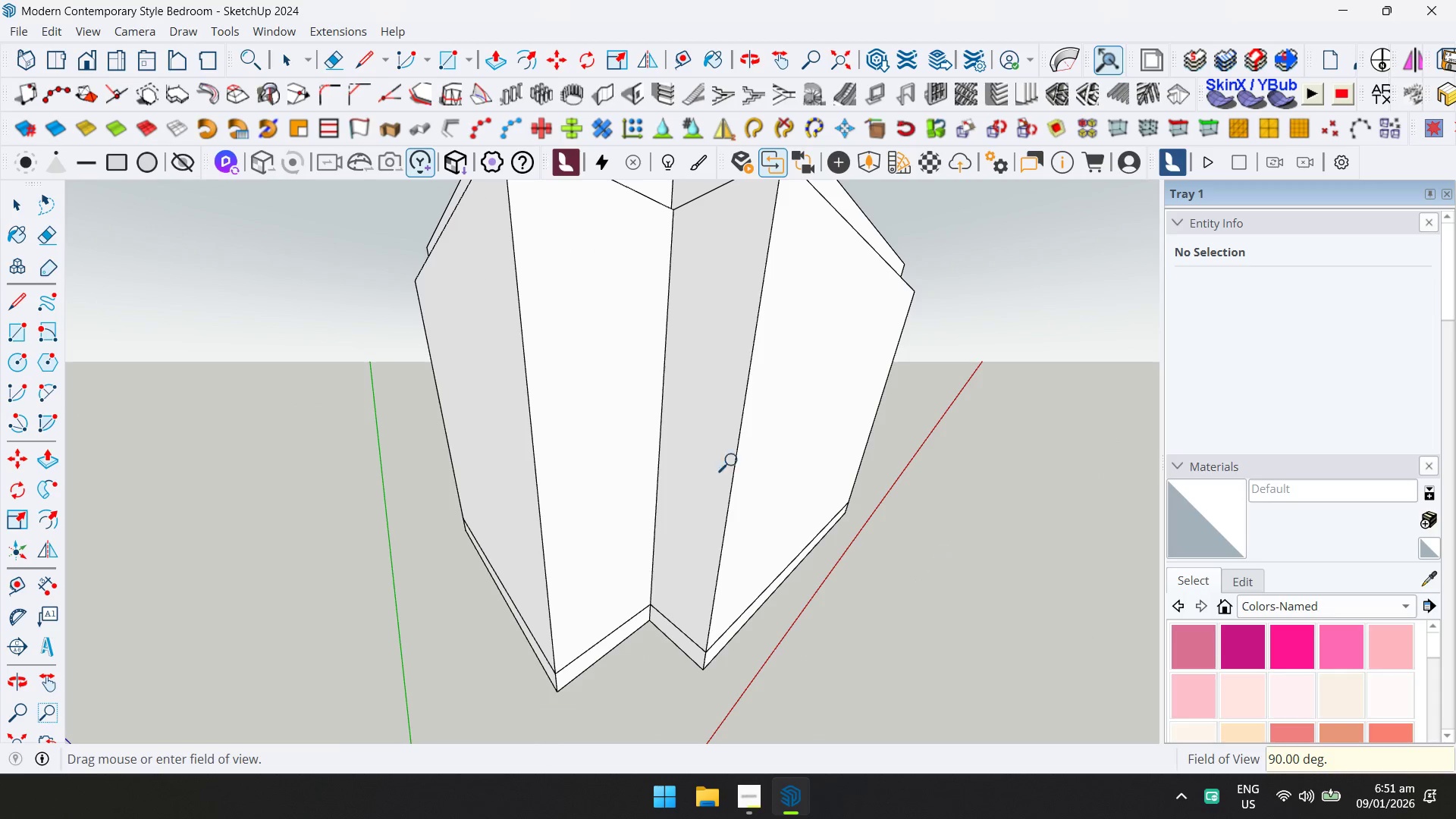 
key(Space)
 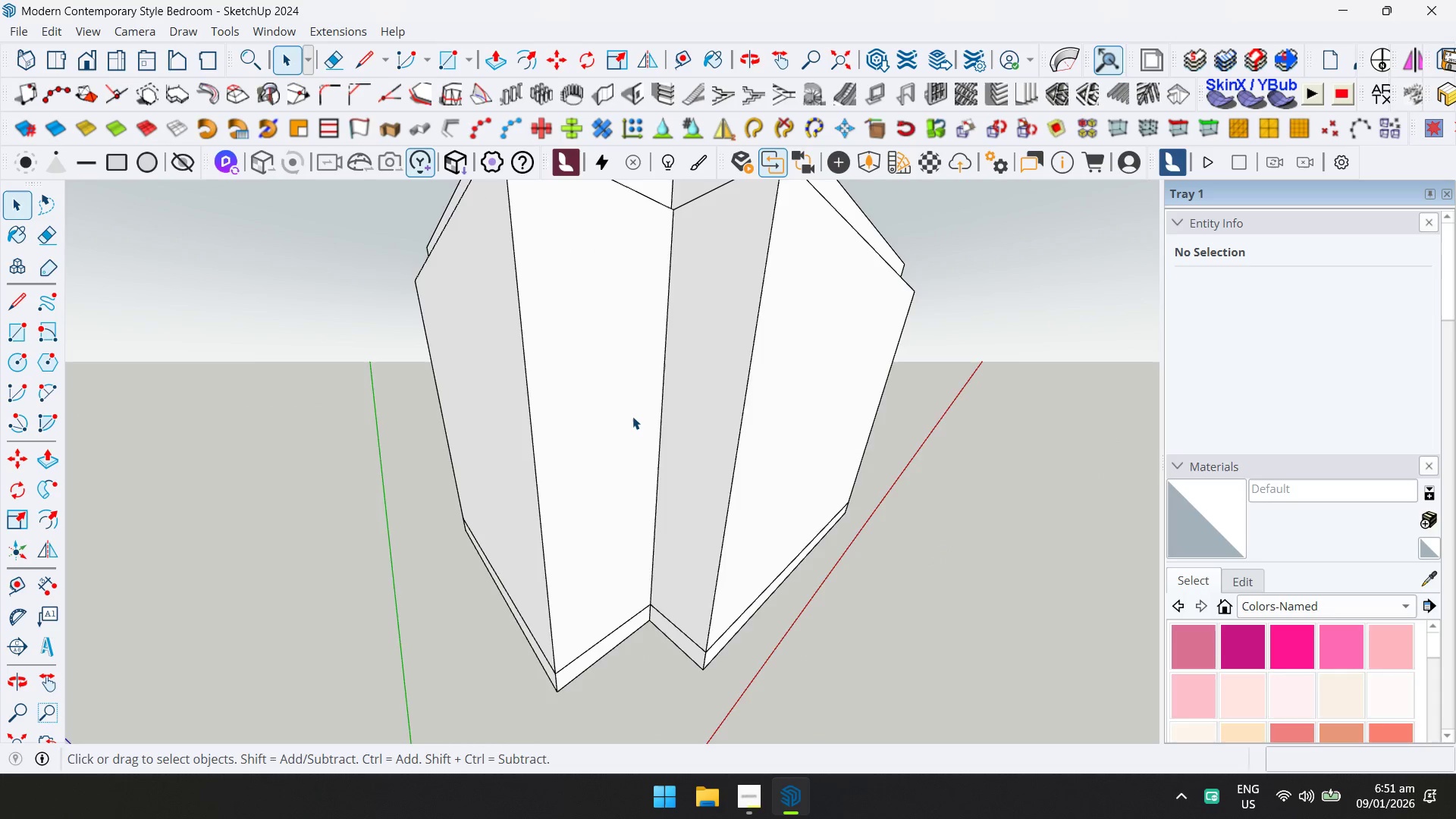 
key(Control+S)
 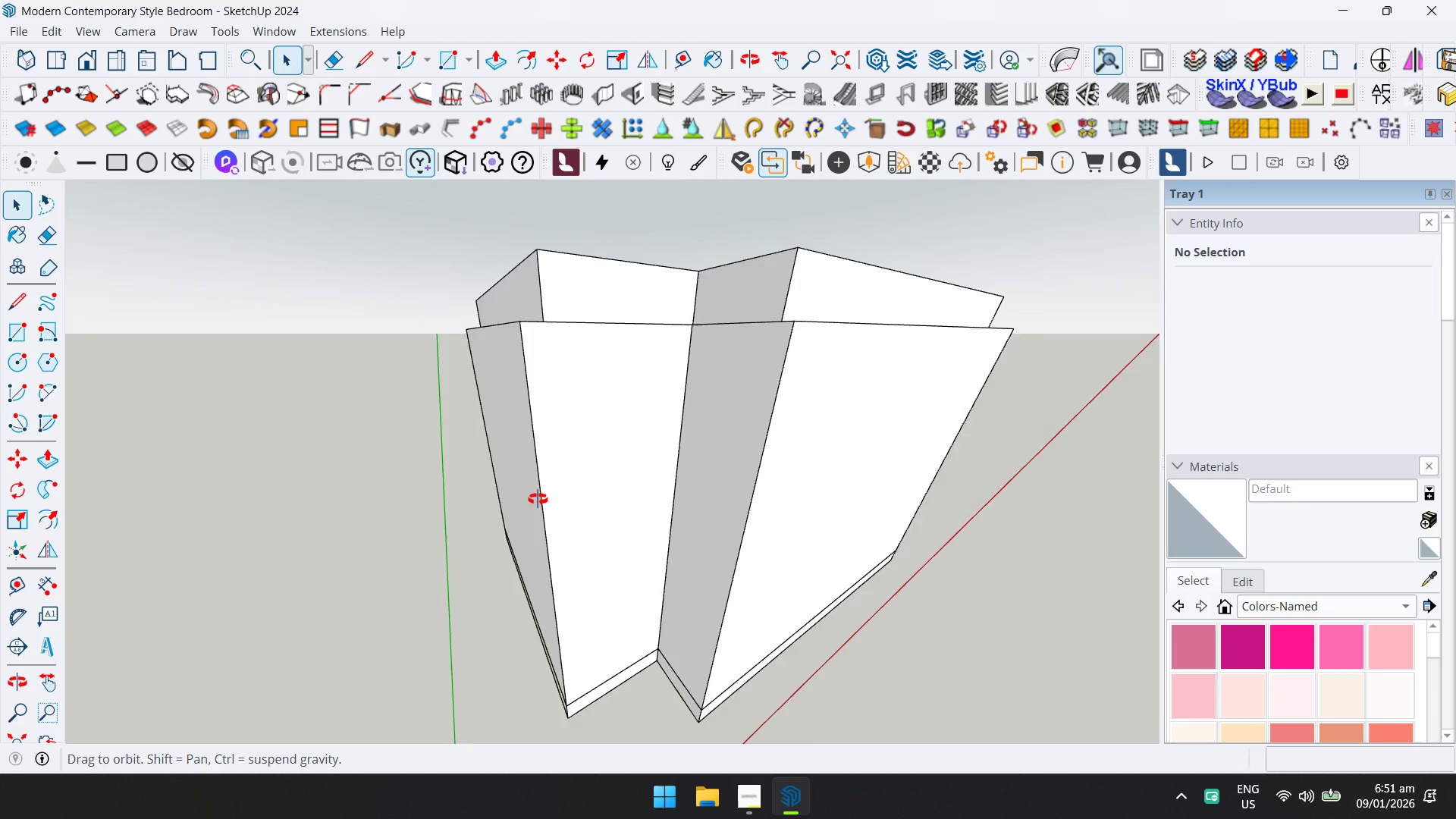 
scroll: coordinate [621, 374], scroll_direction: down, amount: 1.0
 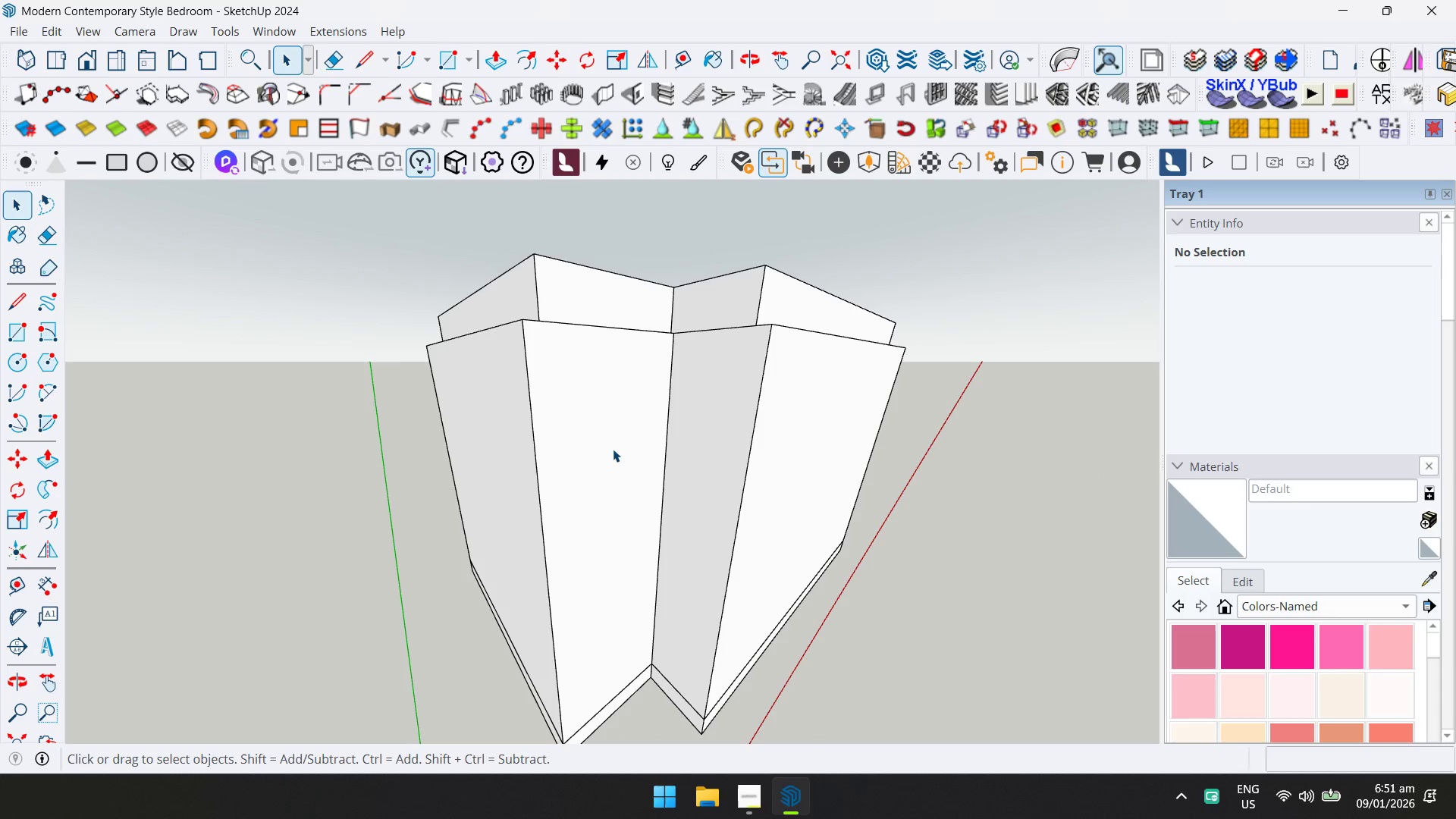 
key(Shift+ShiftLeft)
 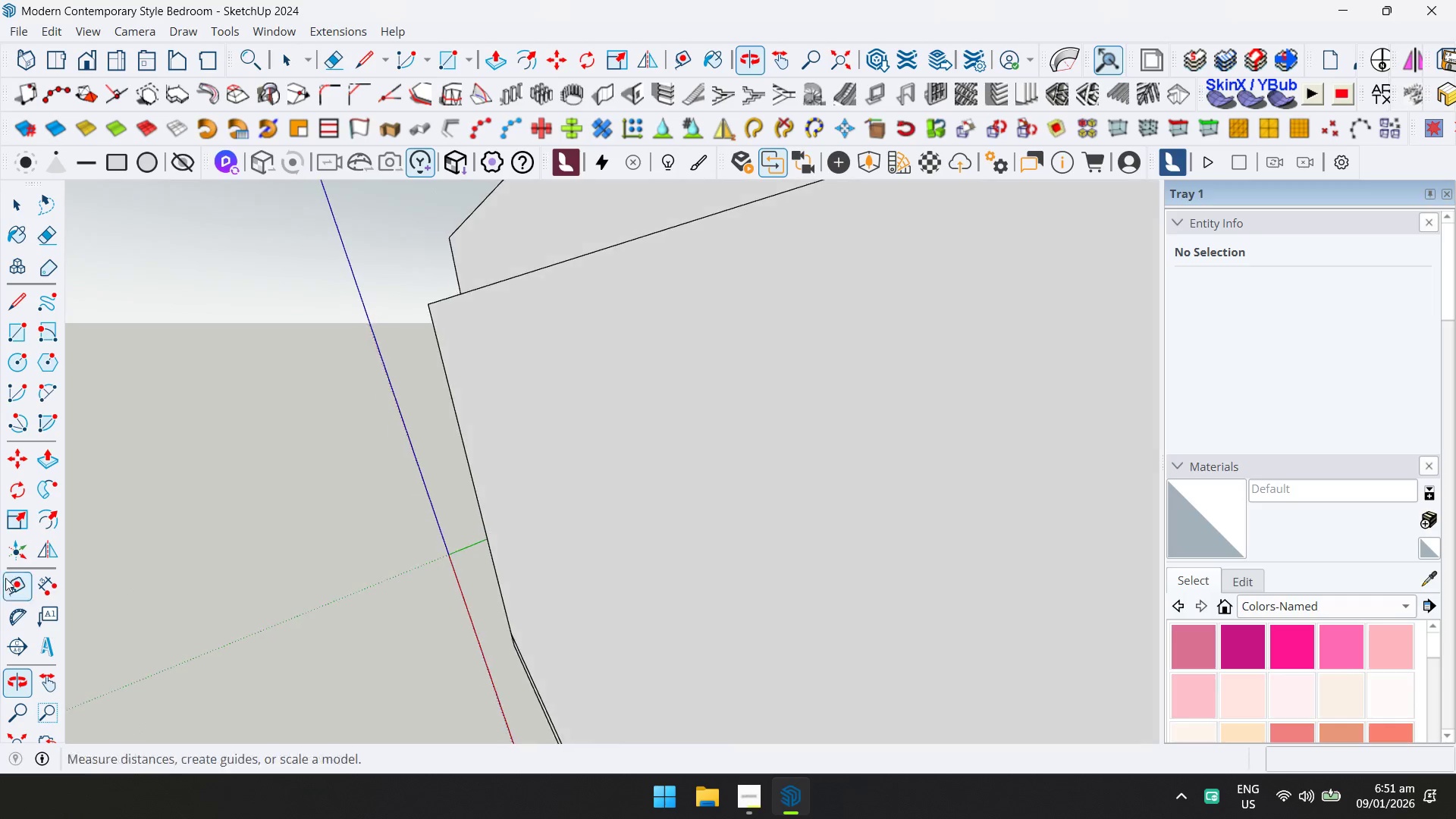 
scroll: coordinate [804, 556], scroll_direction: up, amount: 14.0
 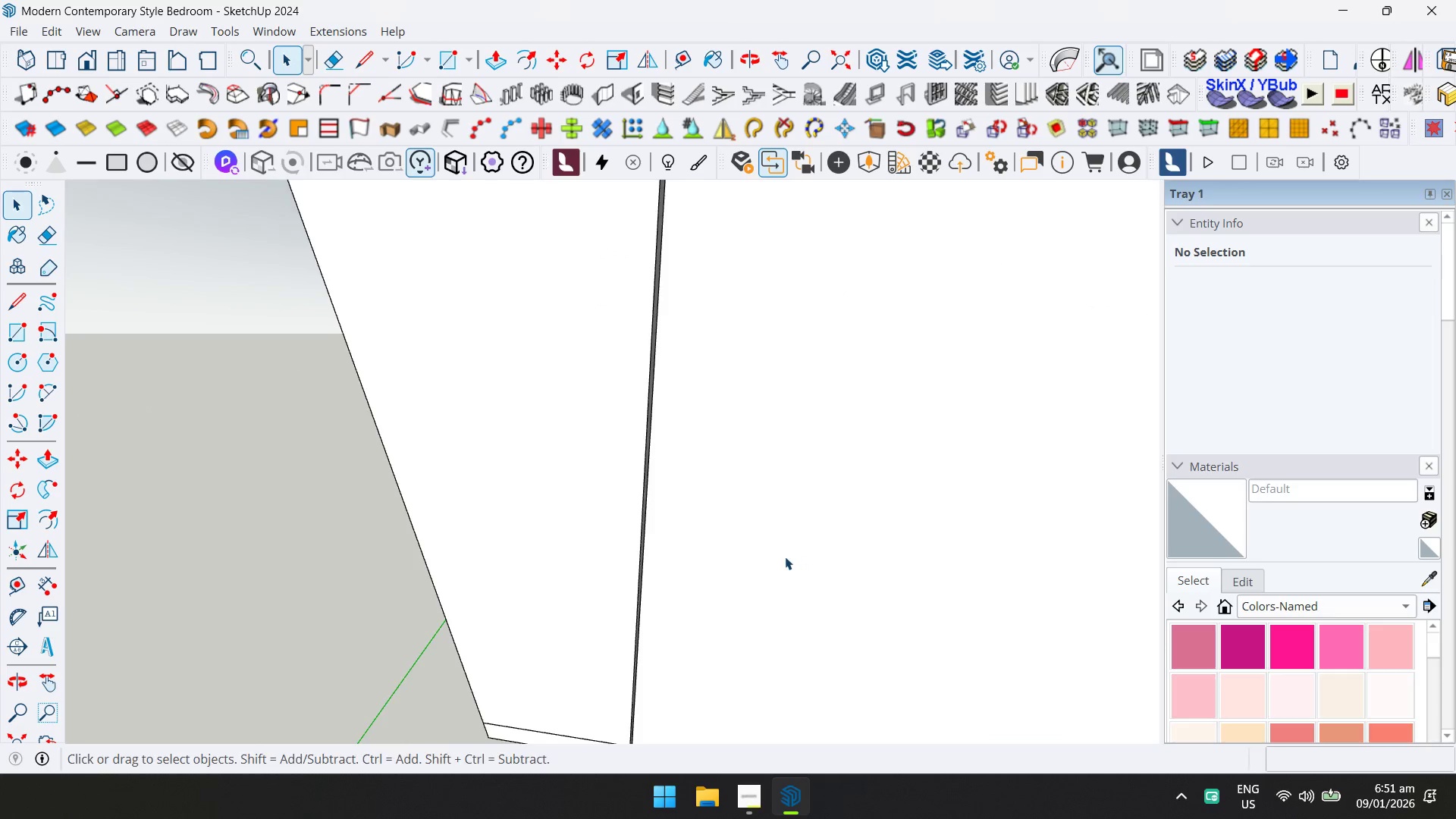 
hold_key(key=ShiftLeft, duration=0.52)
 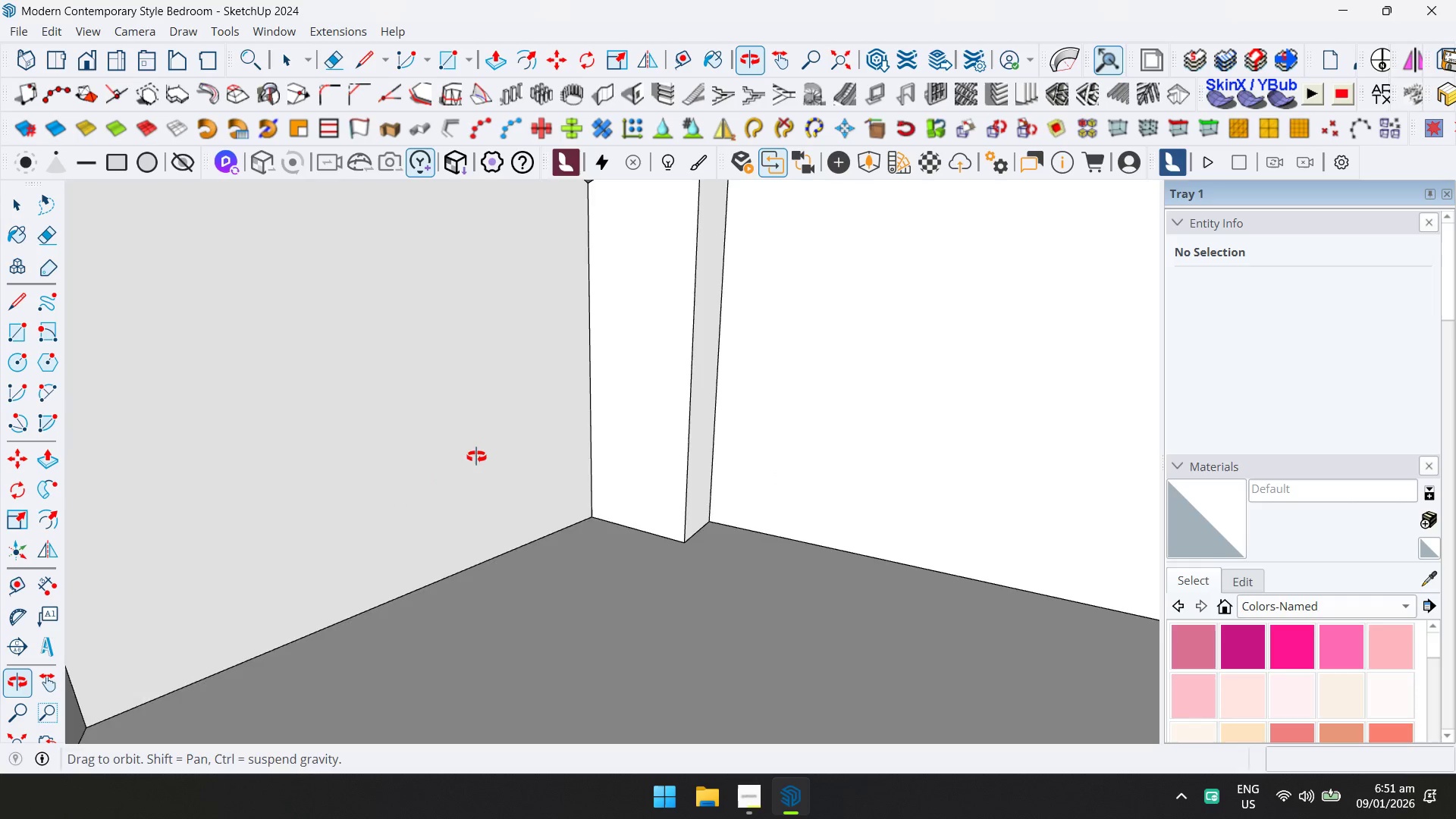 
scroll: coordinate [588, 563], scroll_direction: up, amount: 5.0
 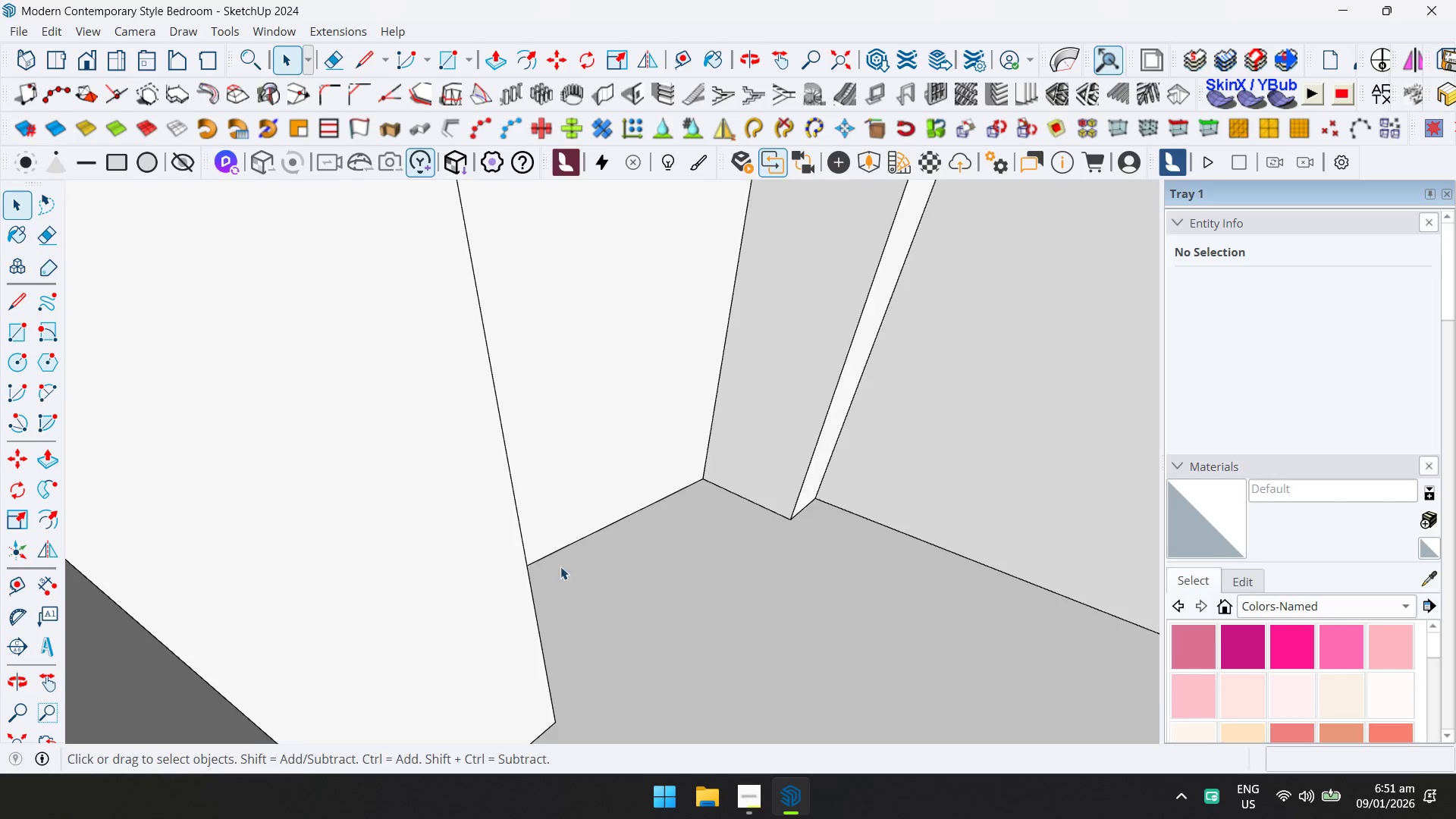 
hold_key(key=ShiftLeft, duration=0.44)
 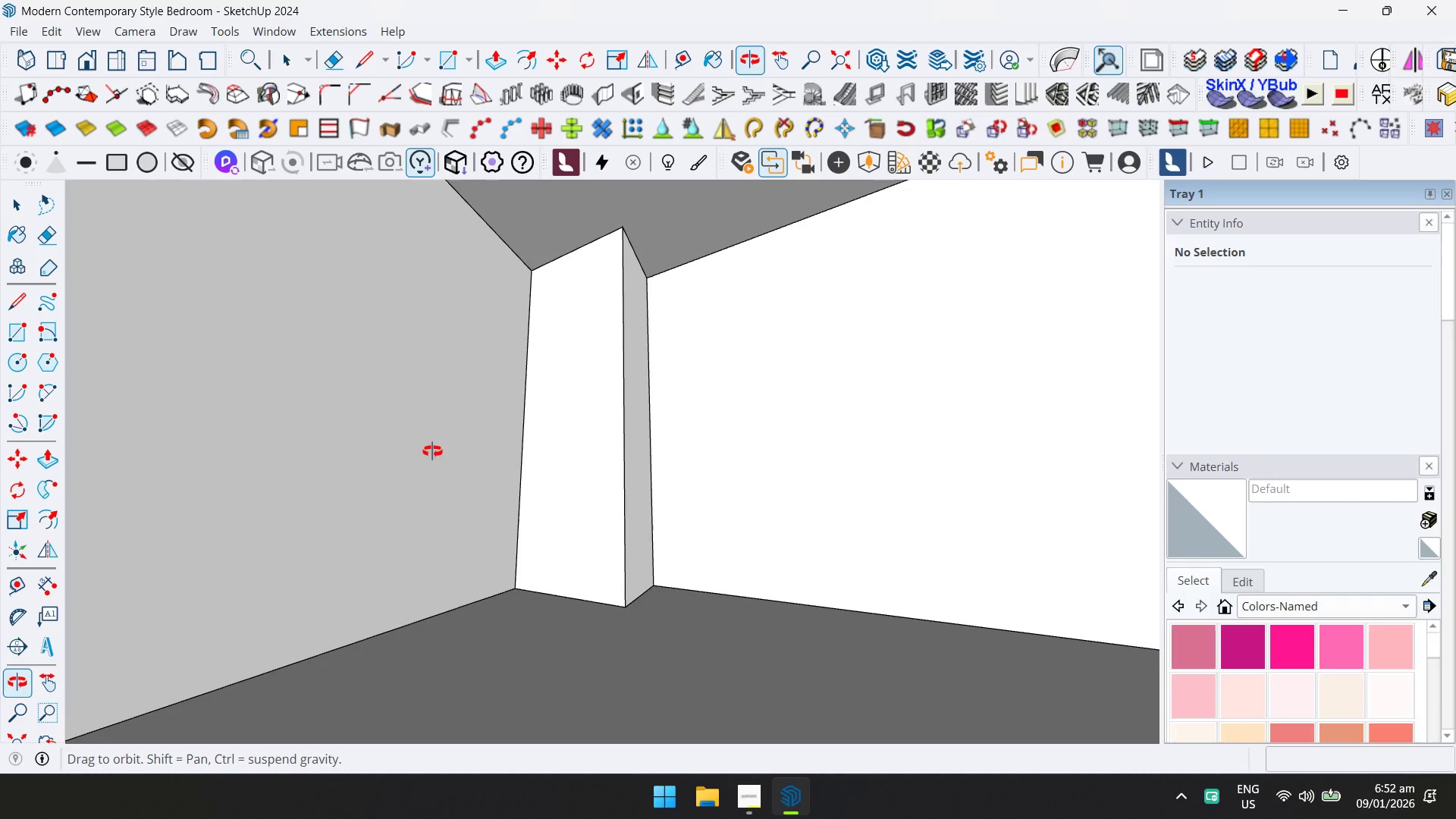 
hold_key(key=ShiftLeft, duration=0.42)
 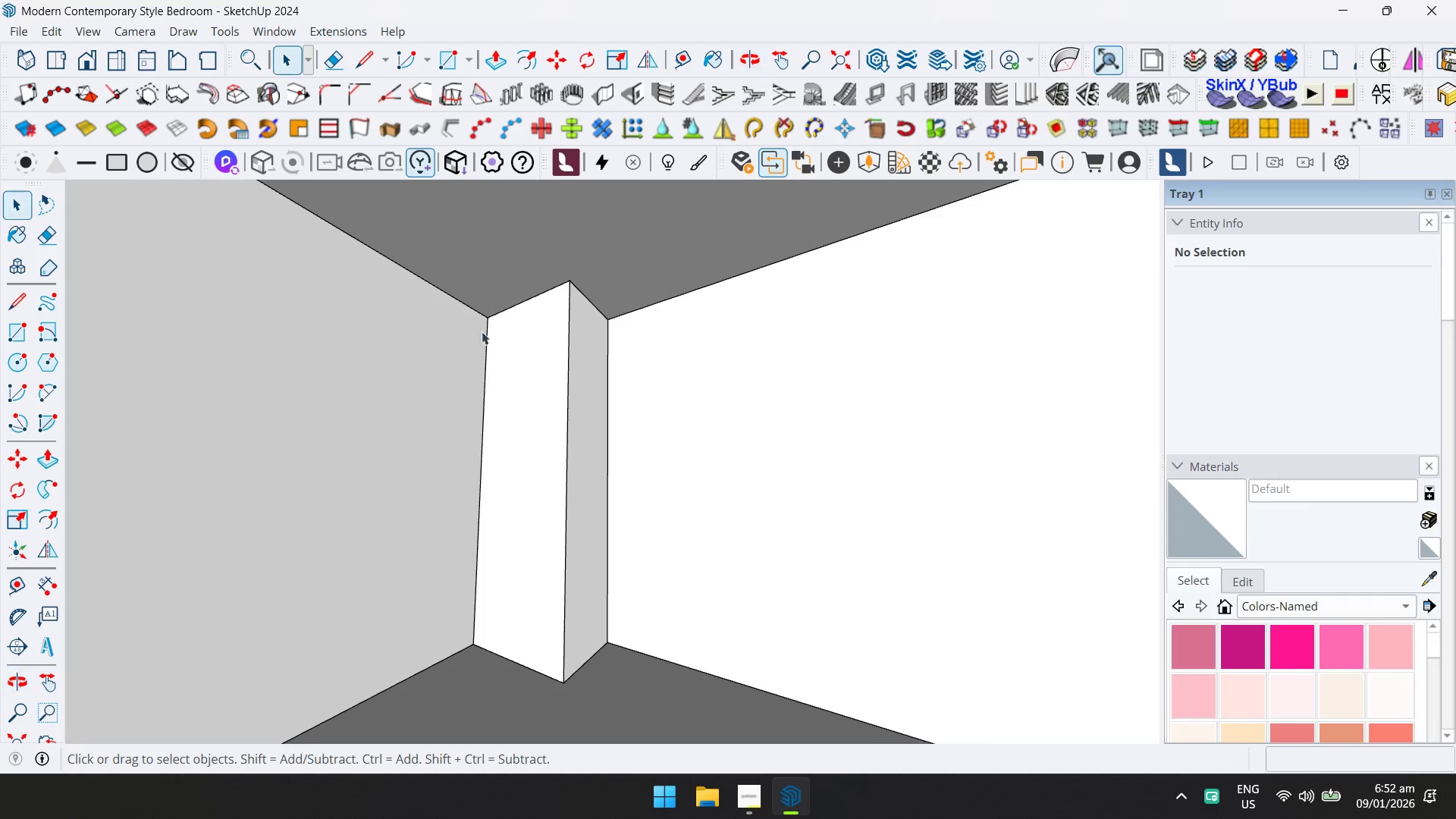 
left_click([484, 293])
 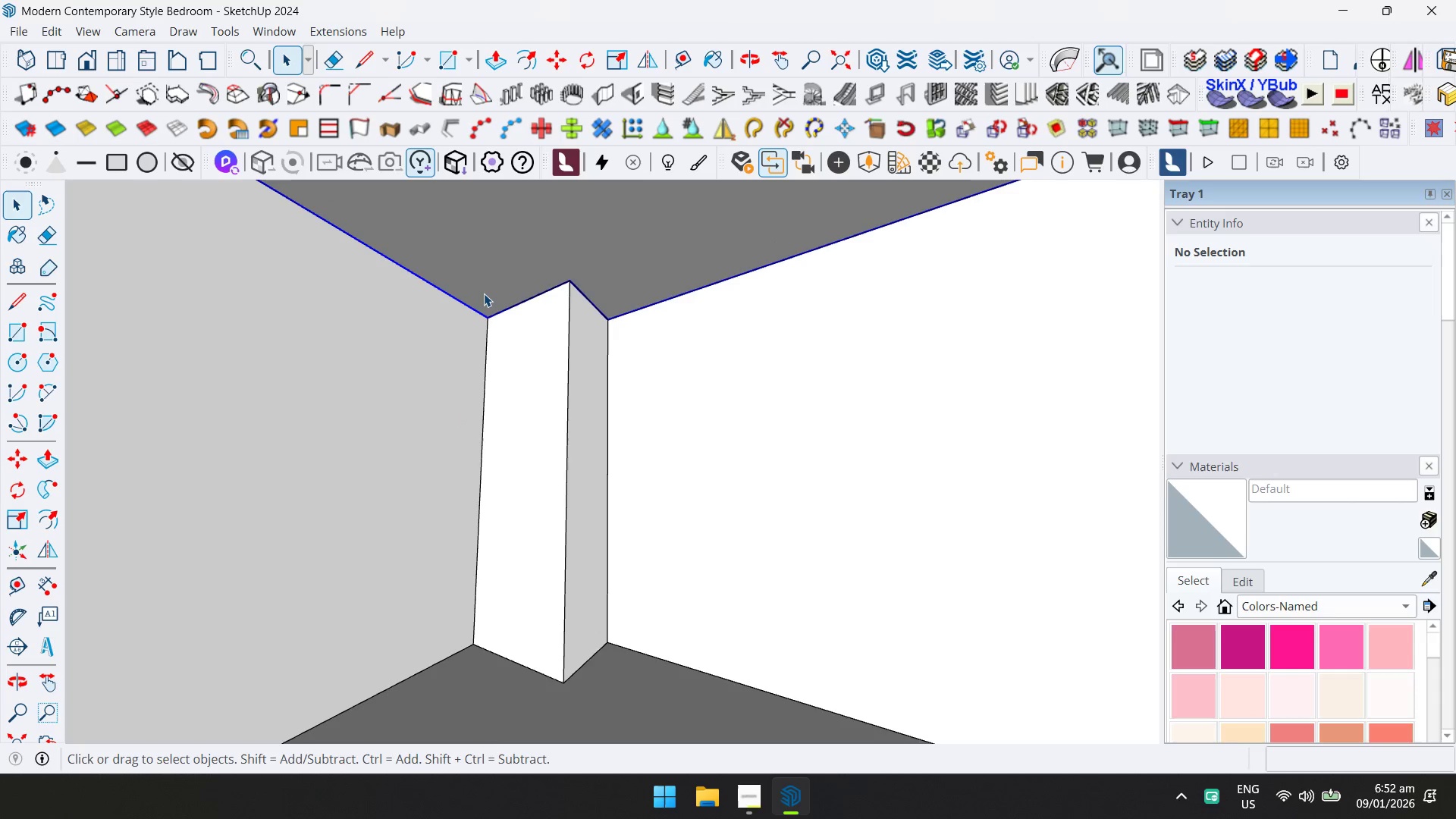 
right_click([484, 293])
 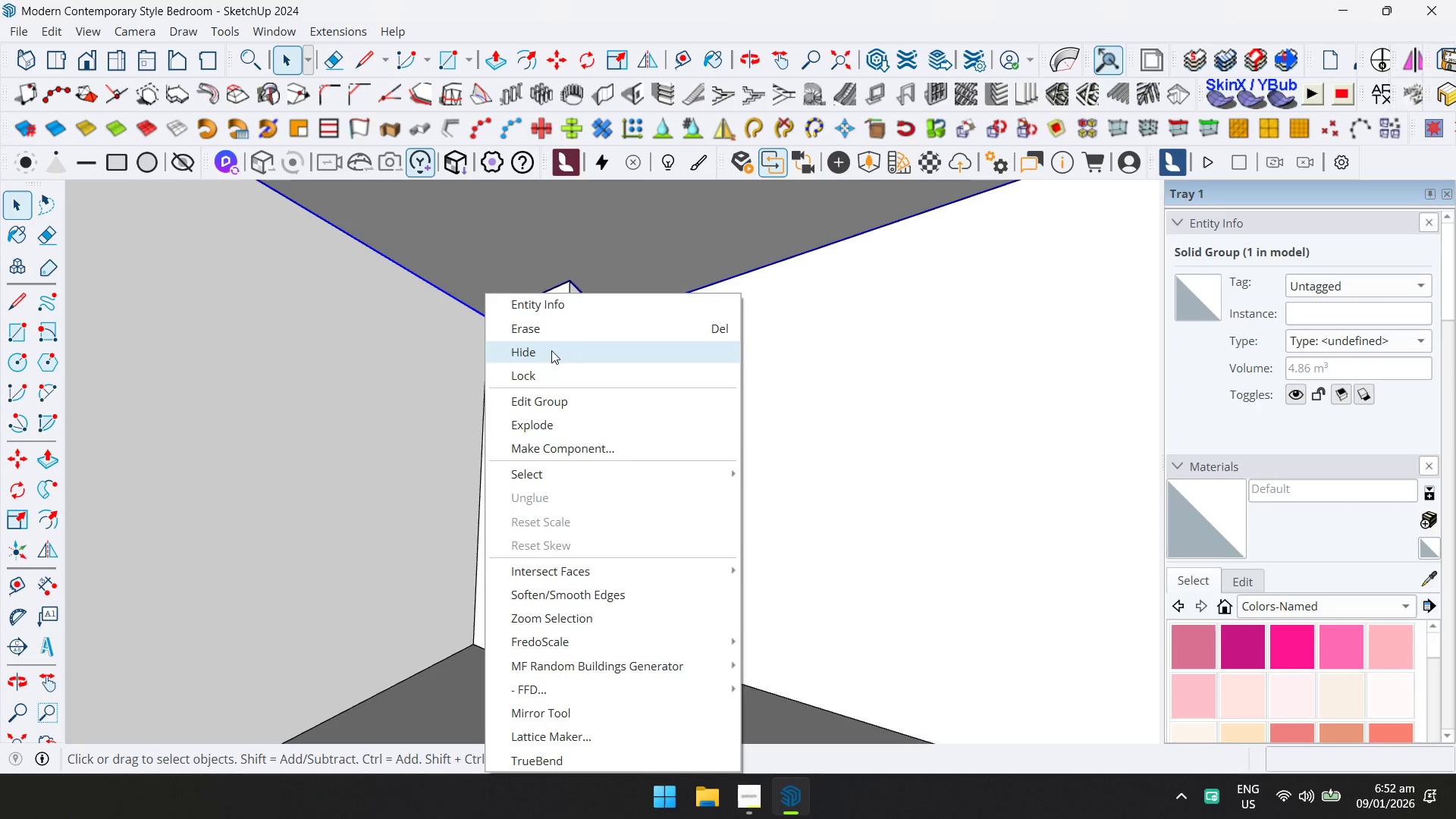 
left_click([552, 347])
 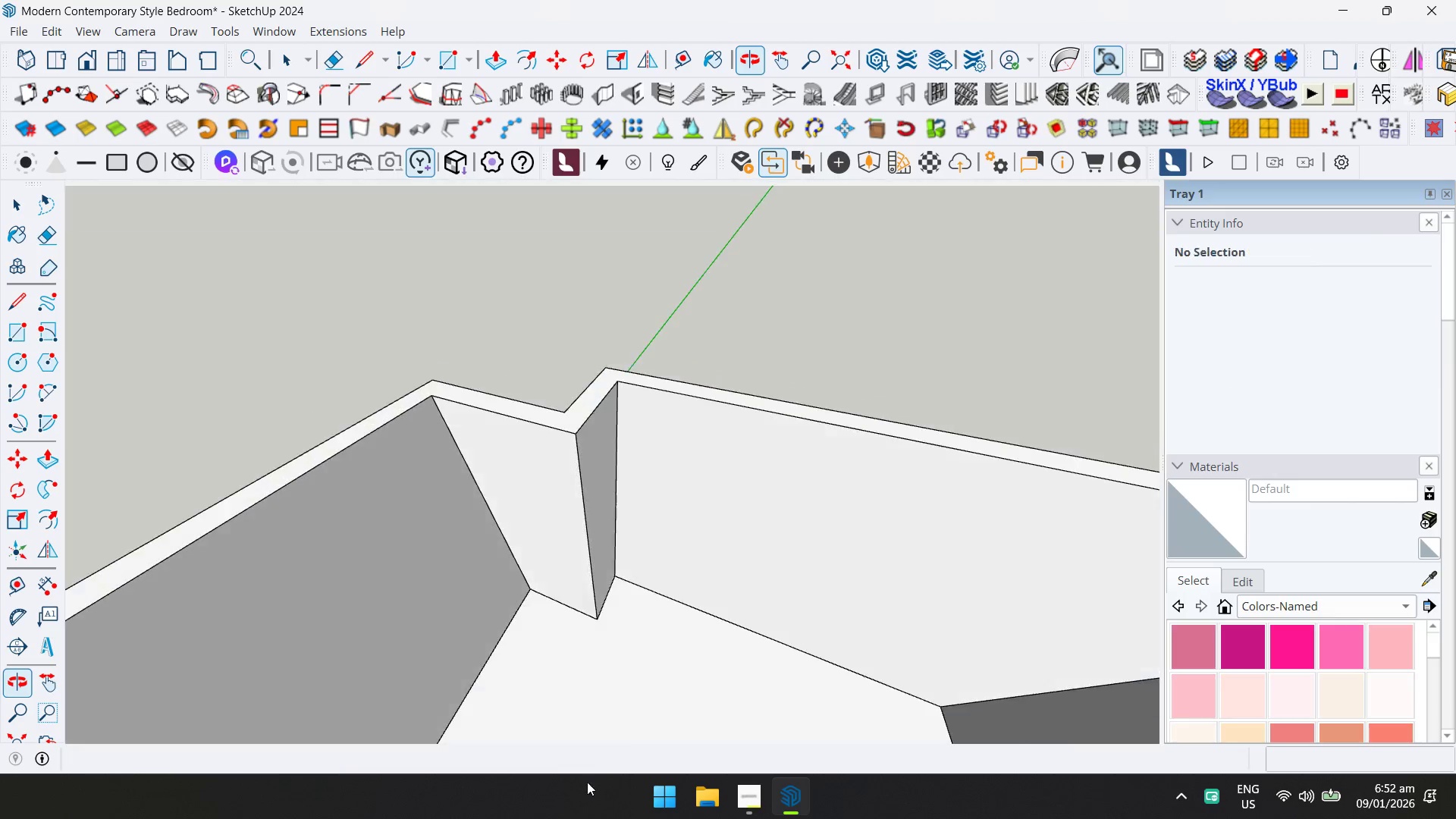 
left_click([521, 535])
 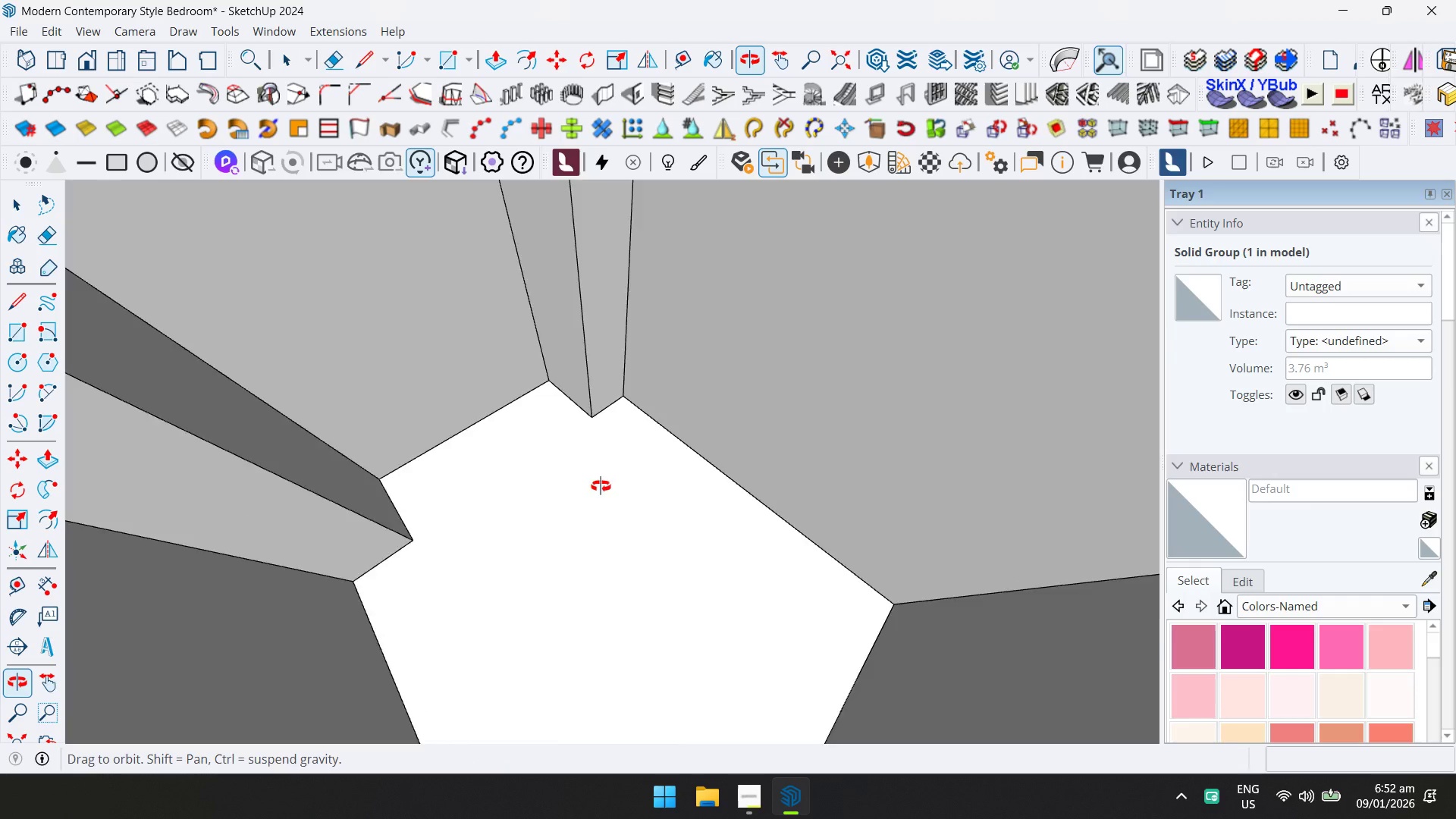 
scroll: coordinate [518, 540], scroll_direction: none, amount: 0.0
 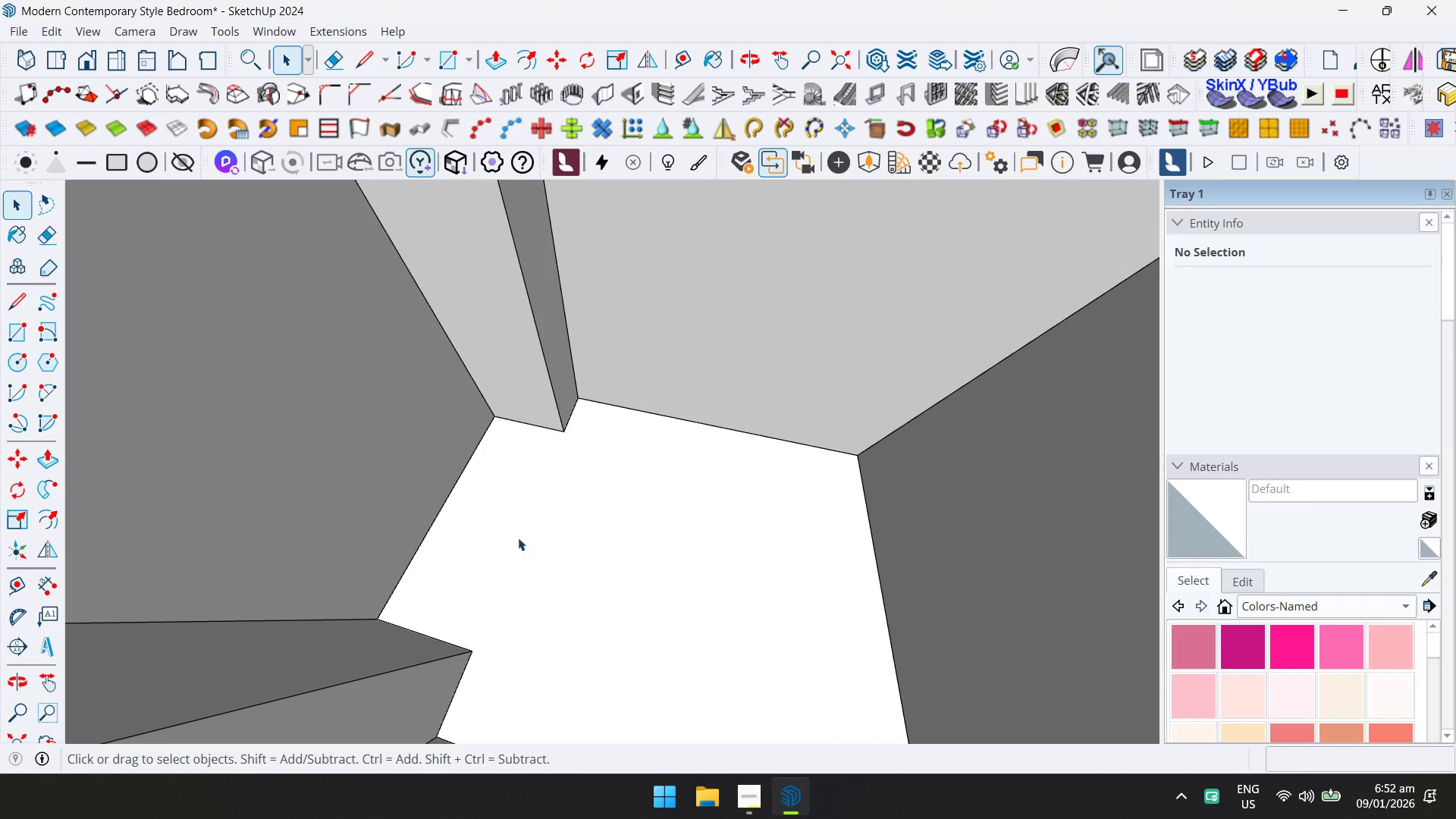 
hold_key(key=ShiftLeft, duration=0.36)
 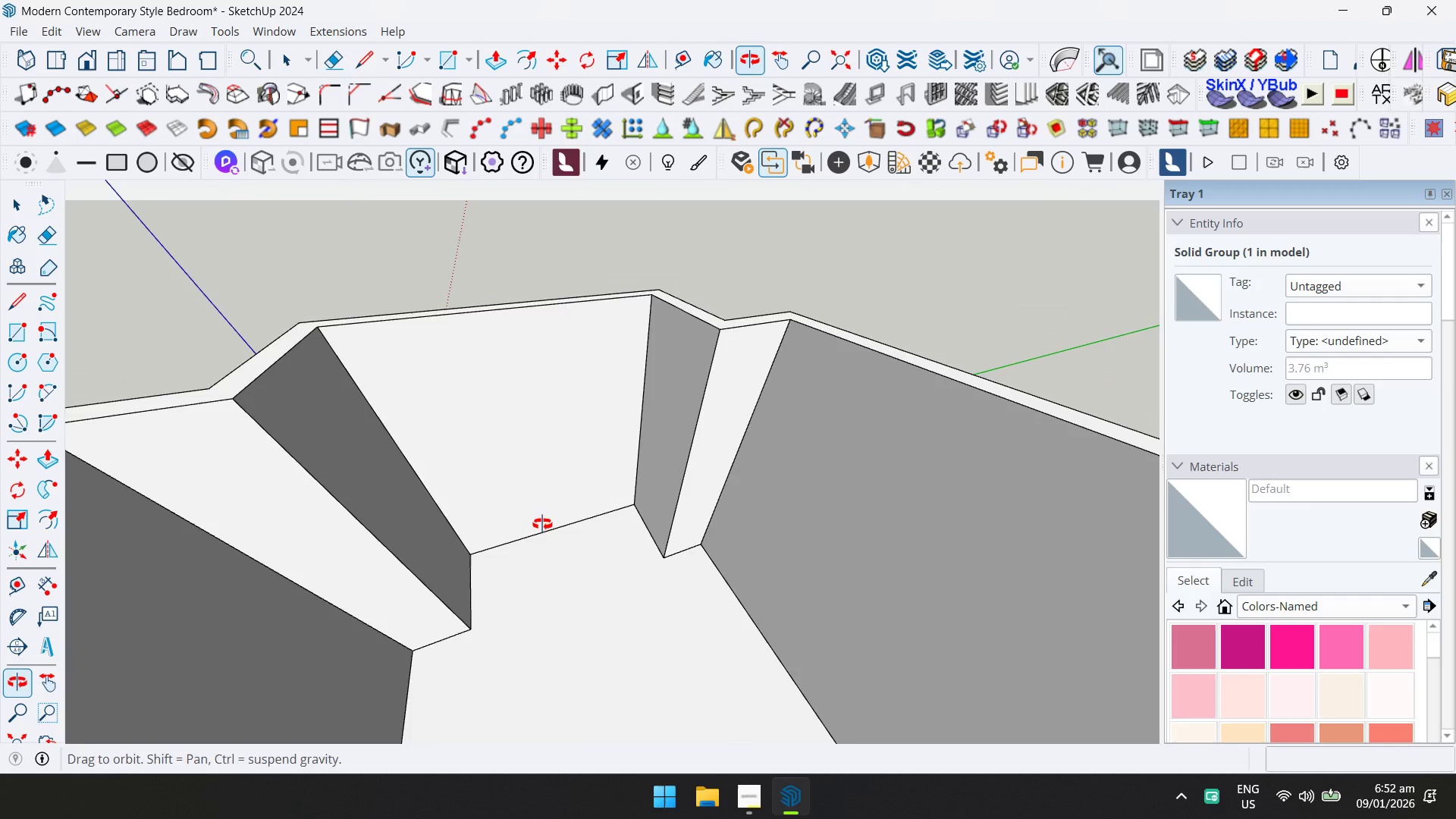 
key(R)
 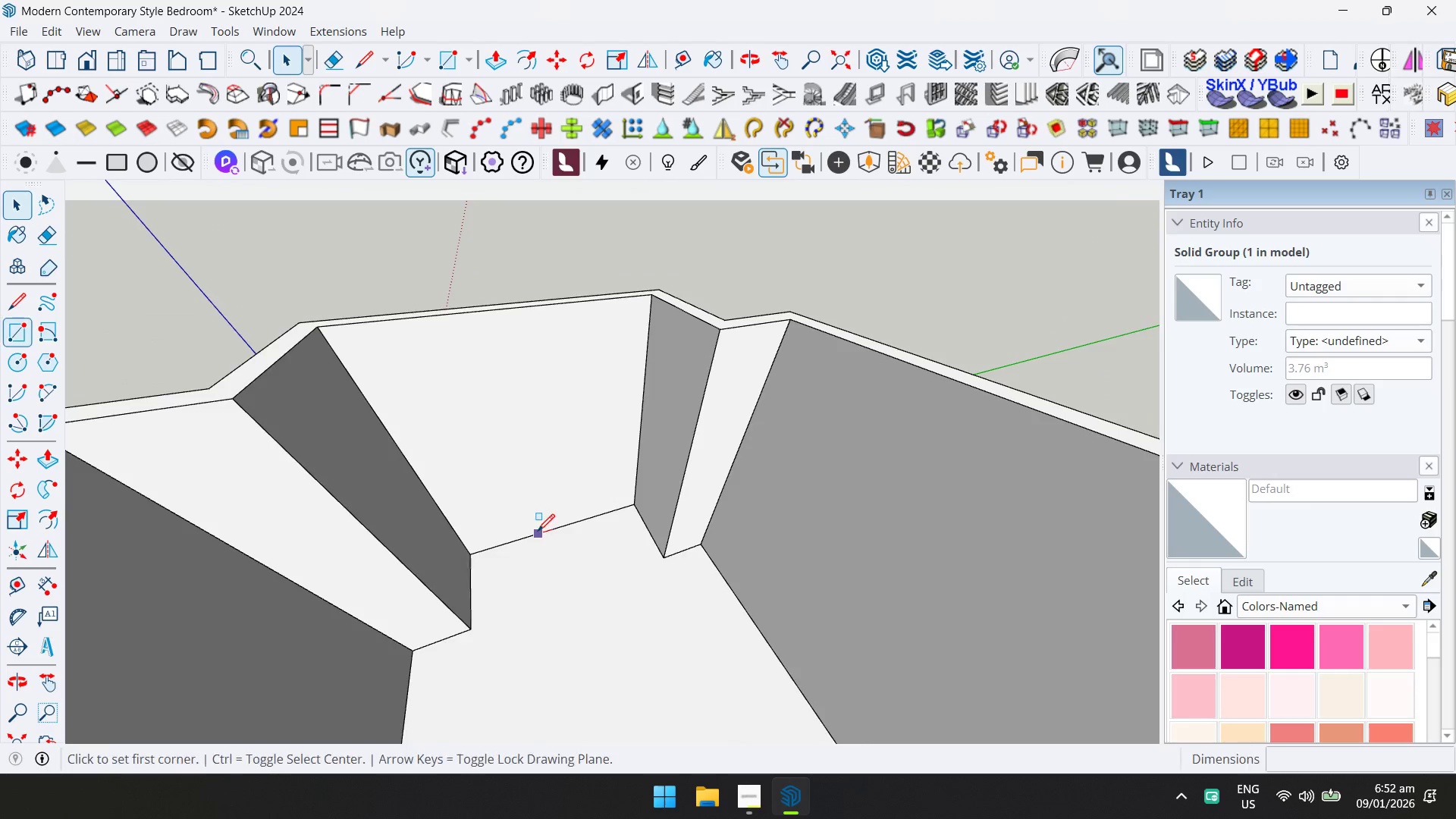 
scroll: coordinate [538, 532], scroll_direction: up, amount: 2.0
 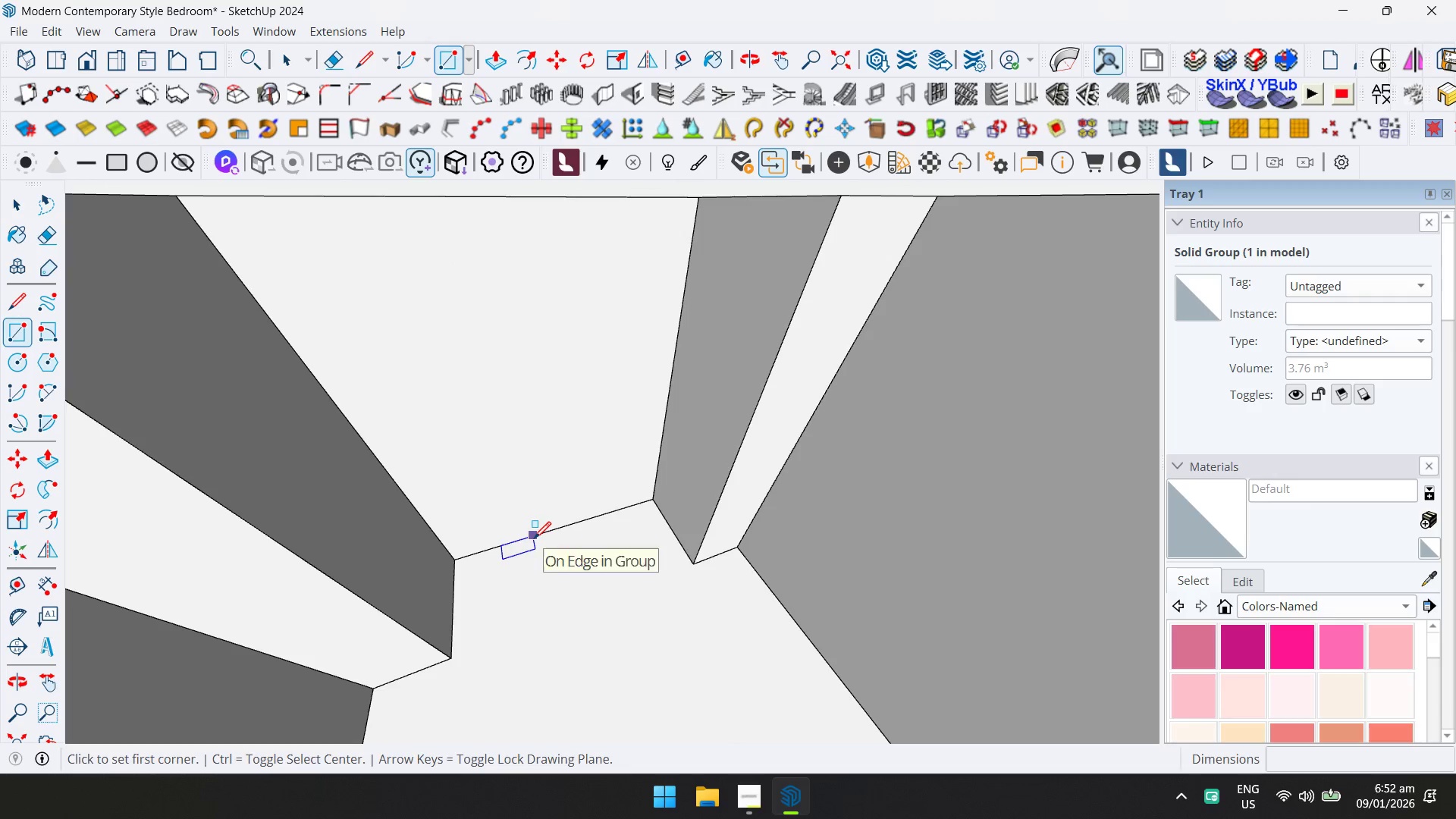 
key(T)
 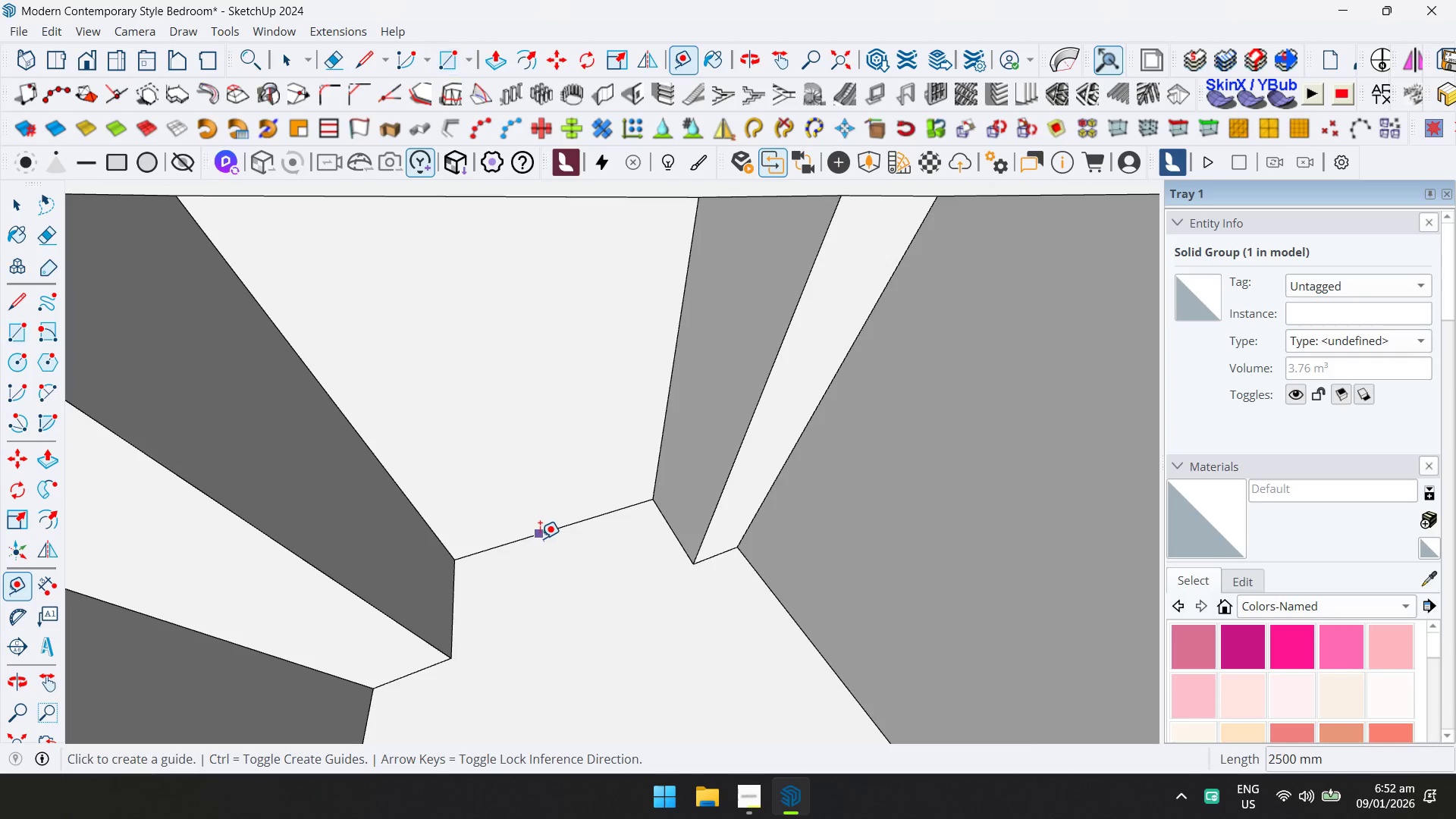 
left_click_drag(start_coordinate=[540, 538], to_coordinate=[544, 529])
 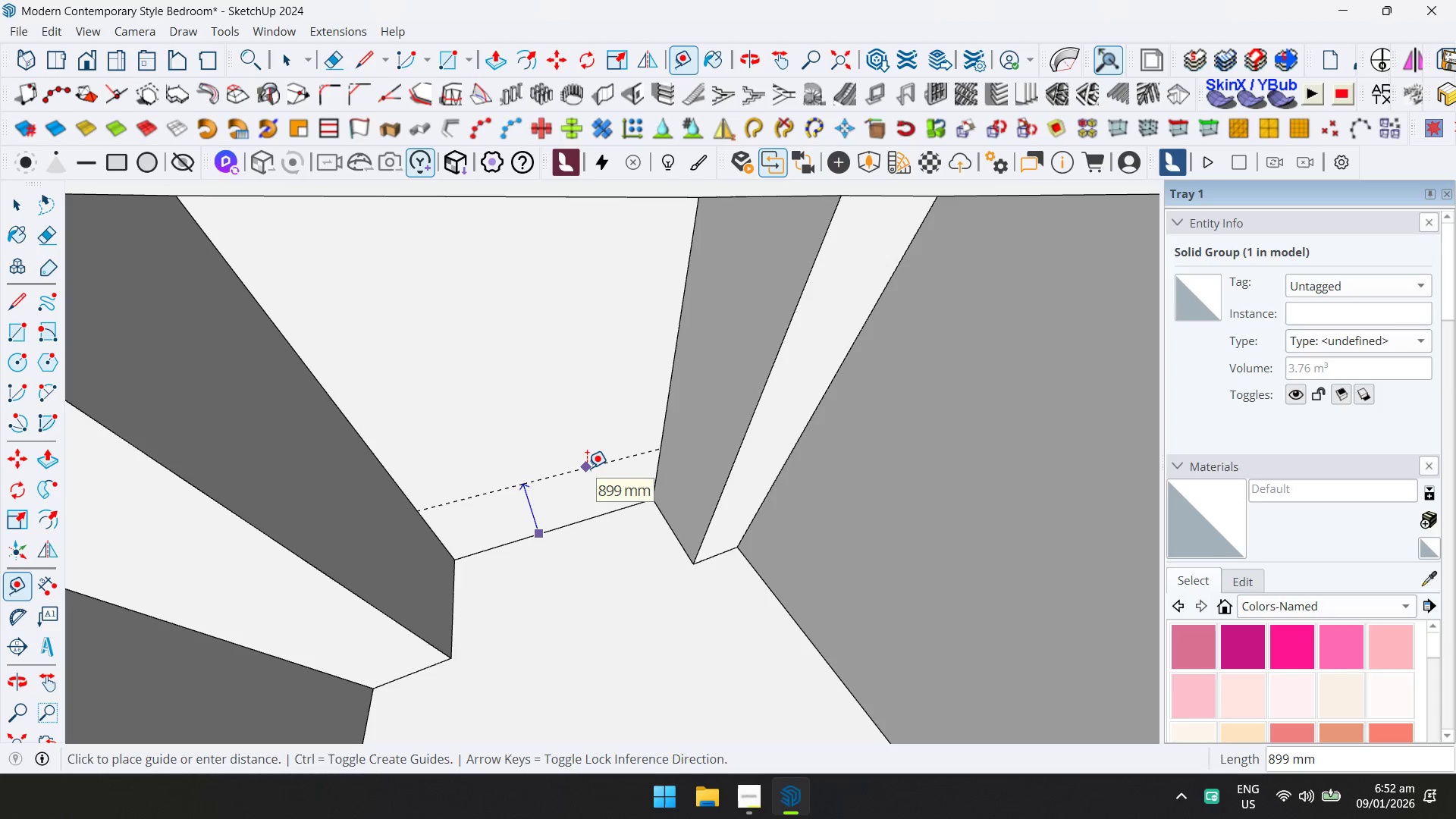 
type(500)
 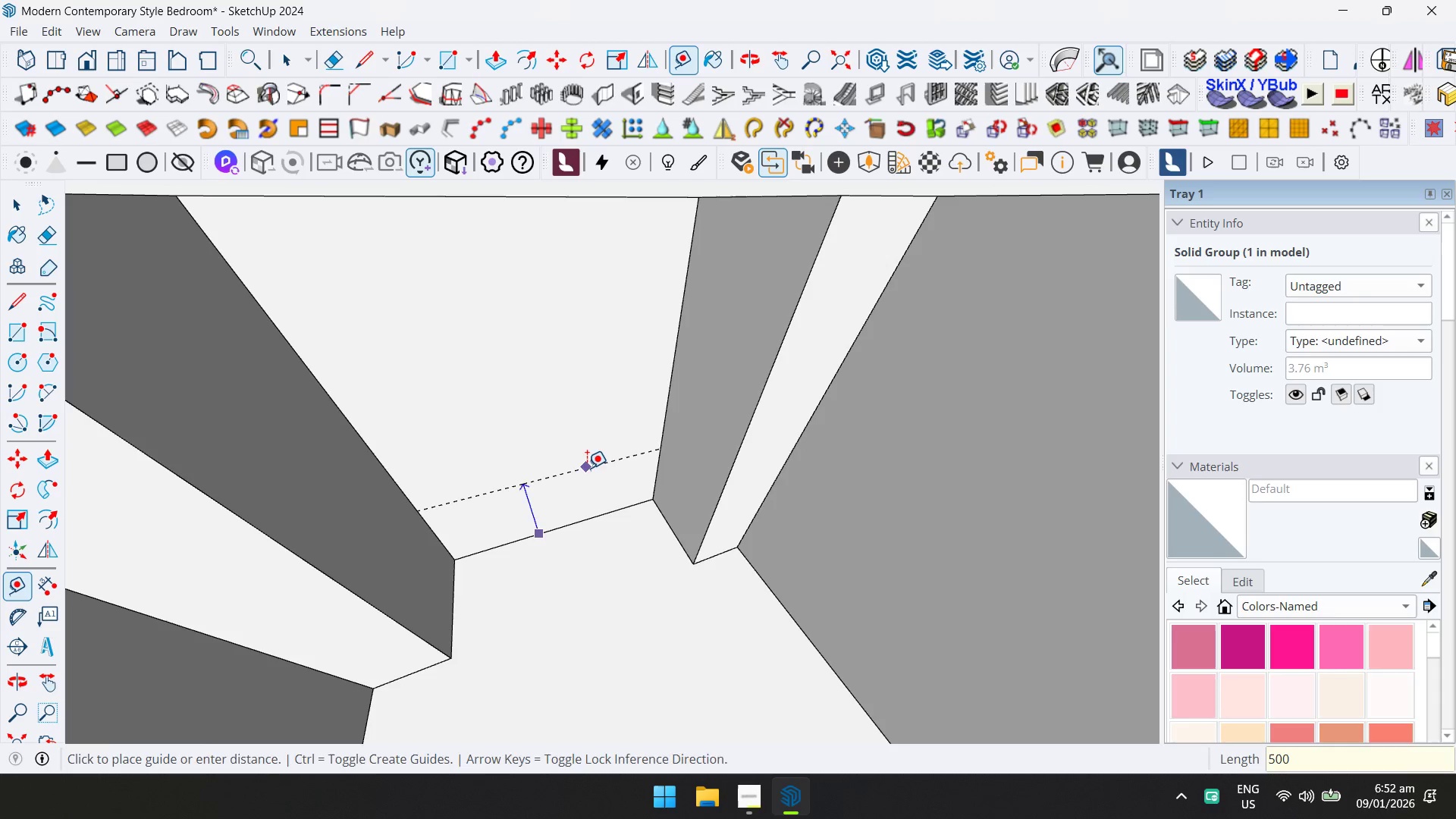 
key(Enter)
 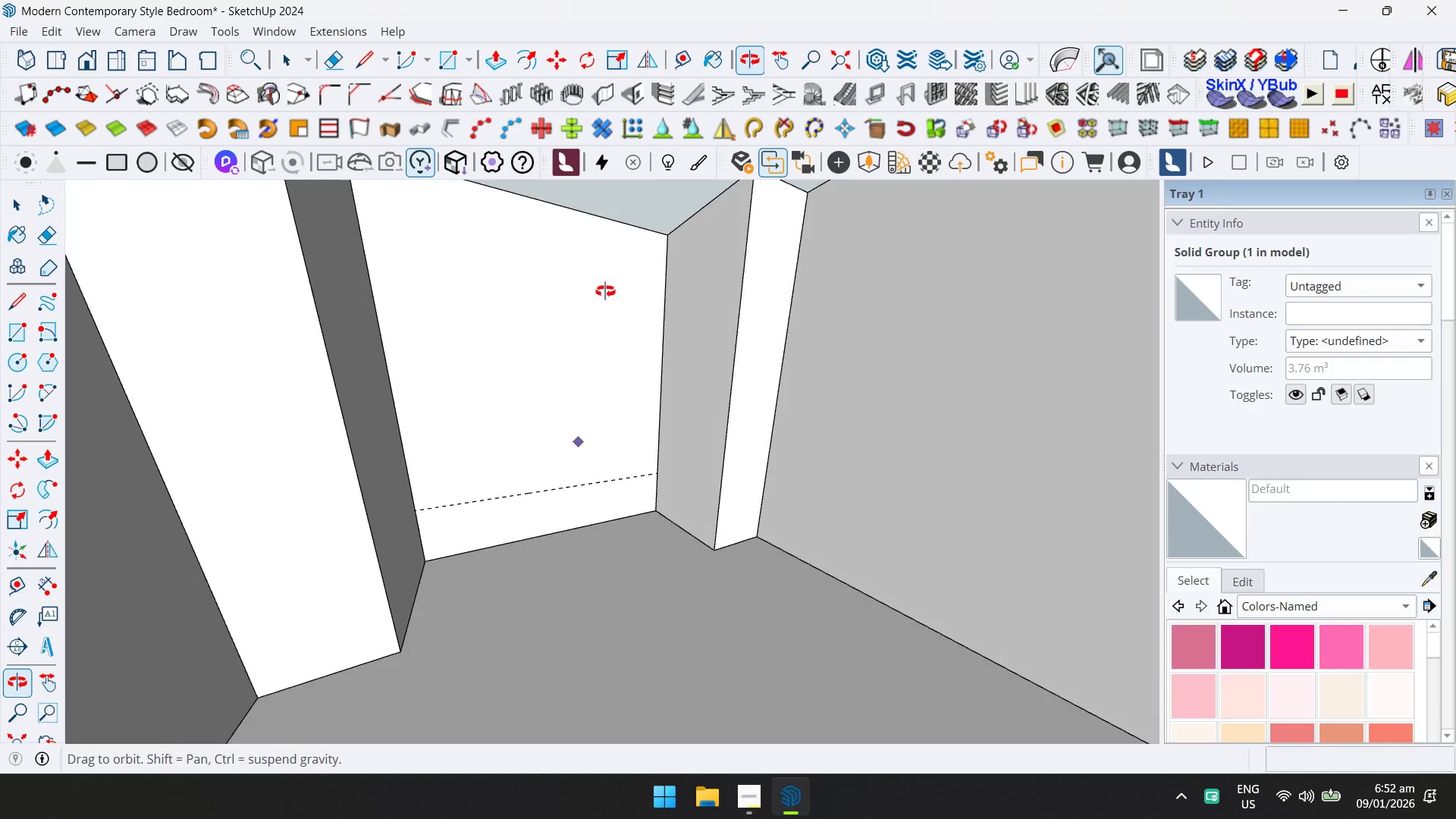 
key(Control+ControlLeft)
 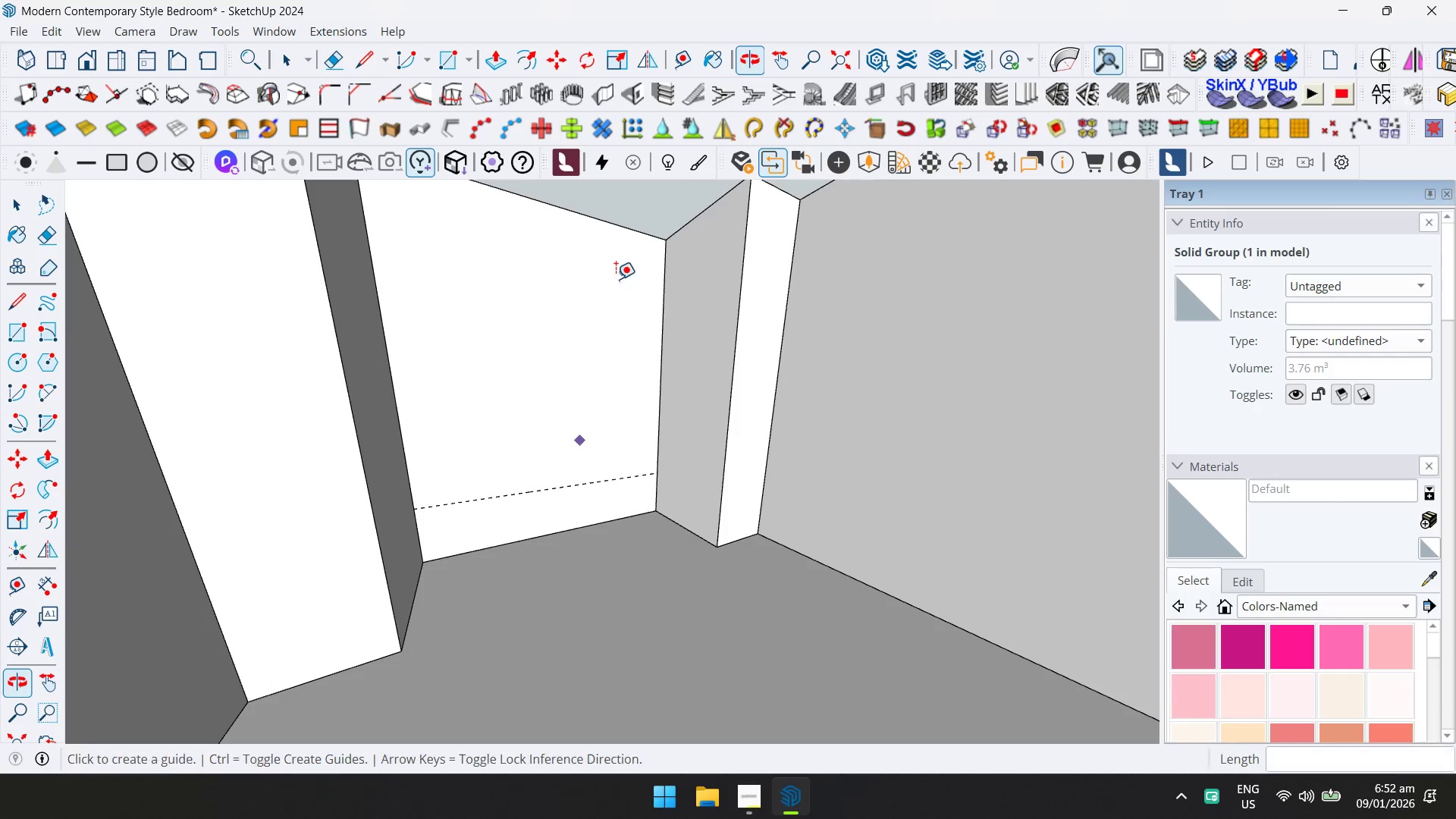 
key(Control+Z)
 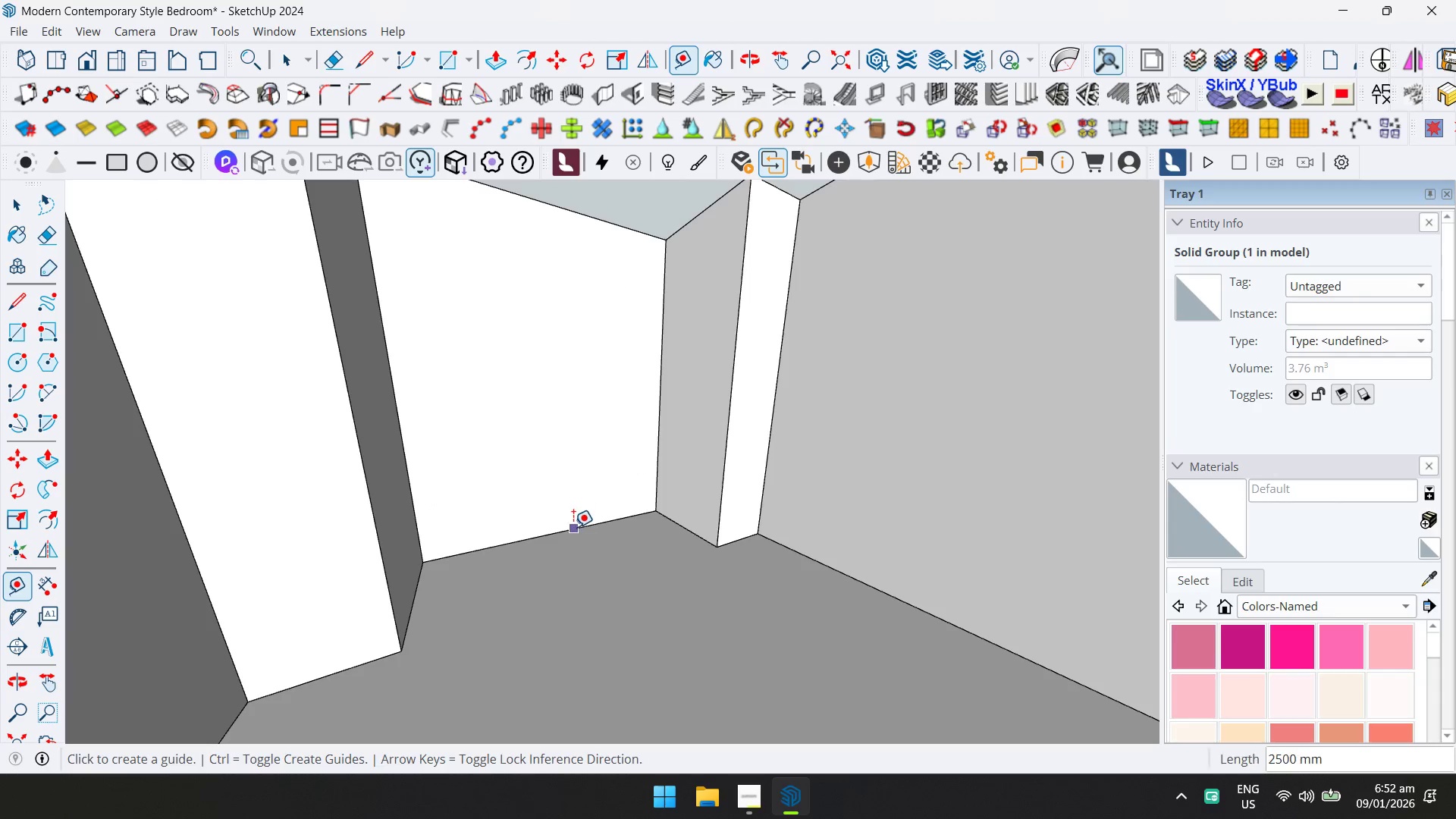 
left_click([573, 528])
 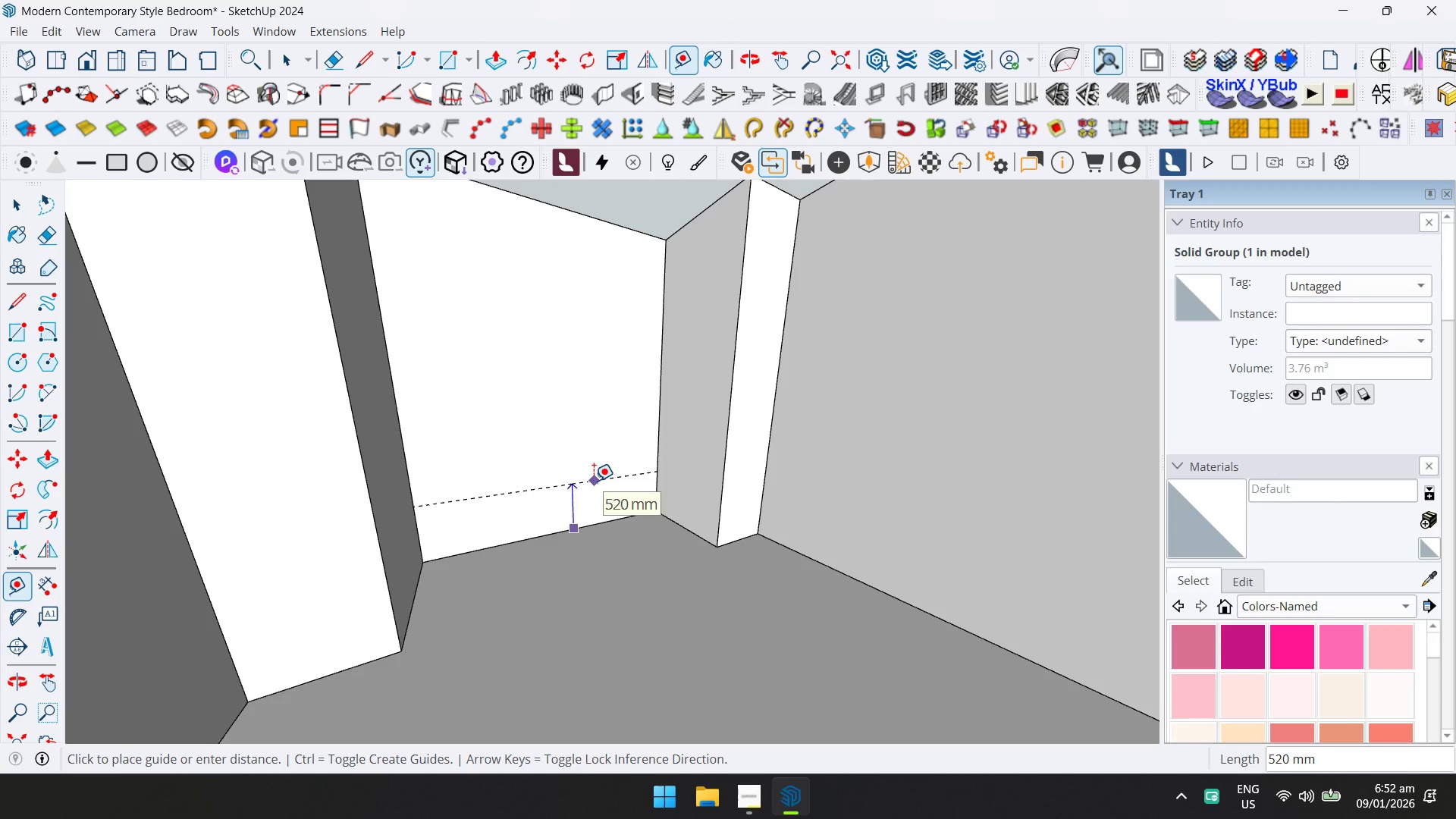 
type(600)
 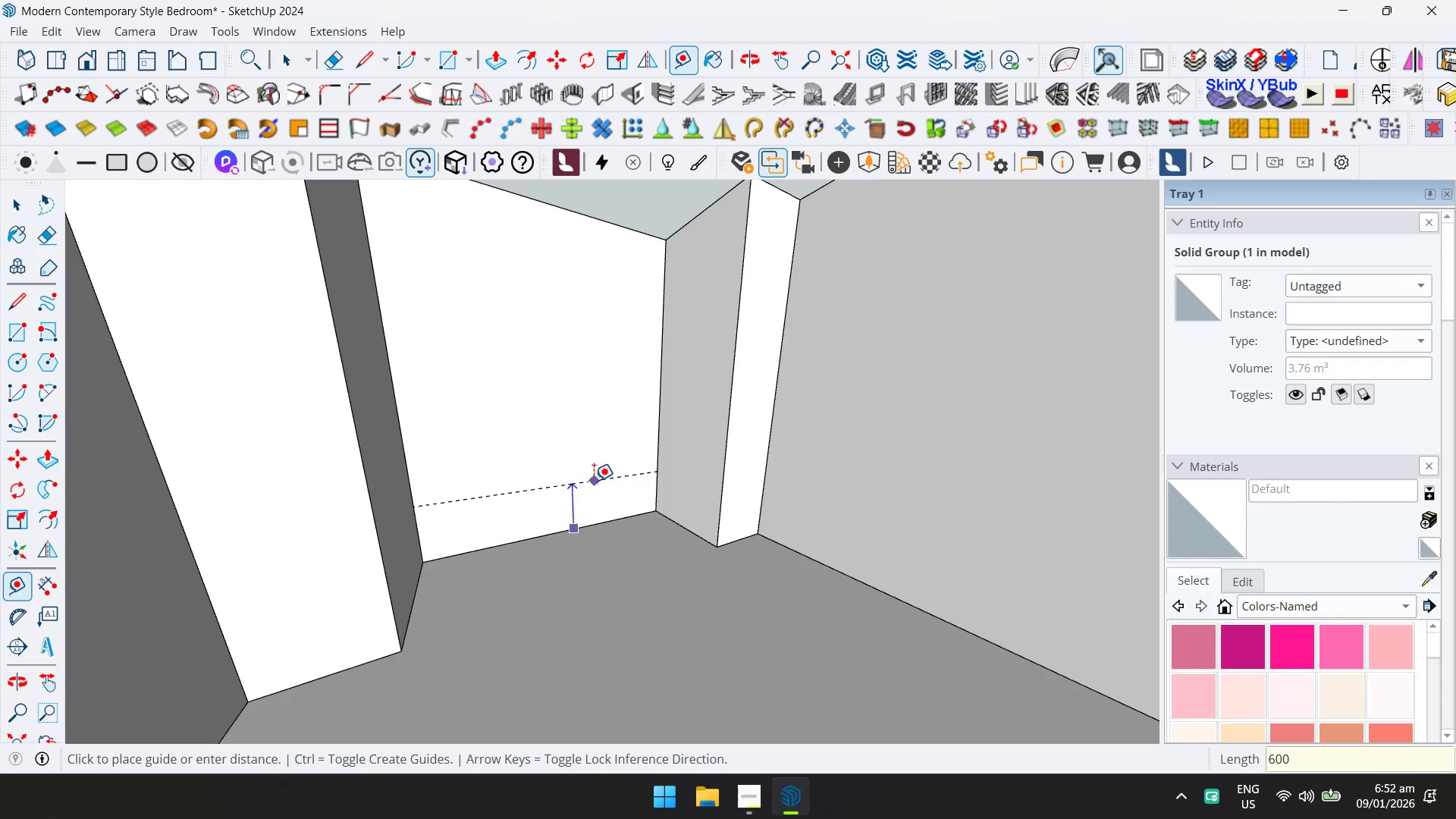 
key(Enter)
 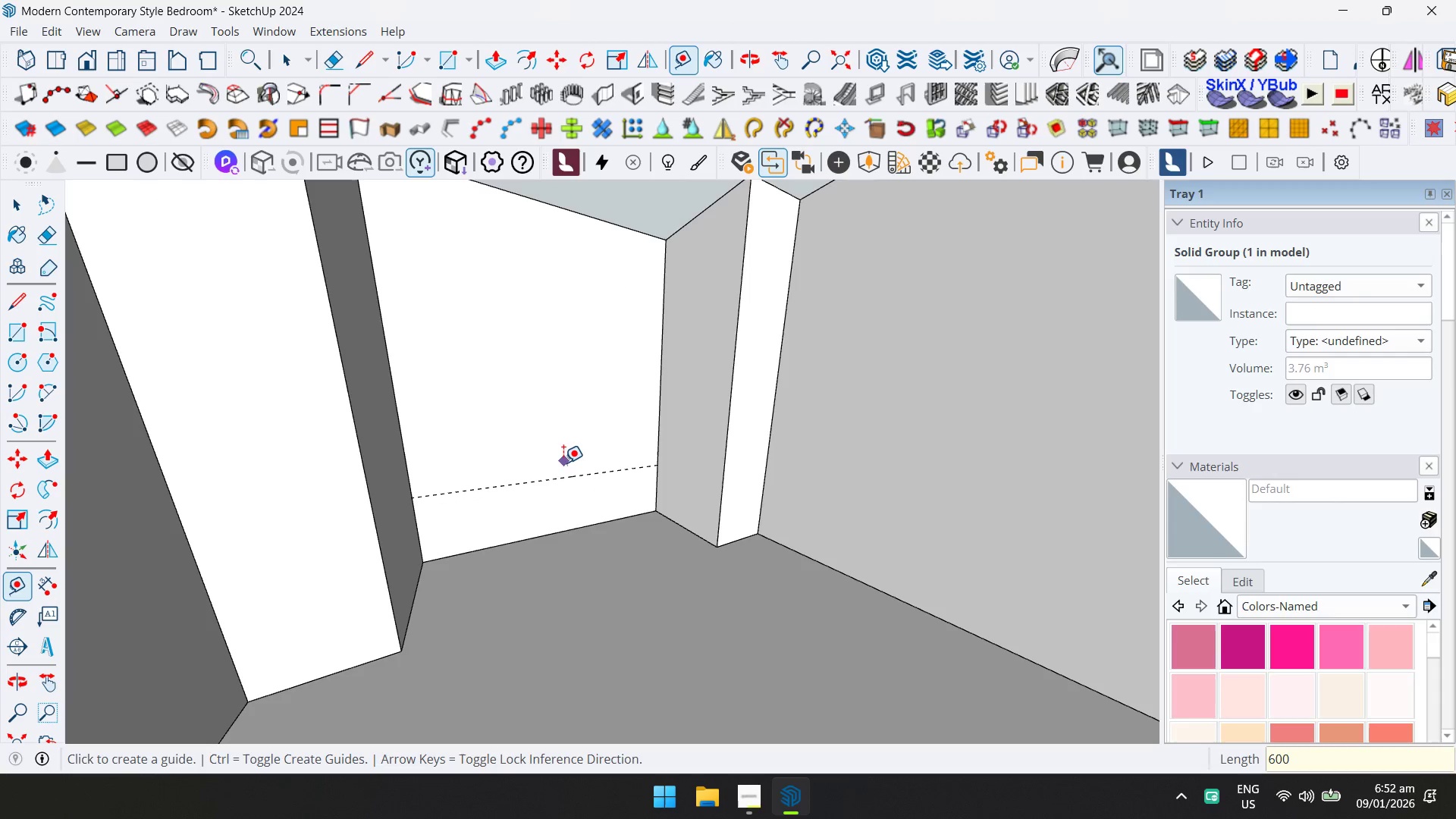 
type( t2500)
 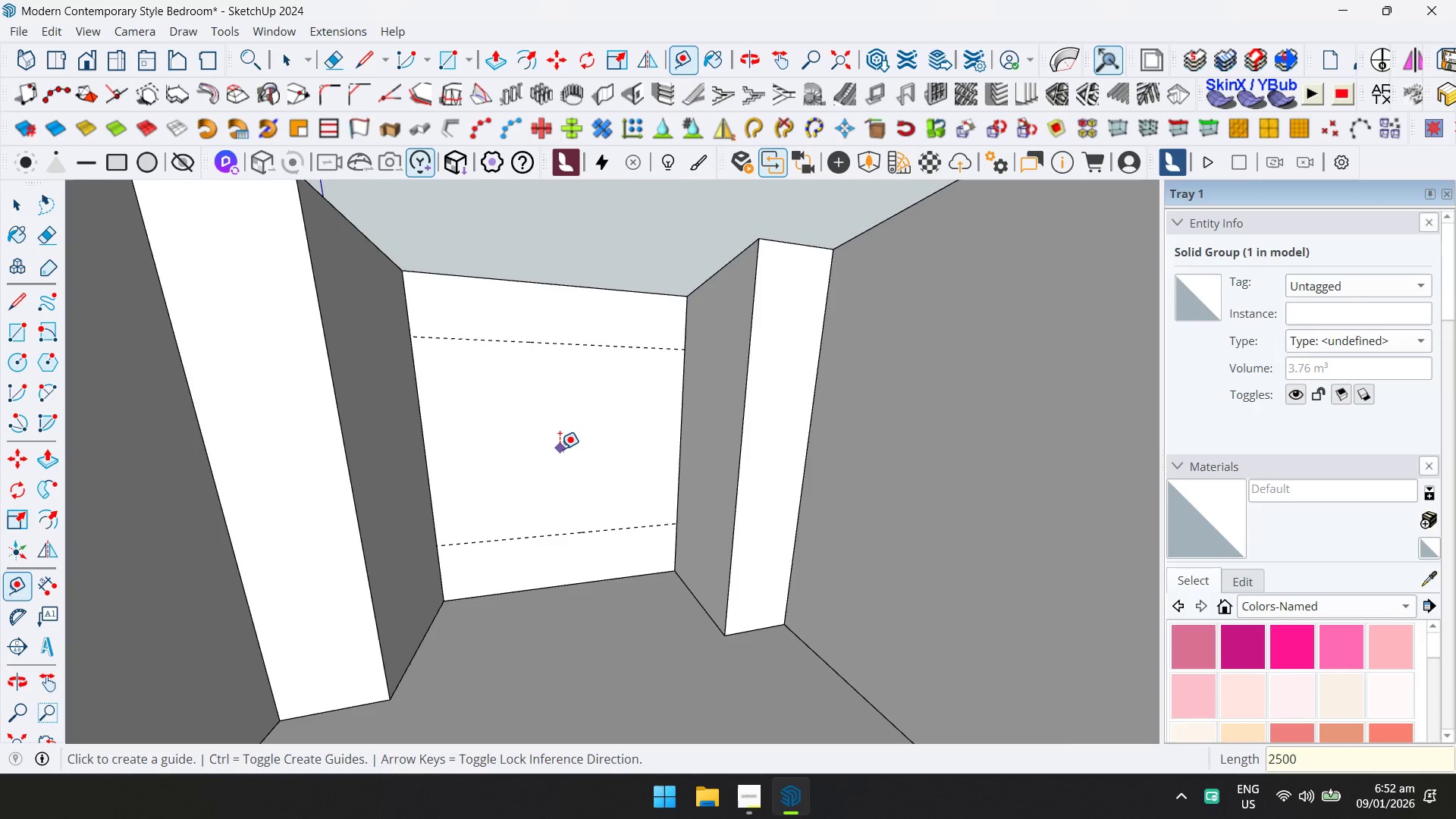 
 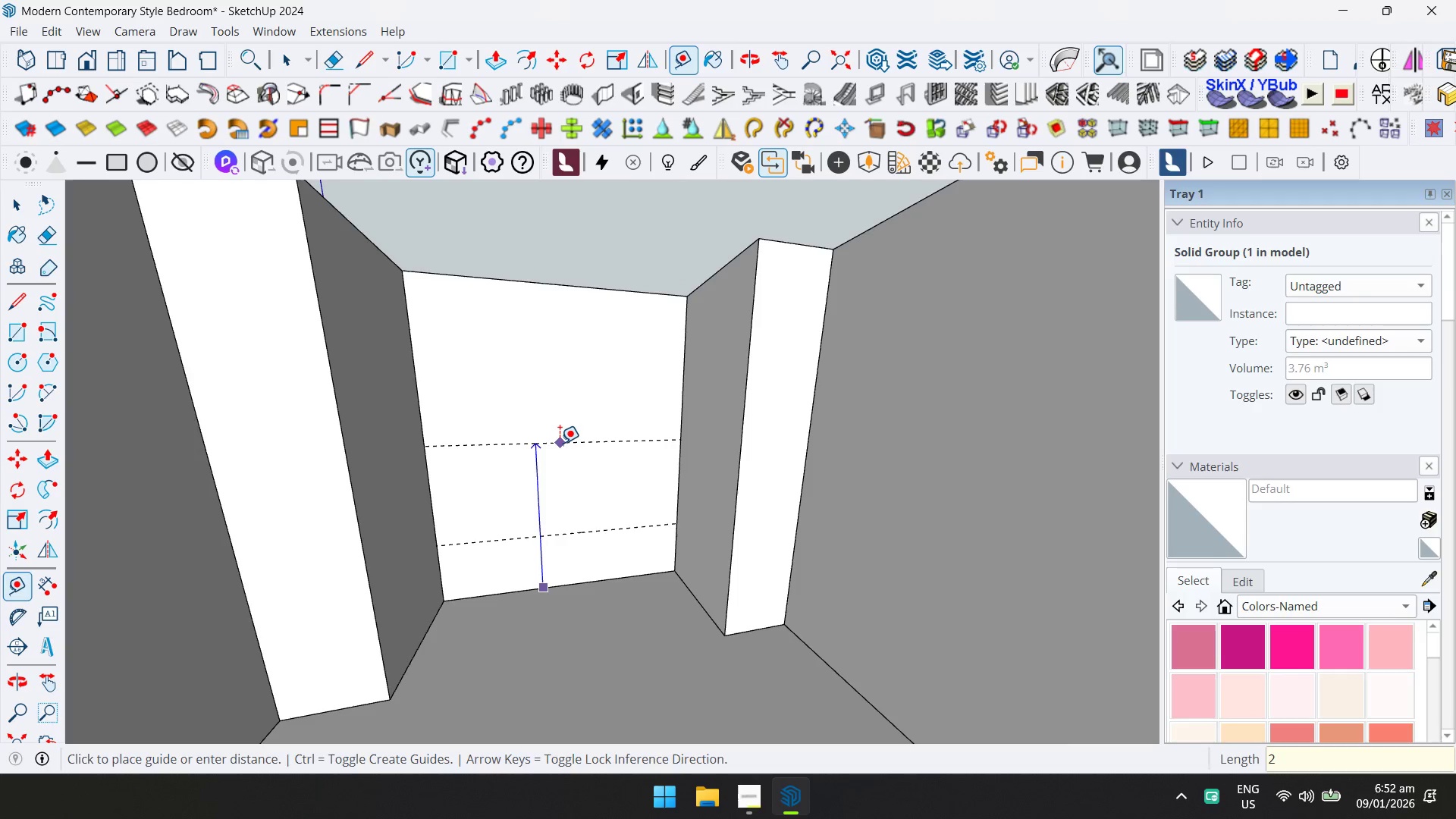 
key(Enter)
 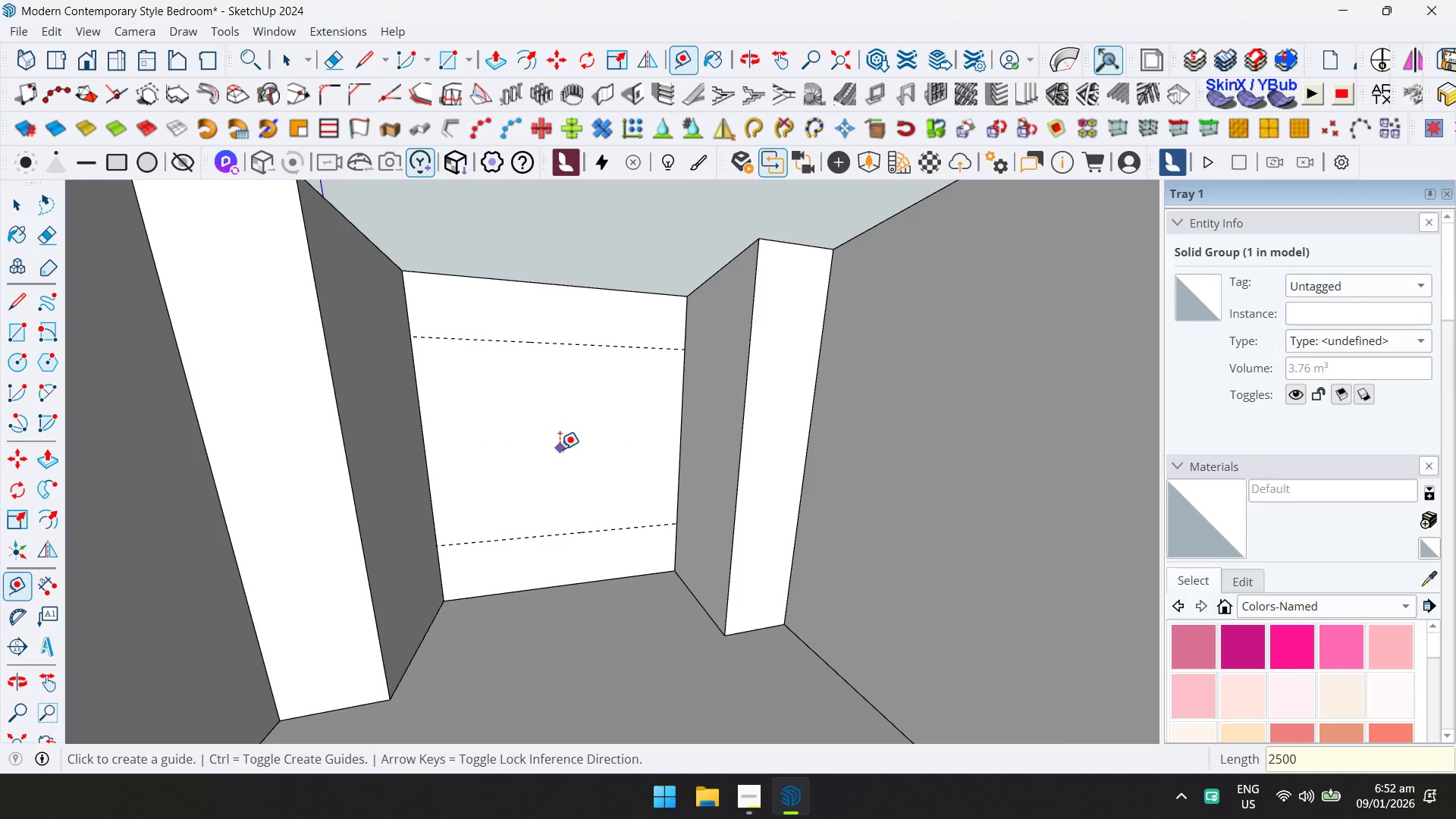 
key(Space)
 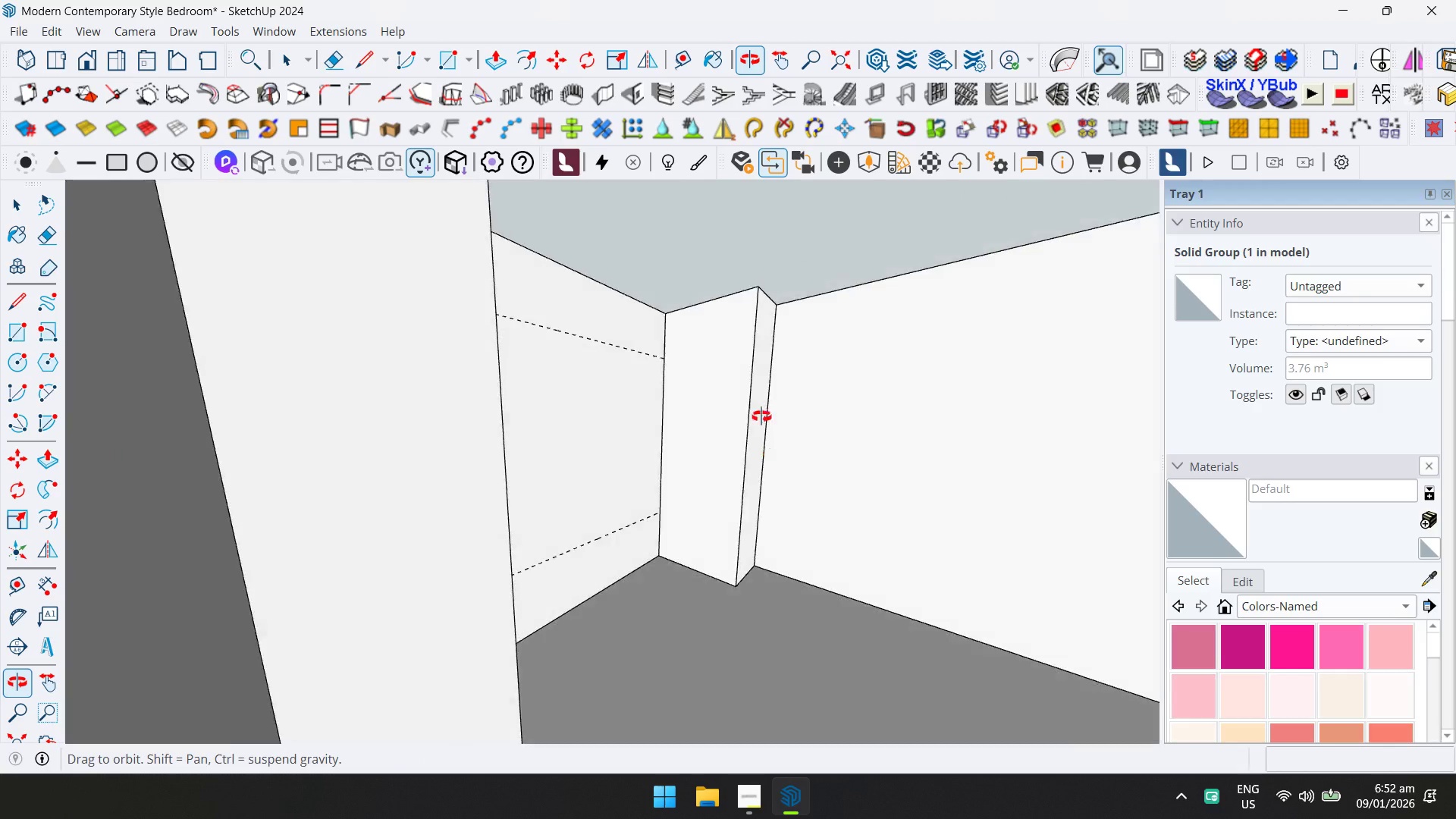 
key(T)
 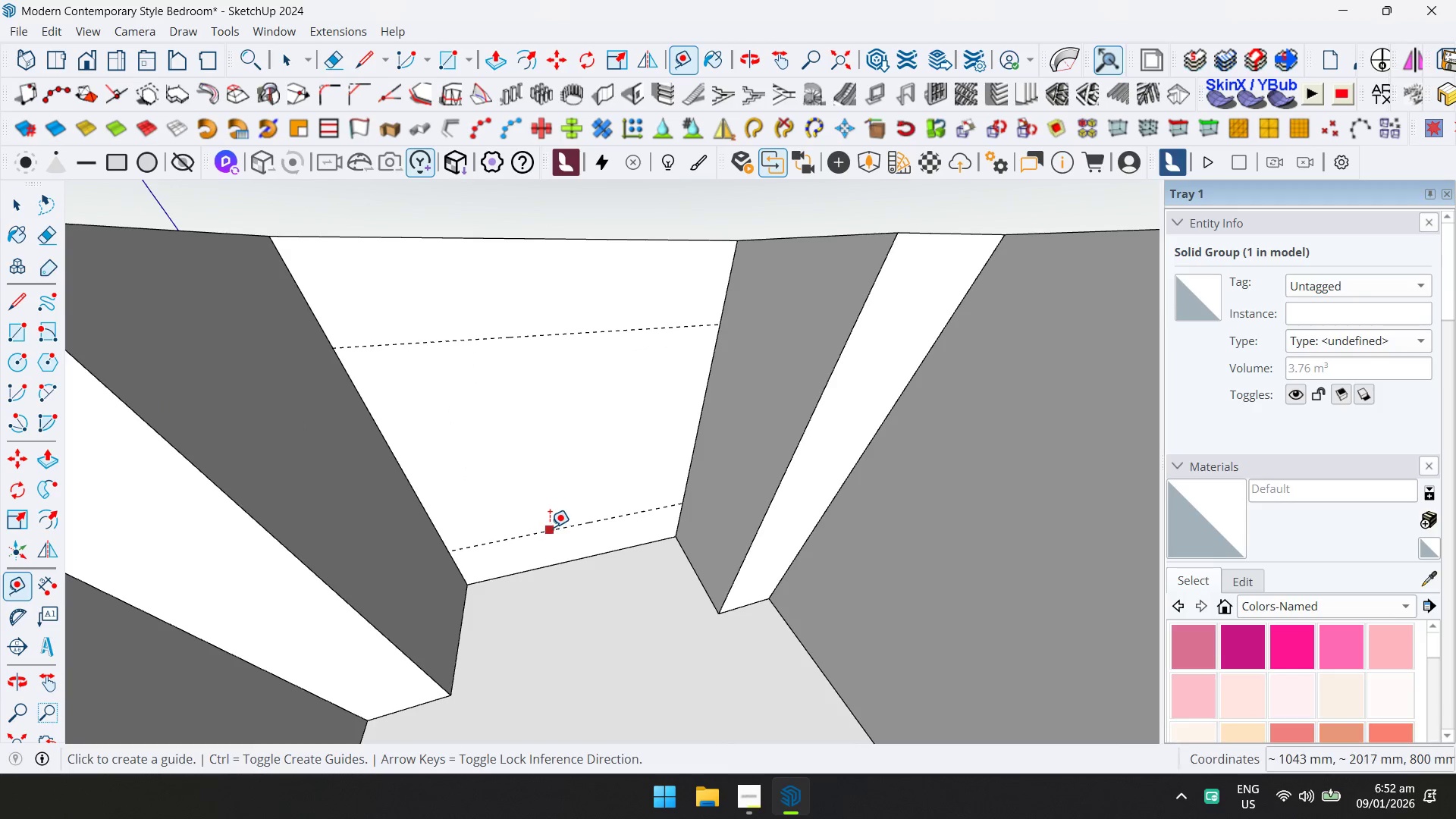 
scroll: coordinate [547, 533], scroll_direction: up, amount: 1.0
 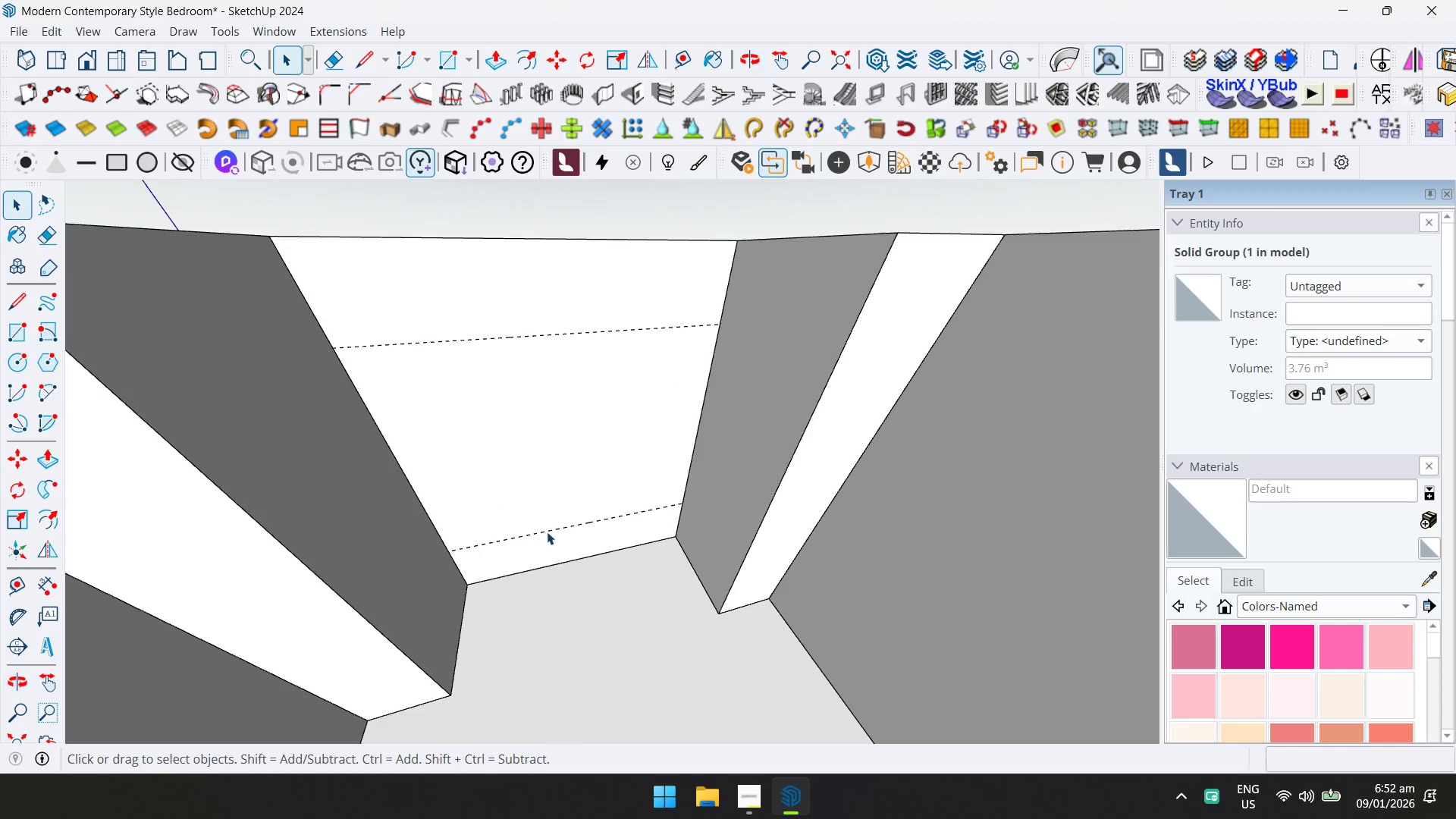 
left_click([550, 527])
 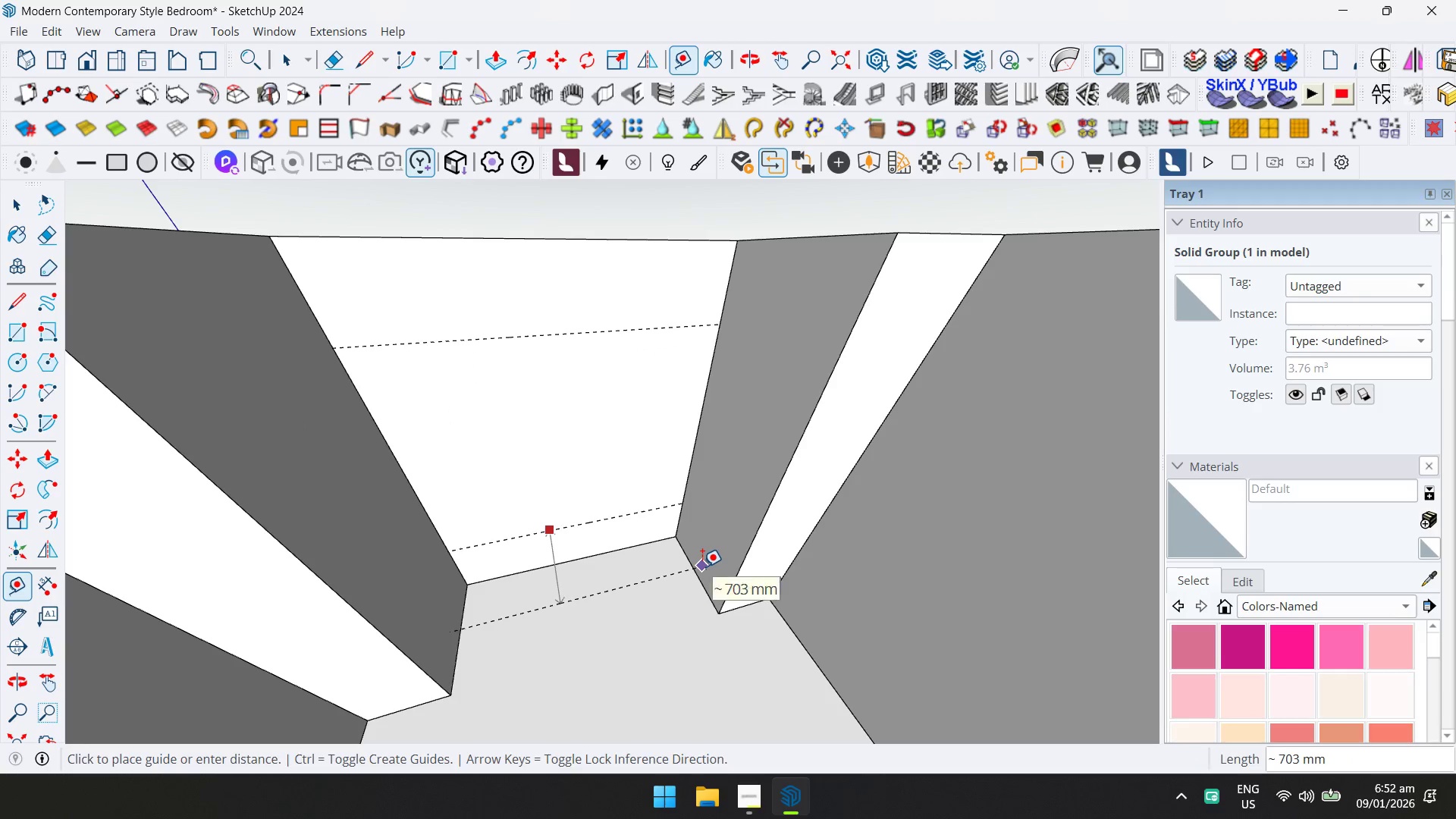 
key(Escape)
type(600)
 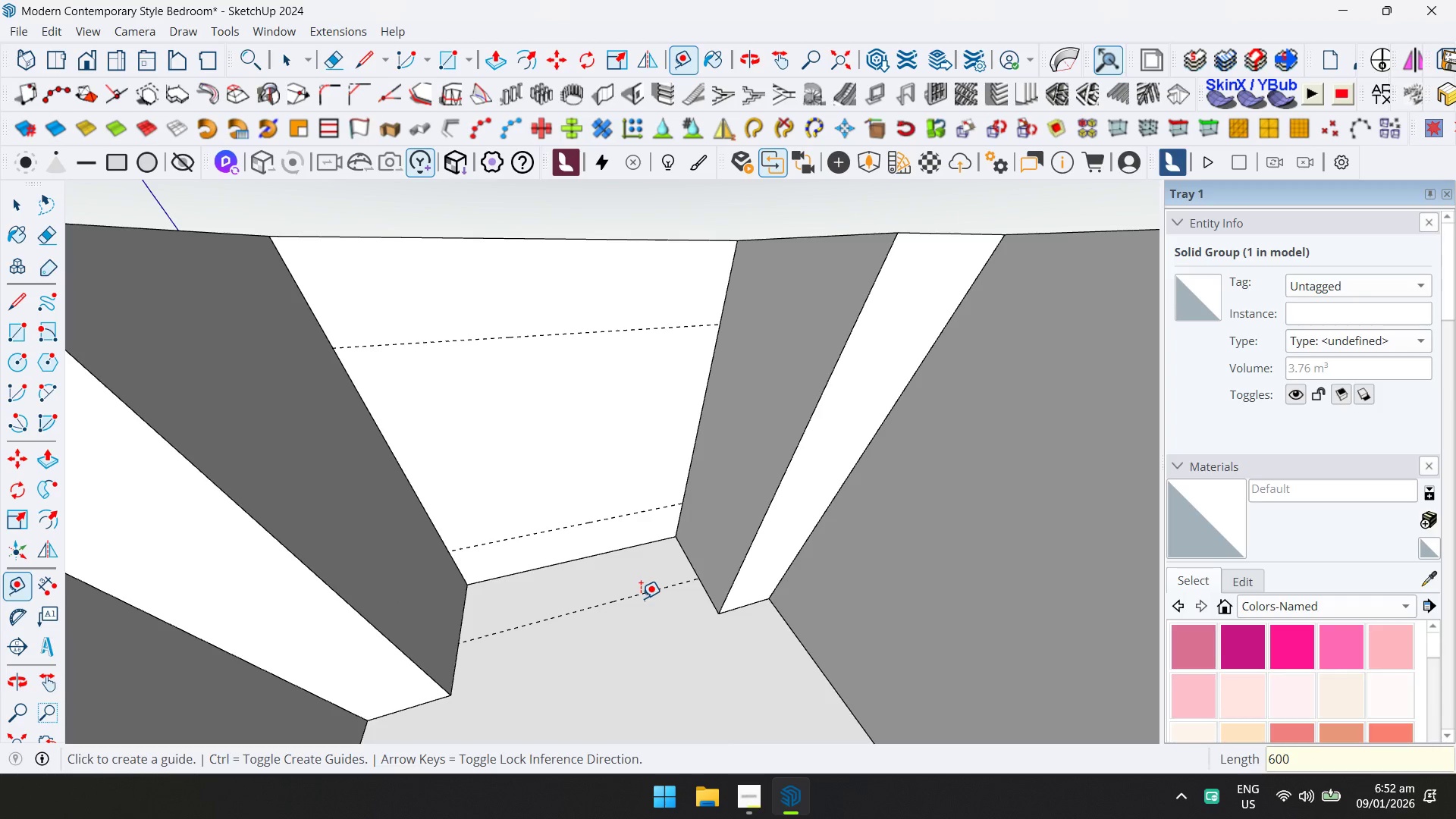 
left_click_drag(start_coordinate=[600, 553], to_coordinate=[602, 557])
 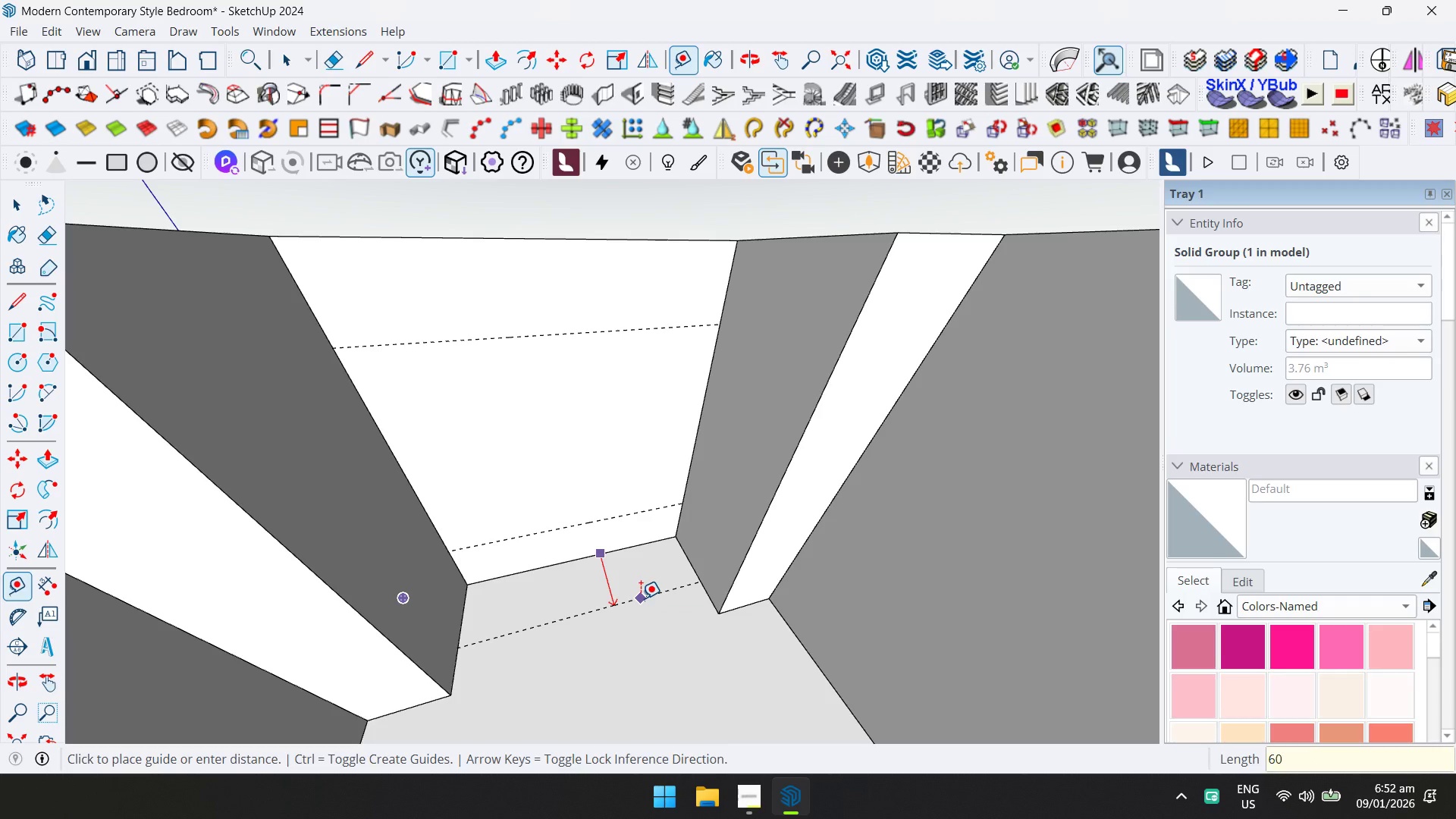 
key(Enter)
 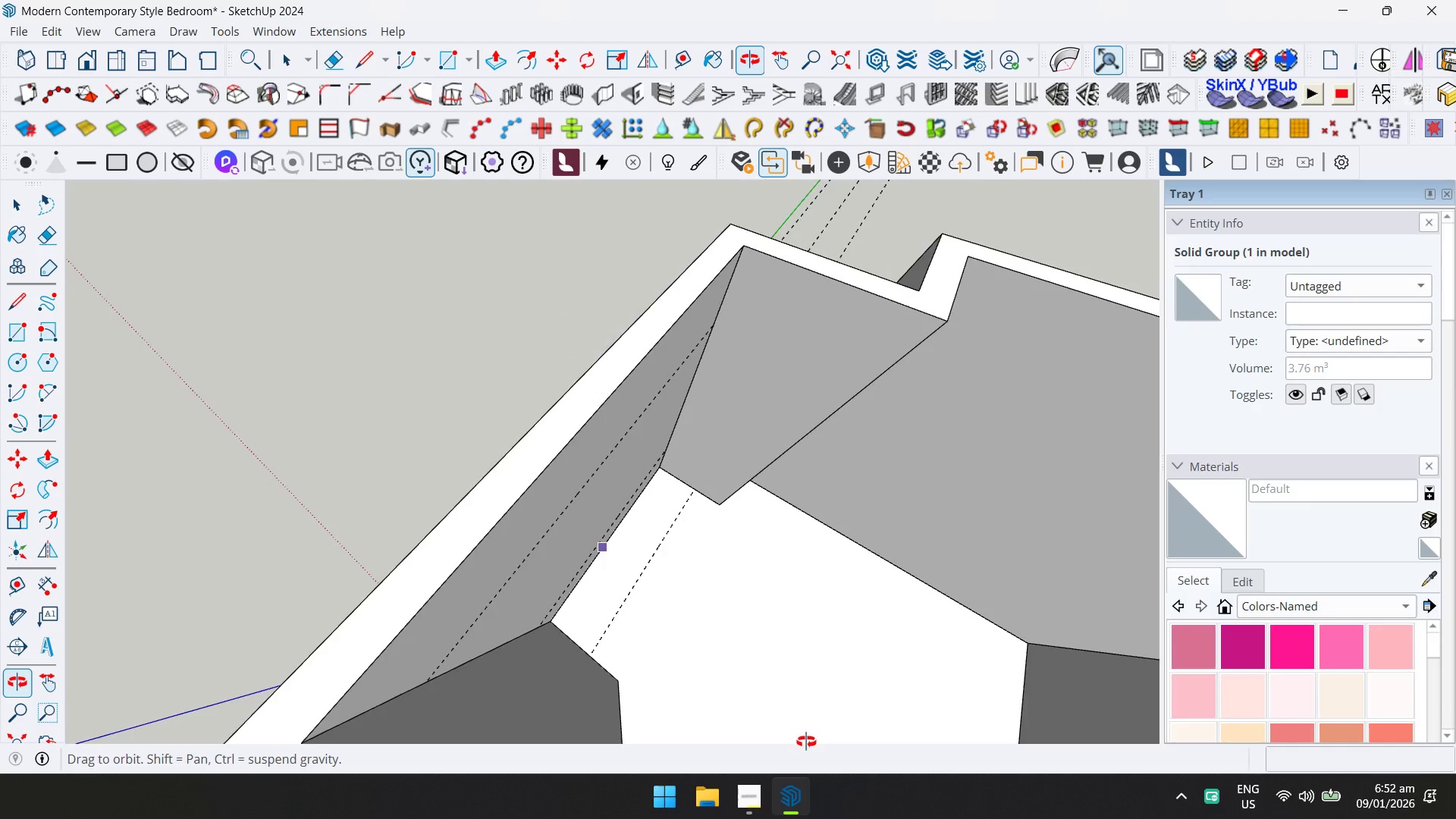 
key(Space)
 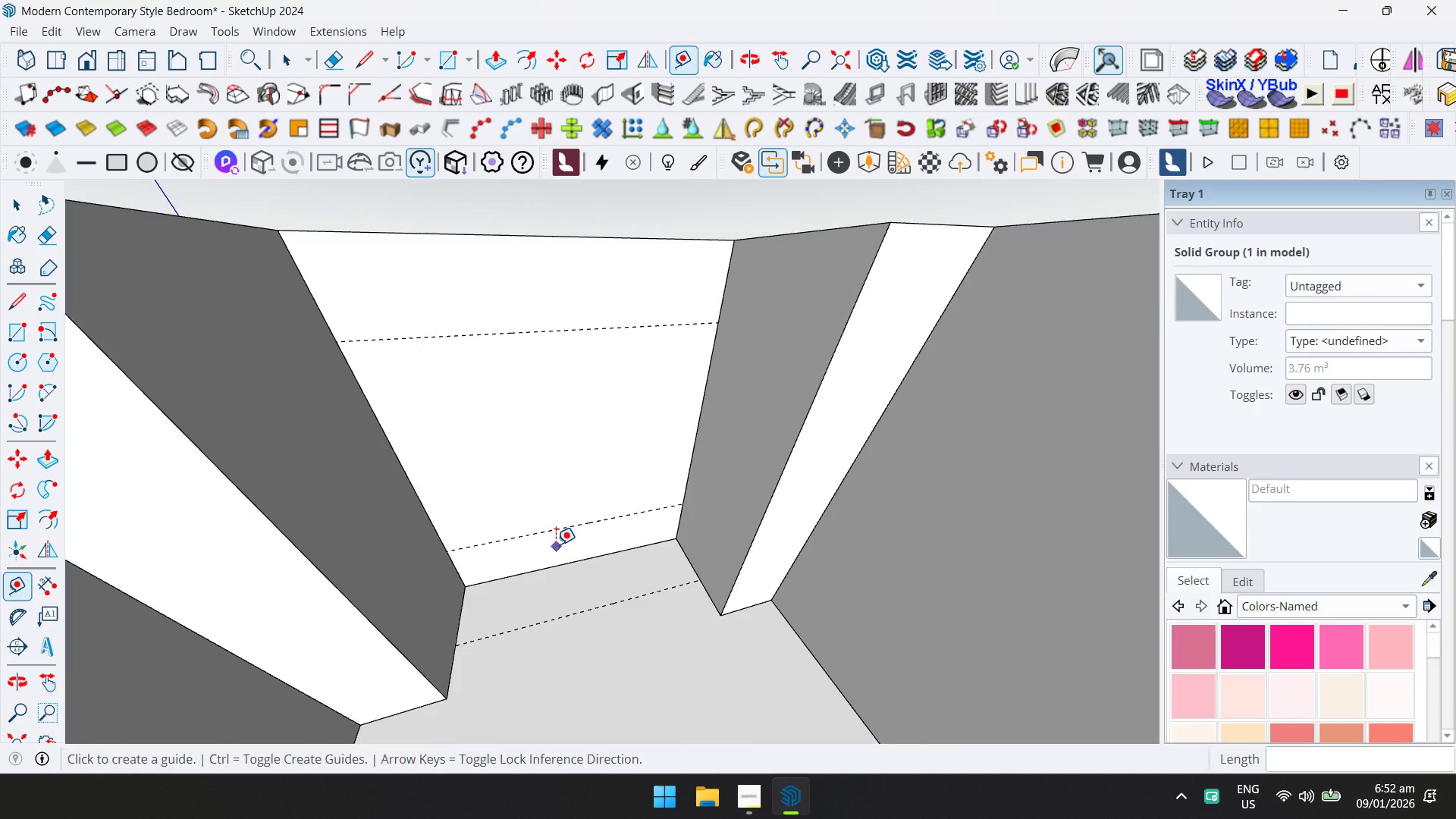 
double_click([510, 413])
 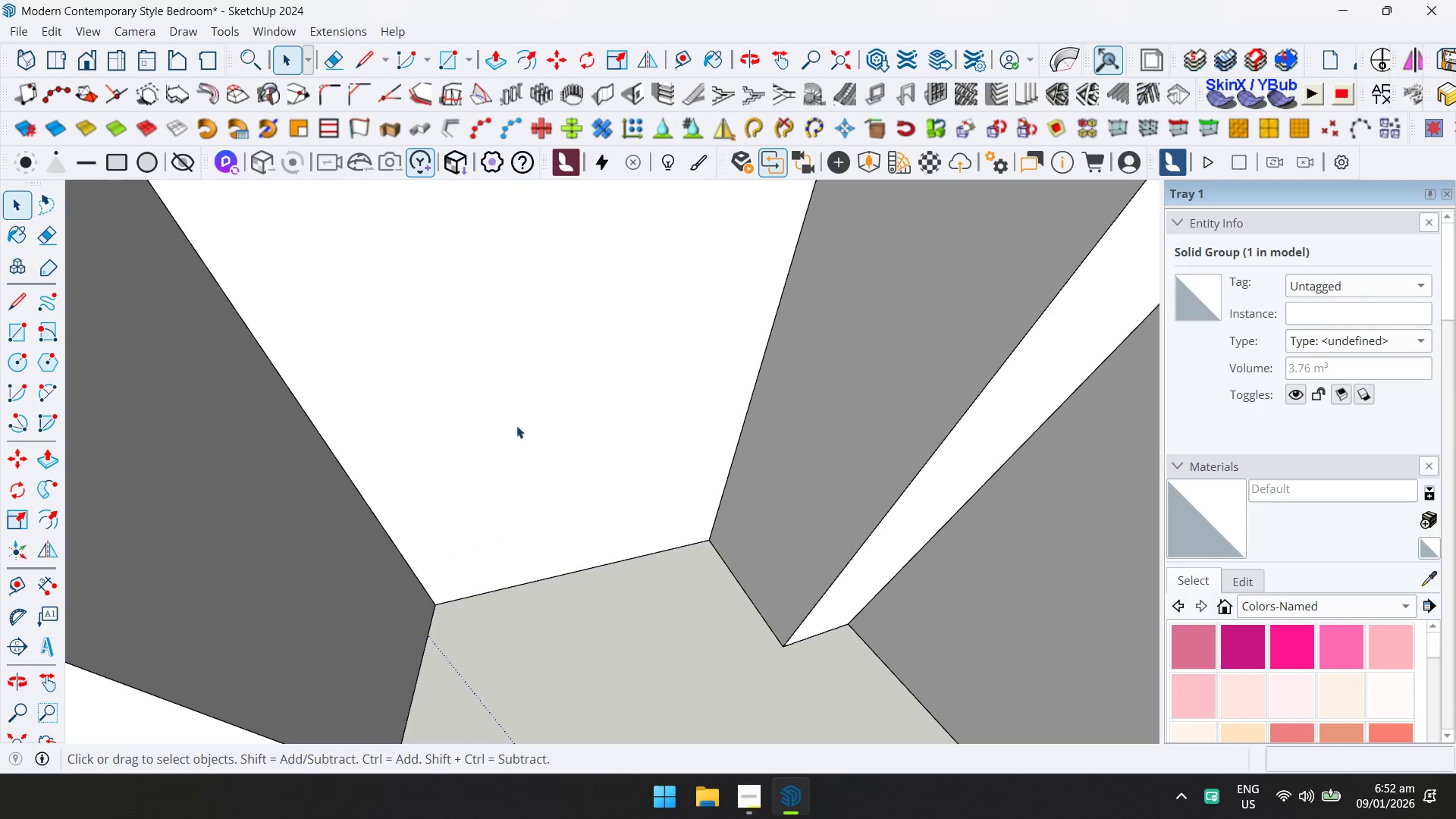 
scroll: coordinate [554, 532], scroll_direction: up, amount: 3.0
 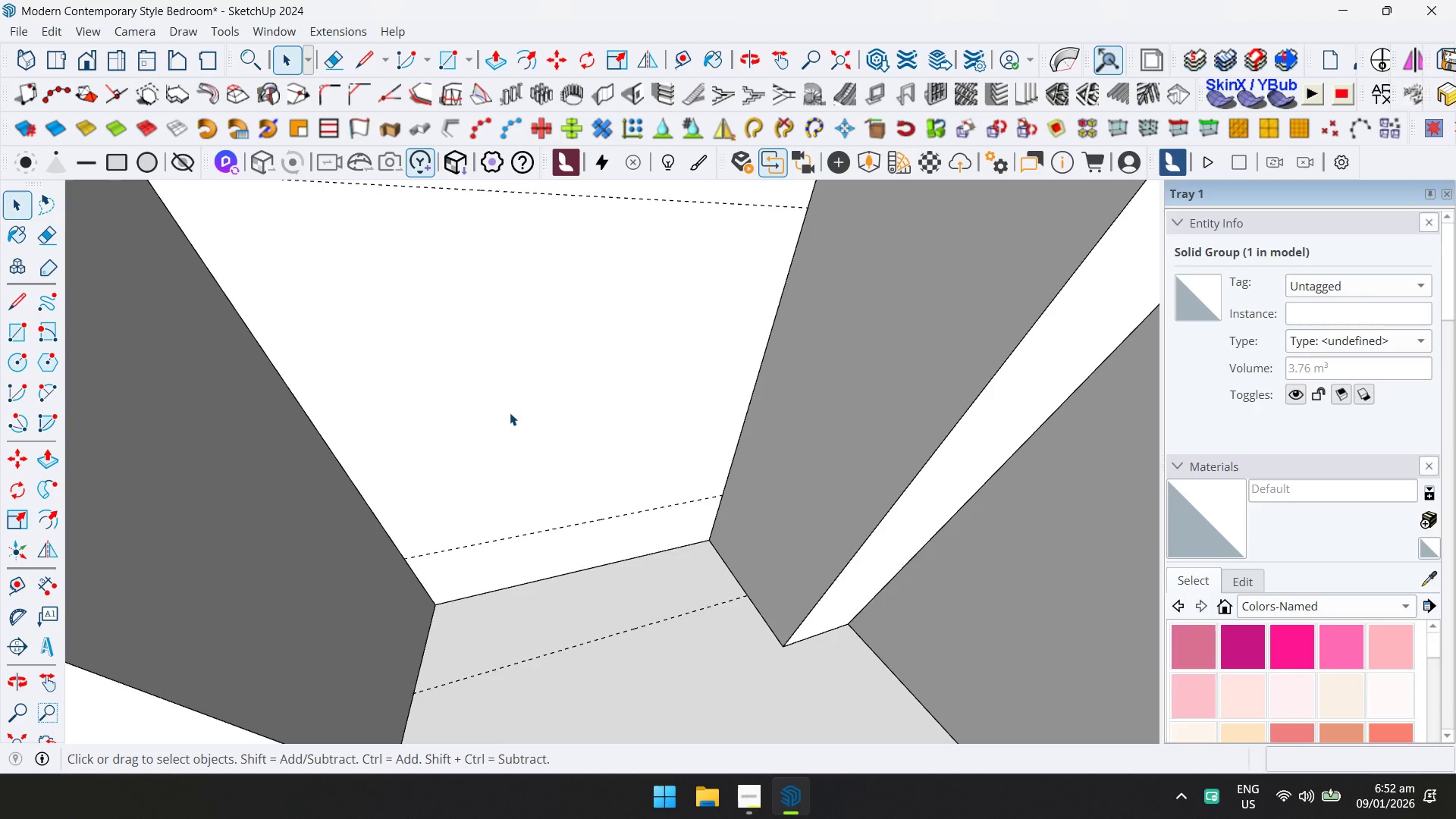 
key(Shift+ShiftLeft)
 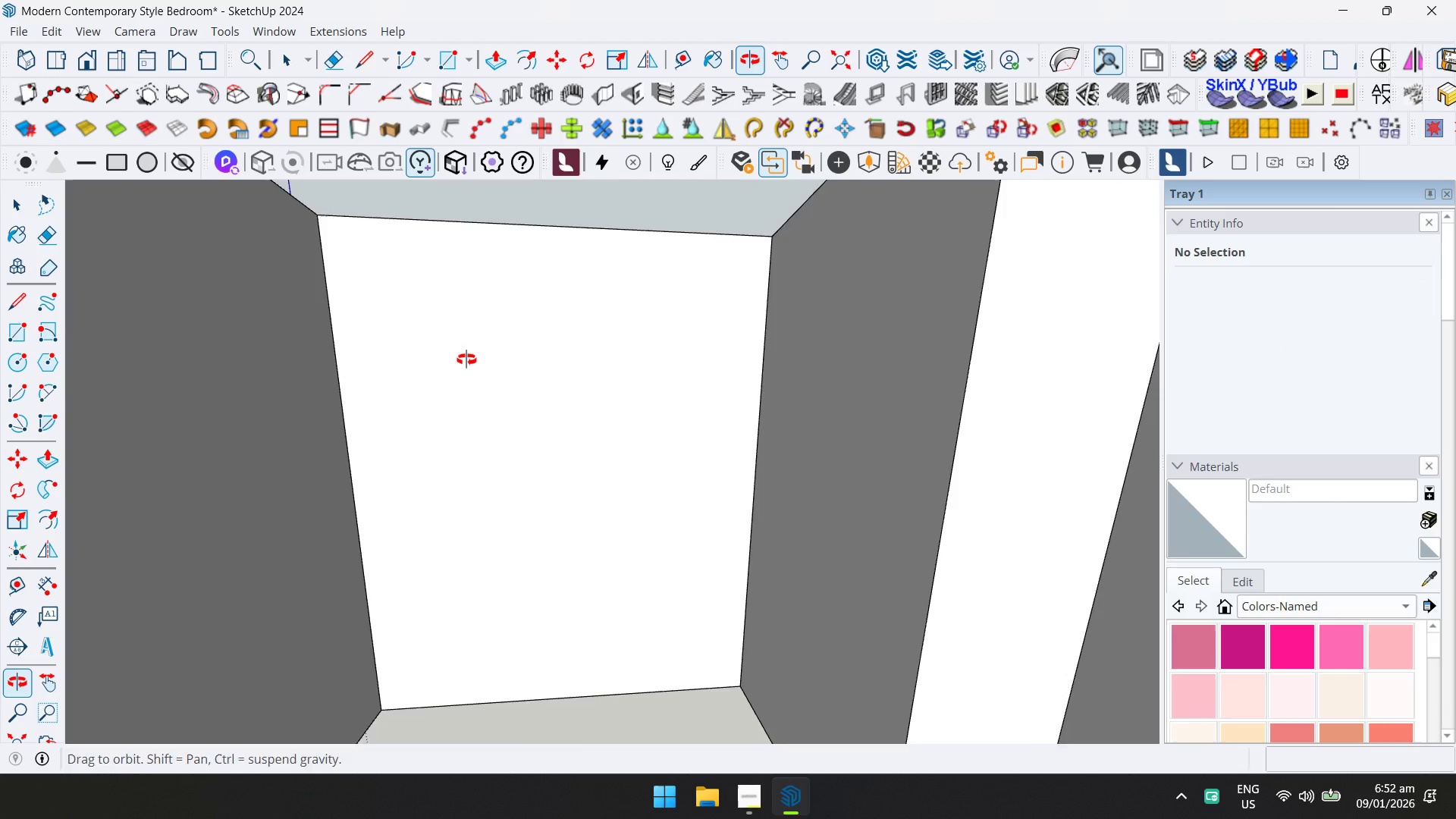 
left_click([462, 365])
 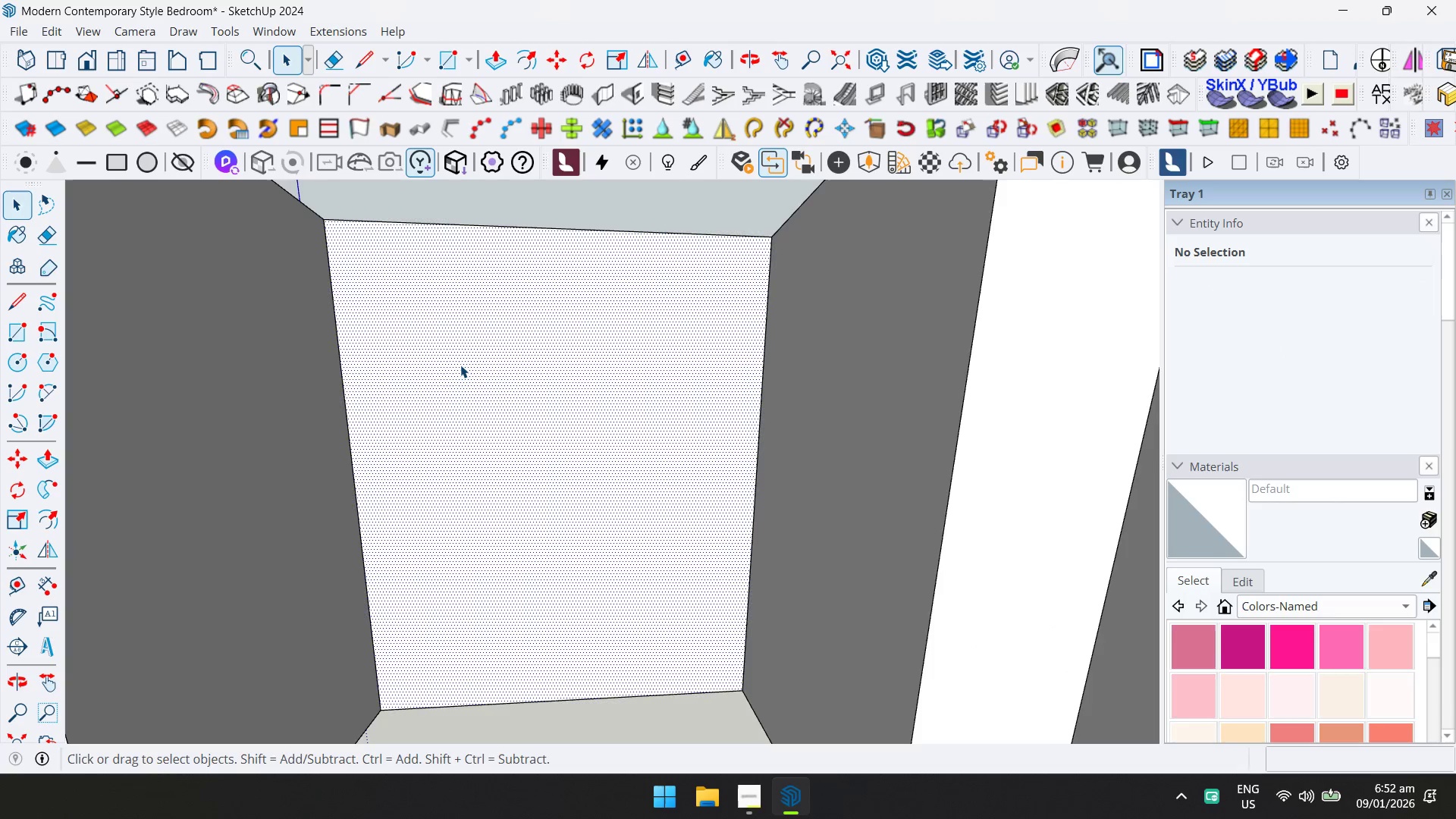 
type(dr)
 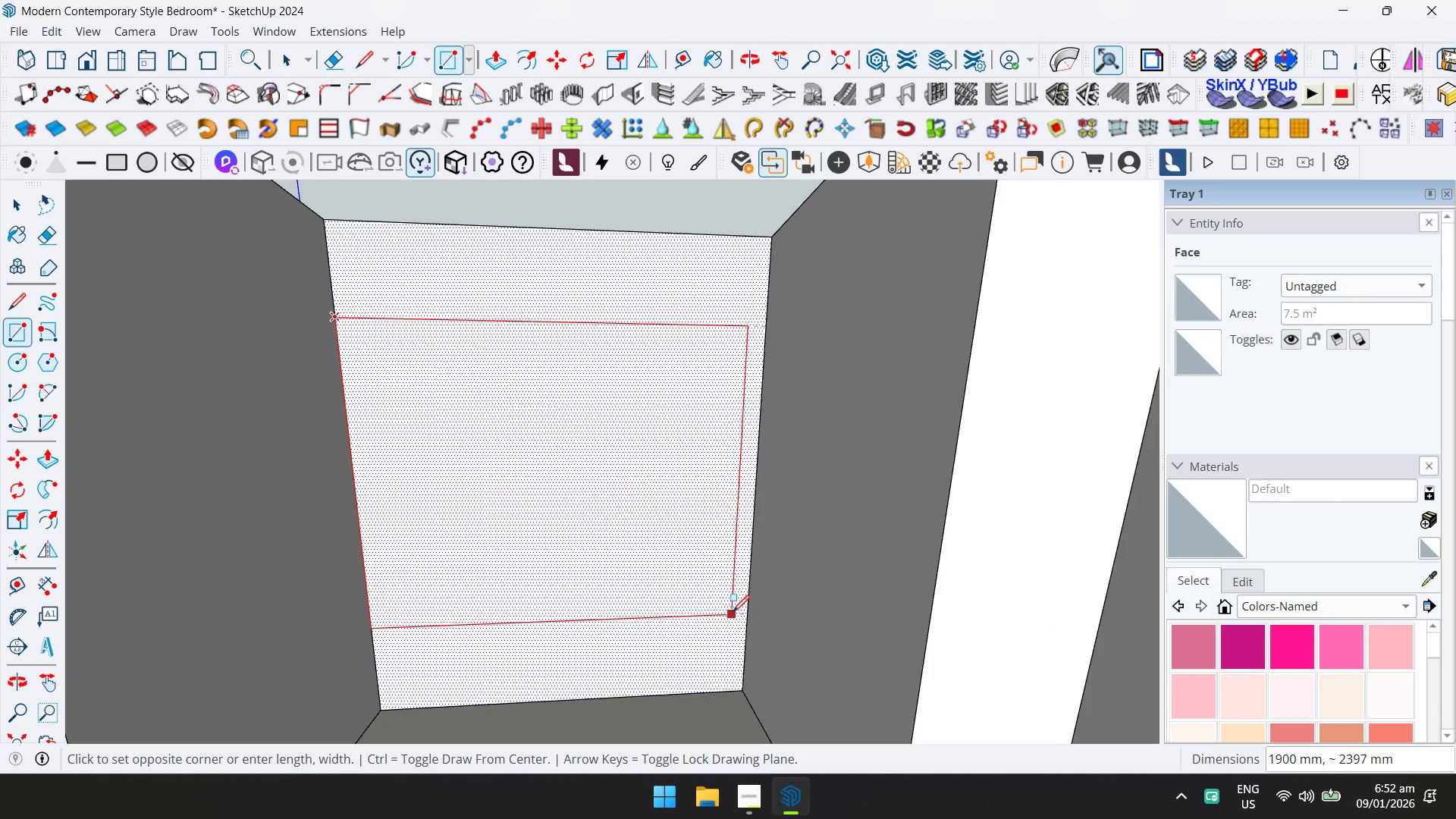 
left_click([745, 613])
 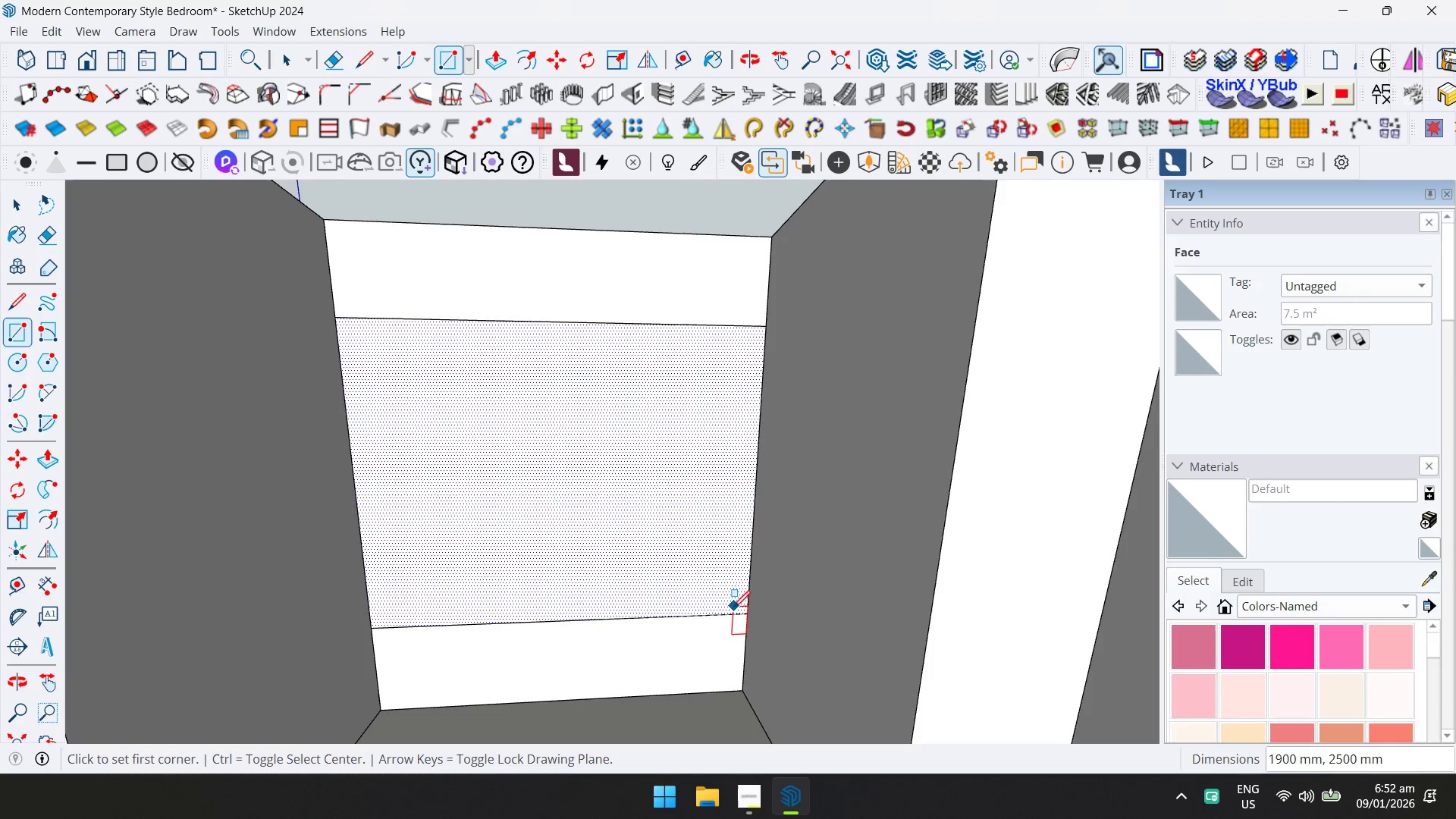 
key(P)
 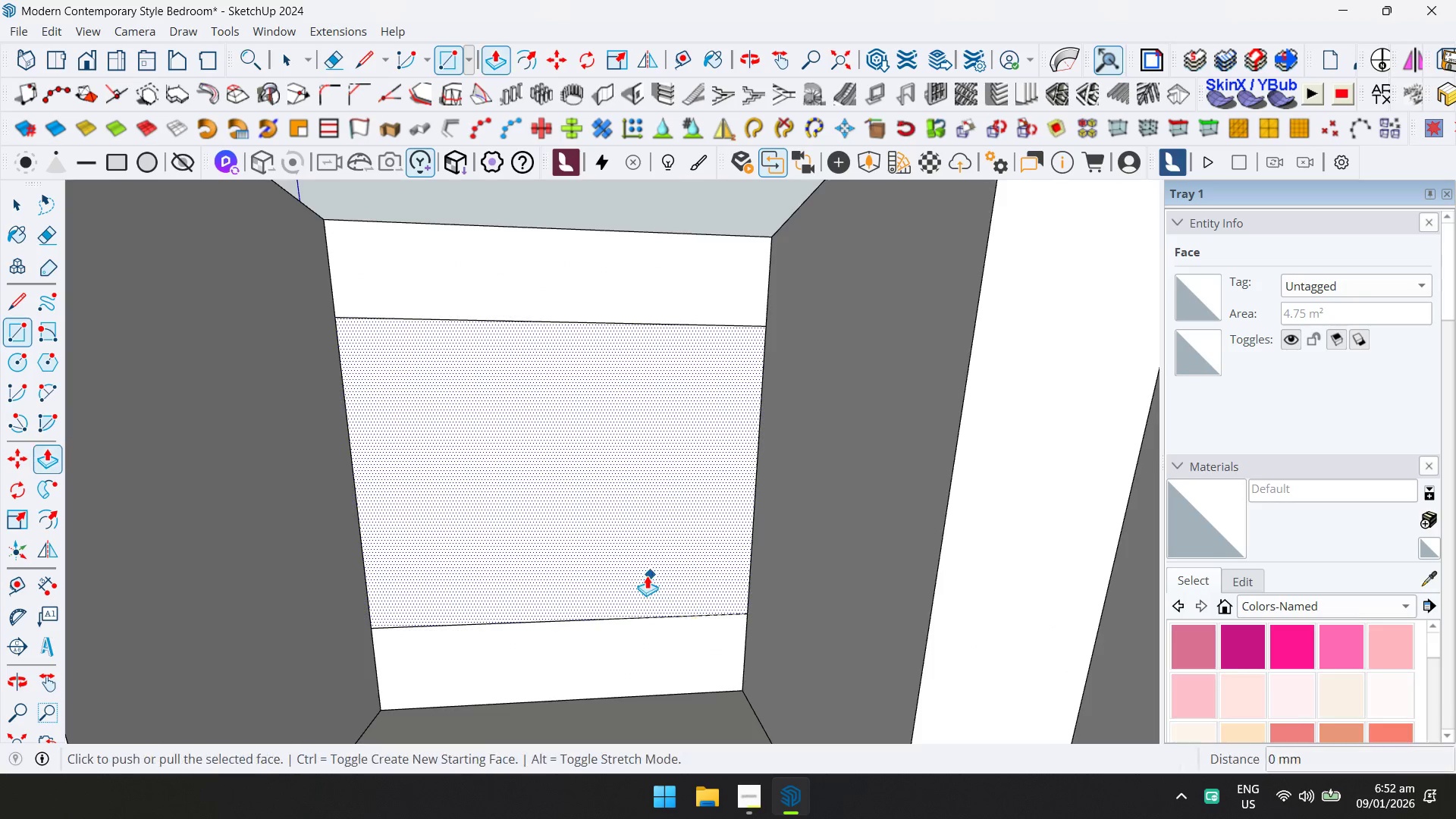 
left_click([647, 576])
 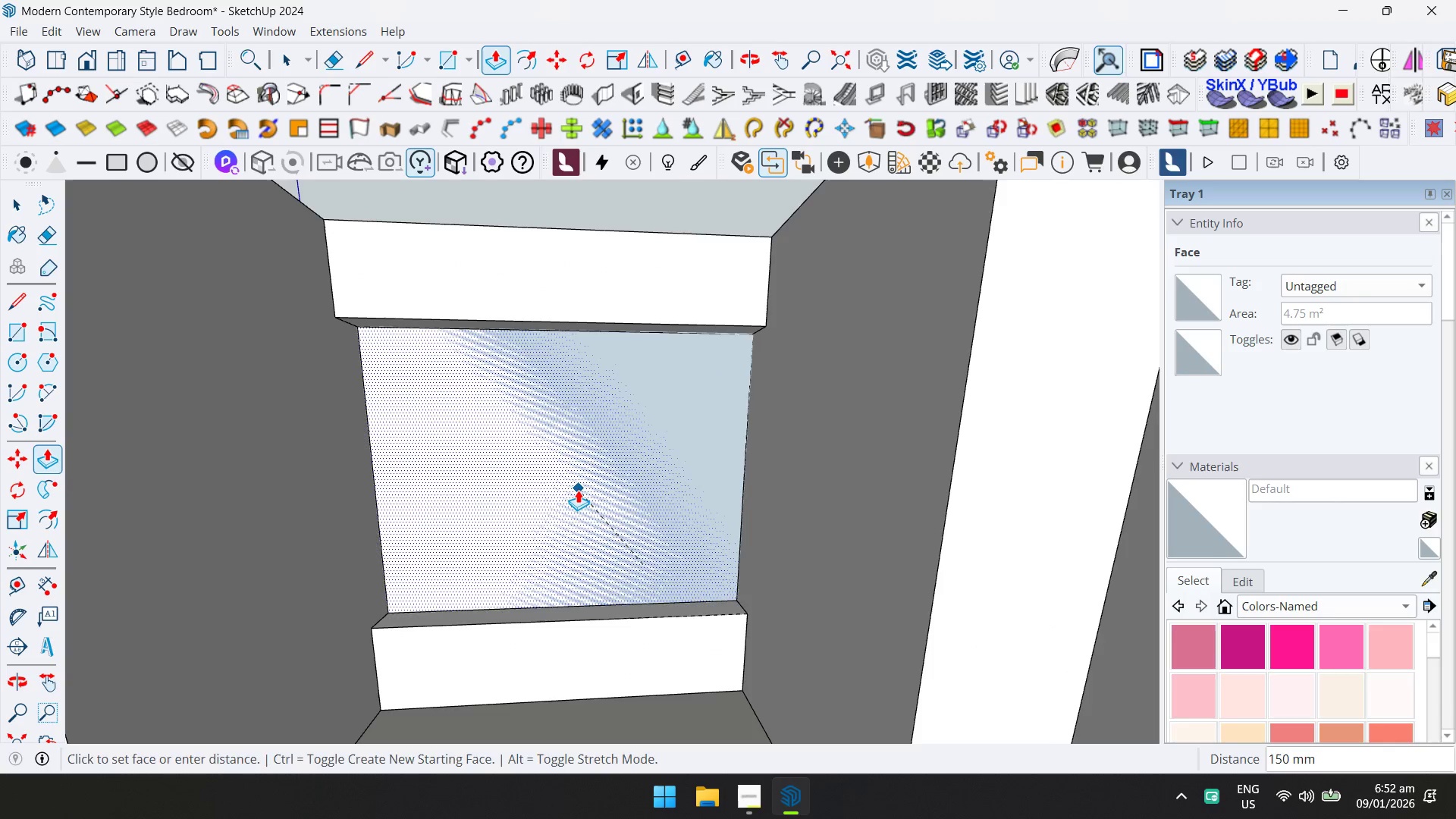 
left_click([575, 485])
 